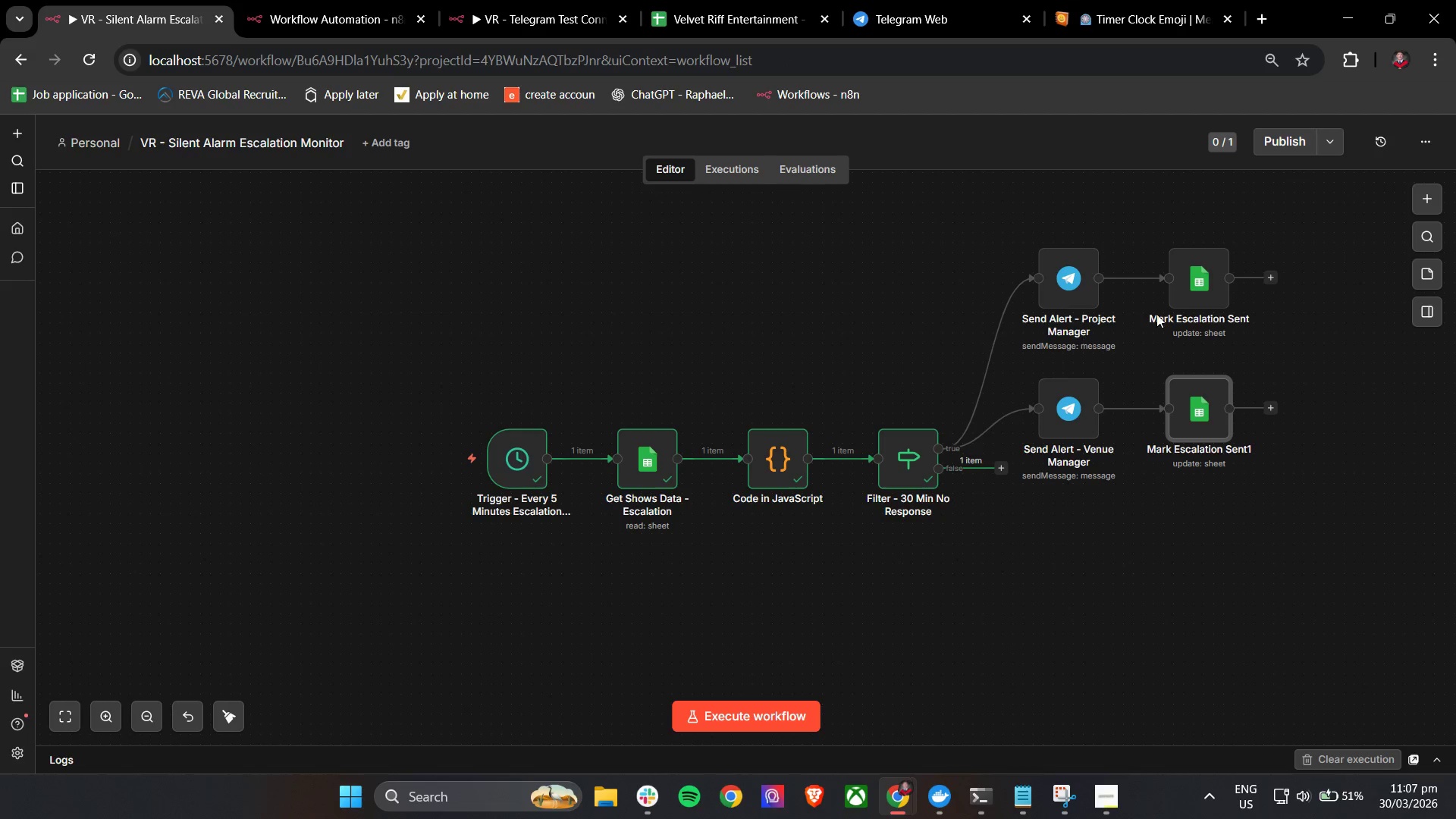 
double_click([1171, 309])
 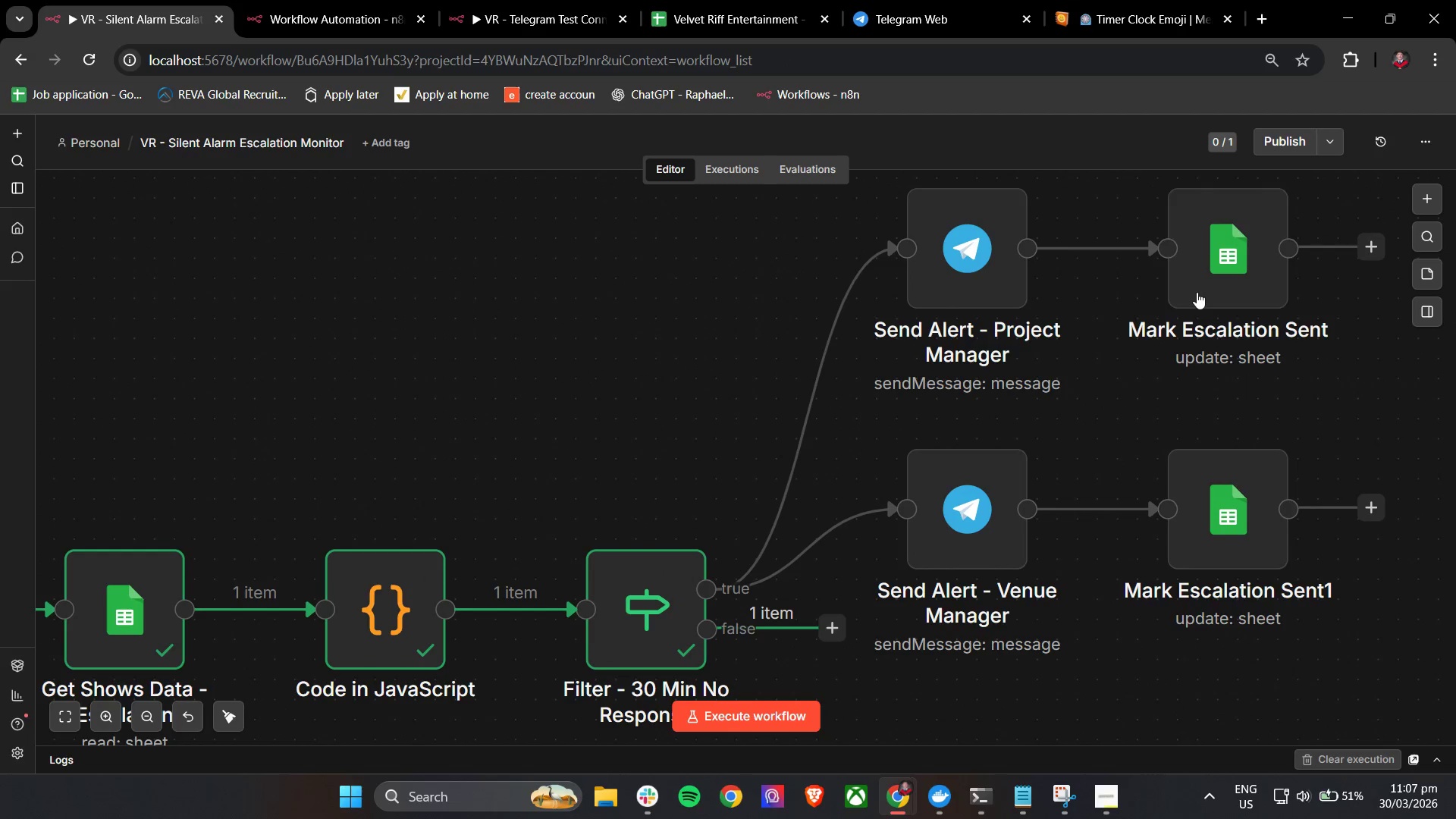 
double_click([1197, 292])
 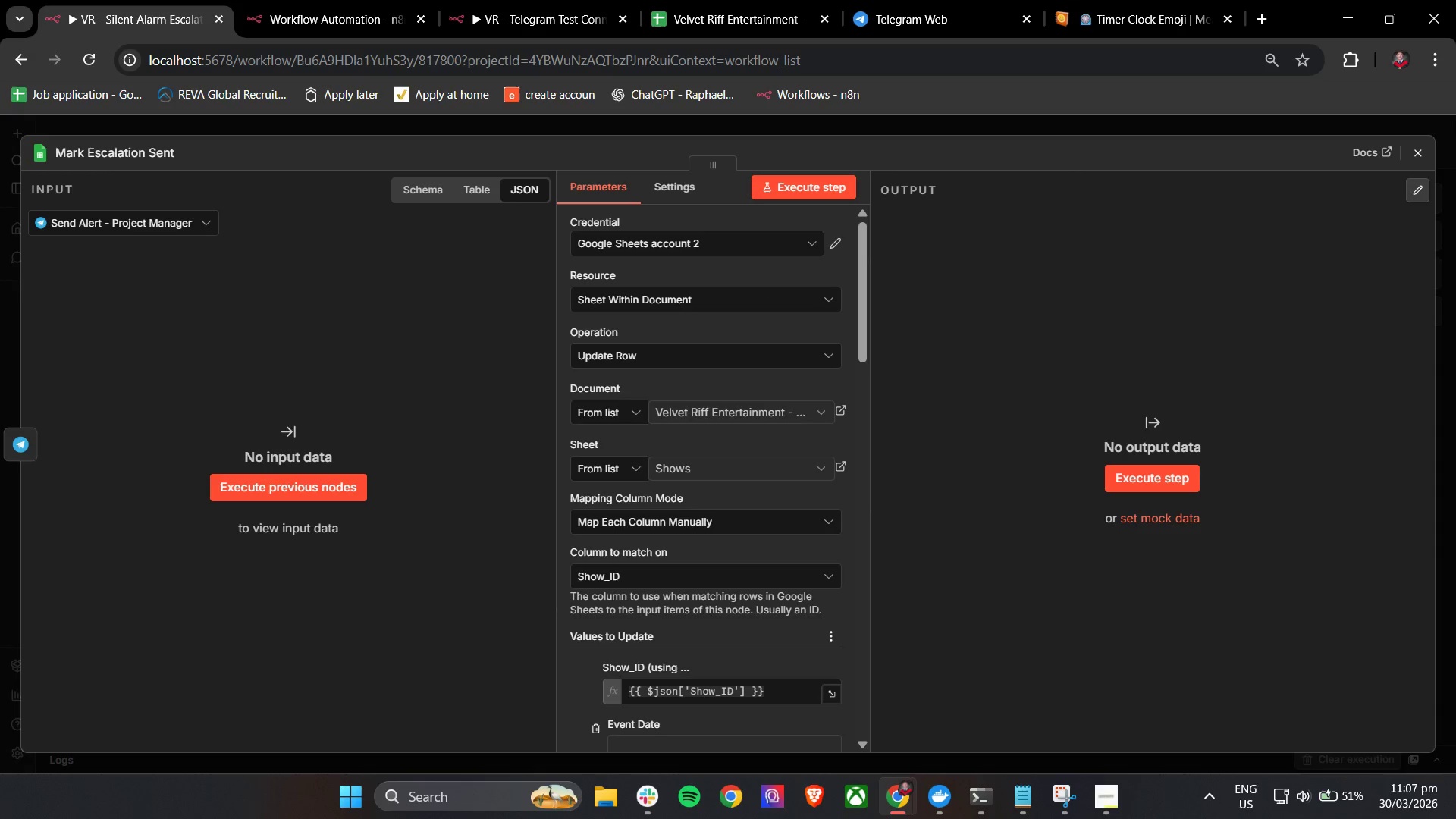 
left_click([1410, 152])
 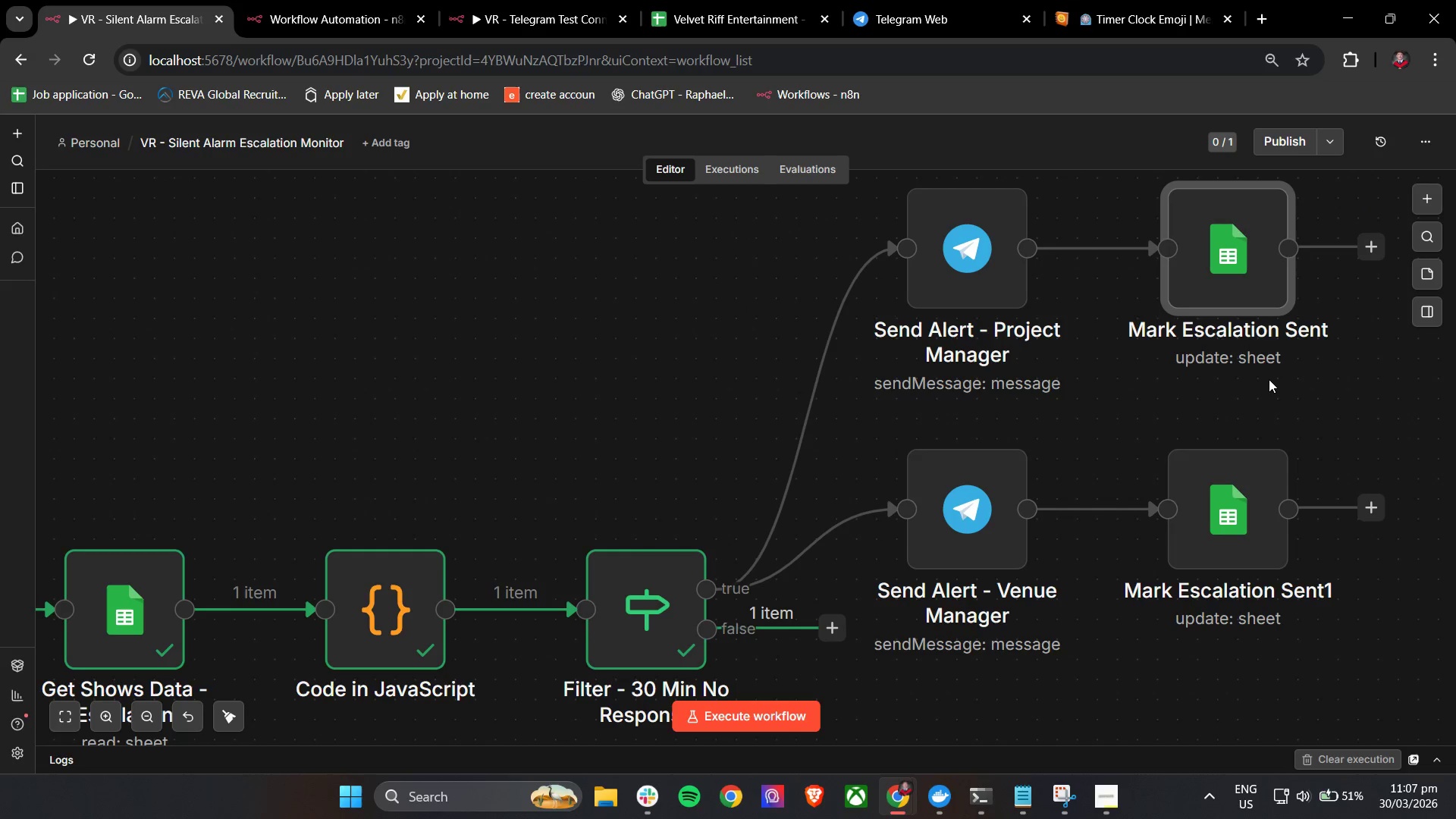 
hold_key(key=ControlLeft, duration=1.52)
left_click_drag(start_coordinate=[1307, 406], to_coordinate=[1260, 397])
 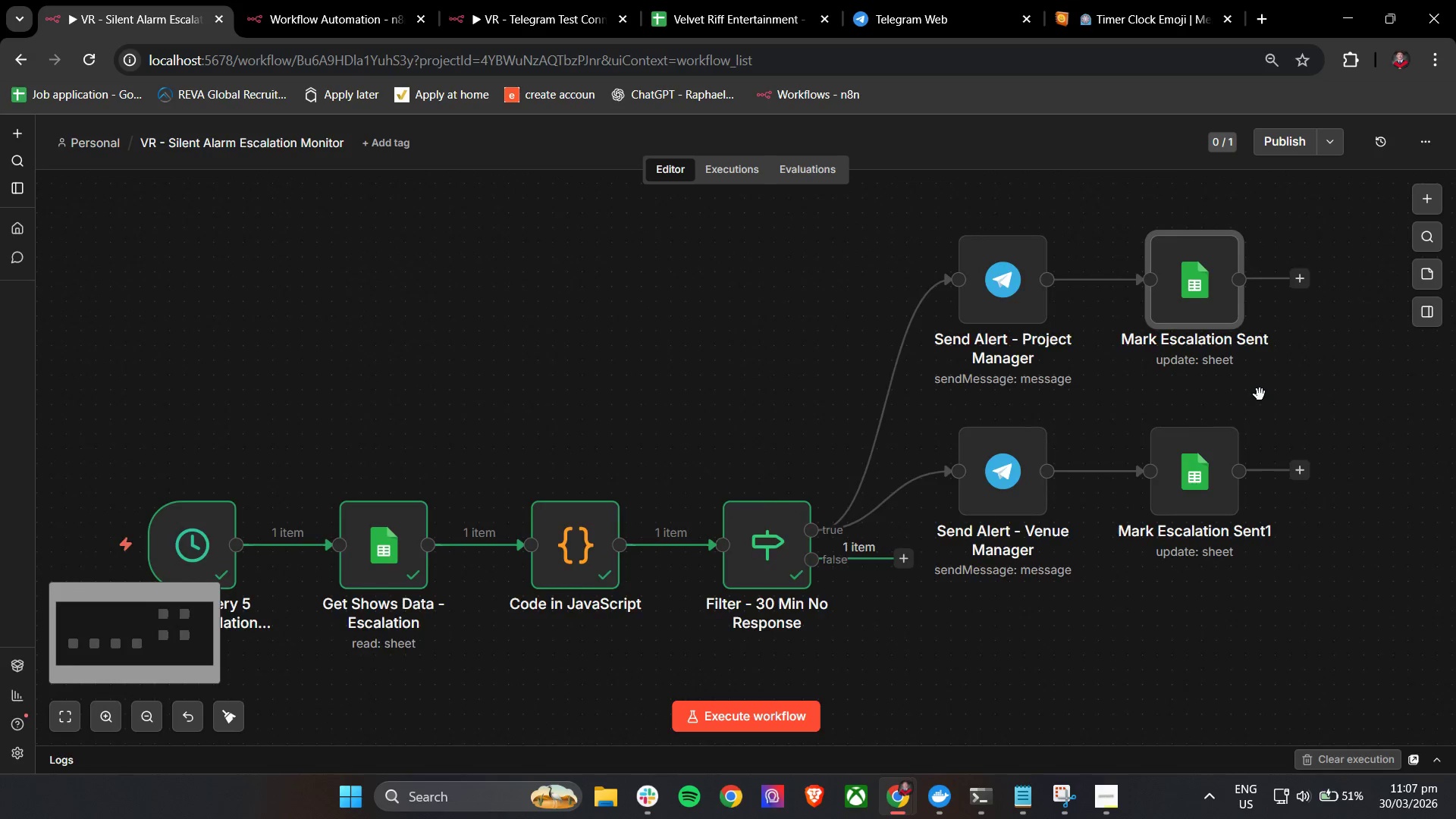 
scroll: coordinate [1282, 405], scroll_direction: down, amount: 2.0
 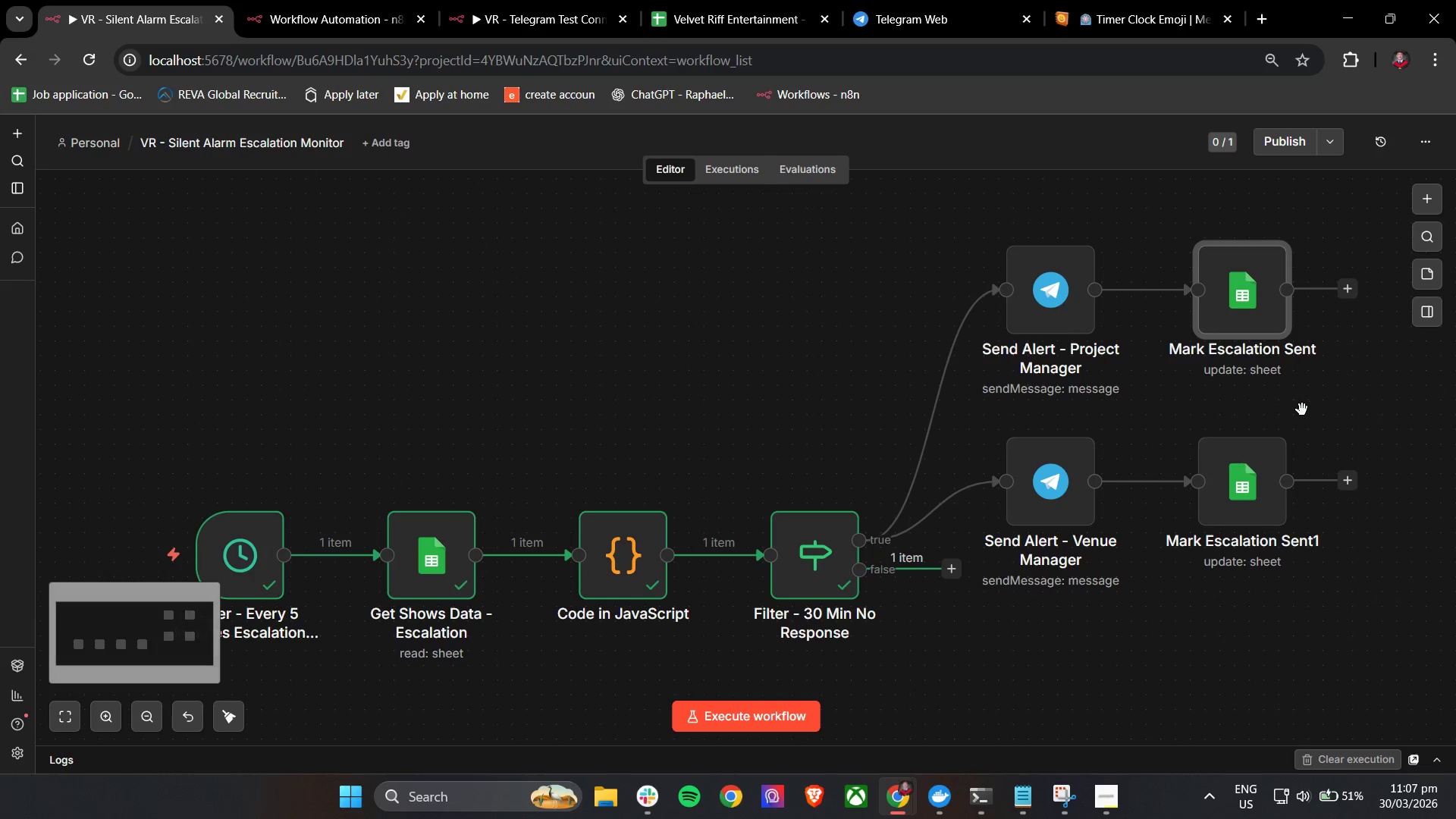 
hold_key(key=ControlLeft, duration=1.12)
 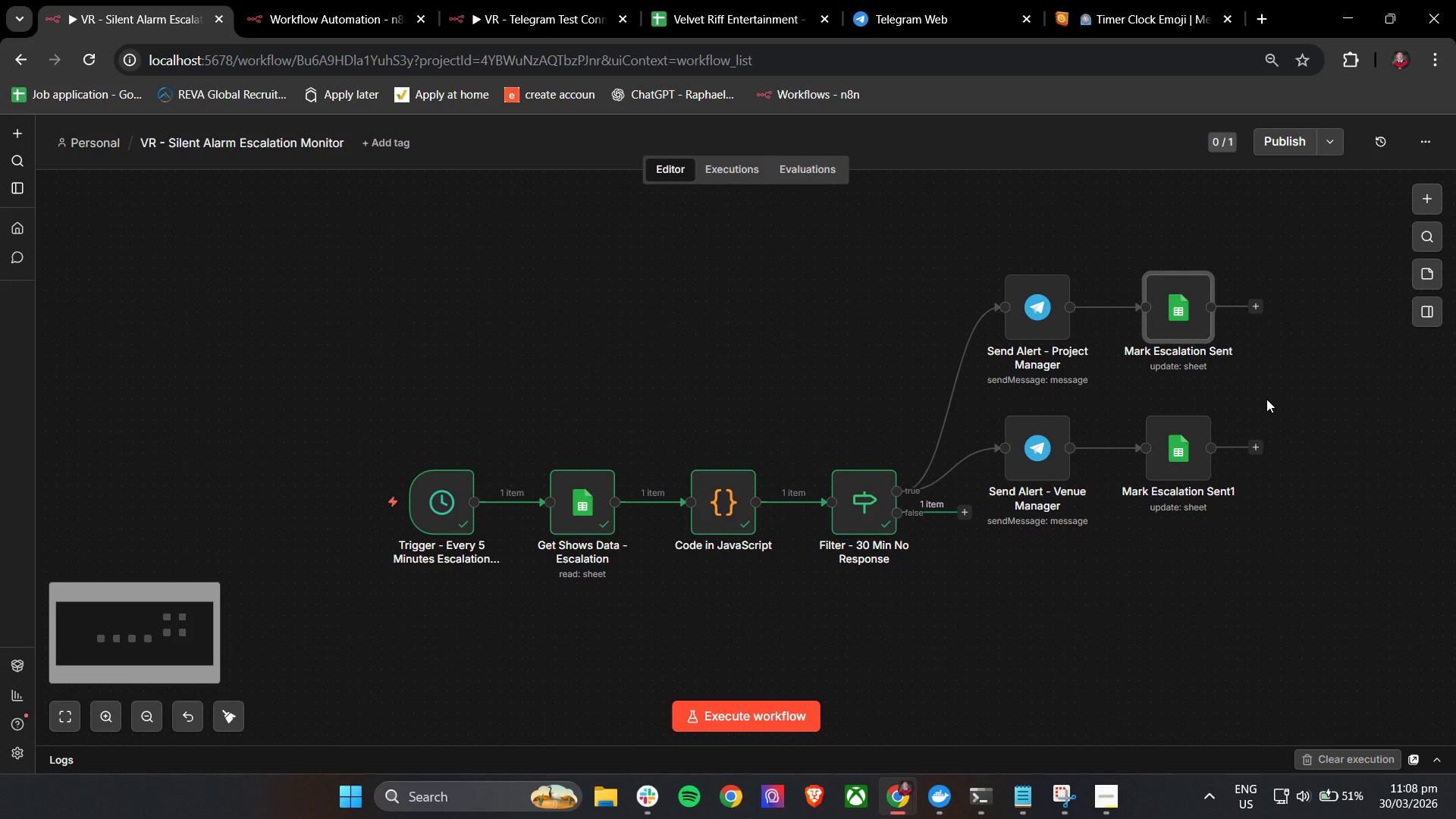 
scroll: coordinate [1260, 394], scroll_direction: down, amount: 2.0
 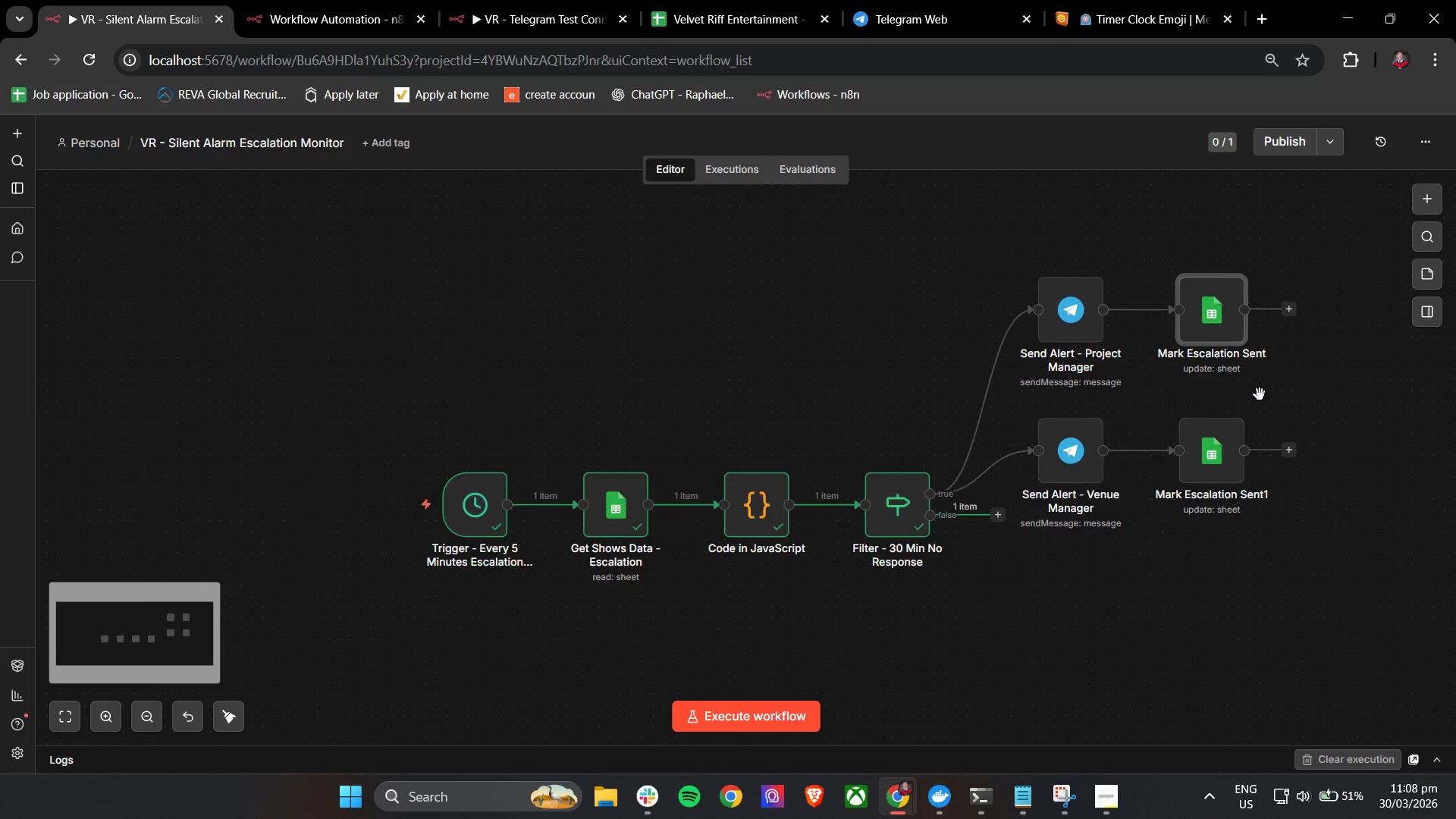 
left_click_drag(start_coordinate=[1300, 403], to_coordinate=[1266, 400])
 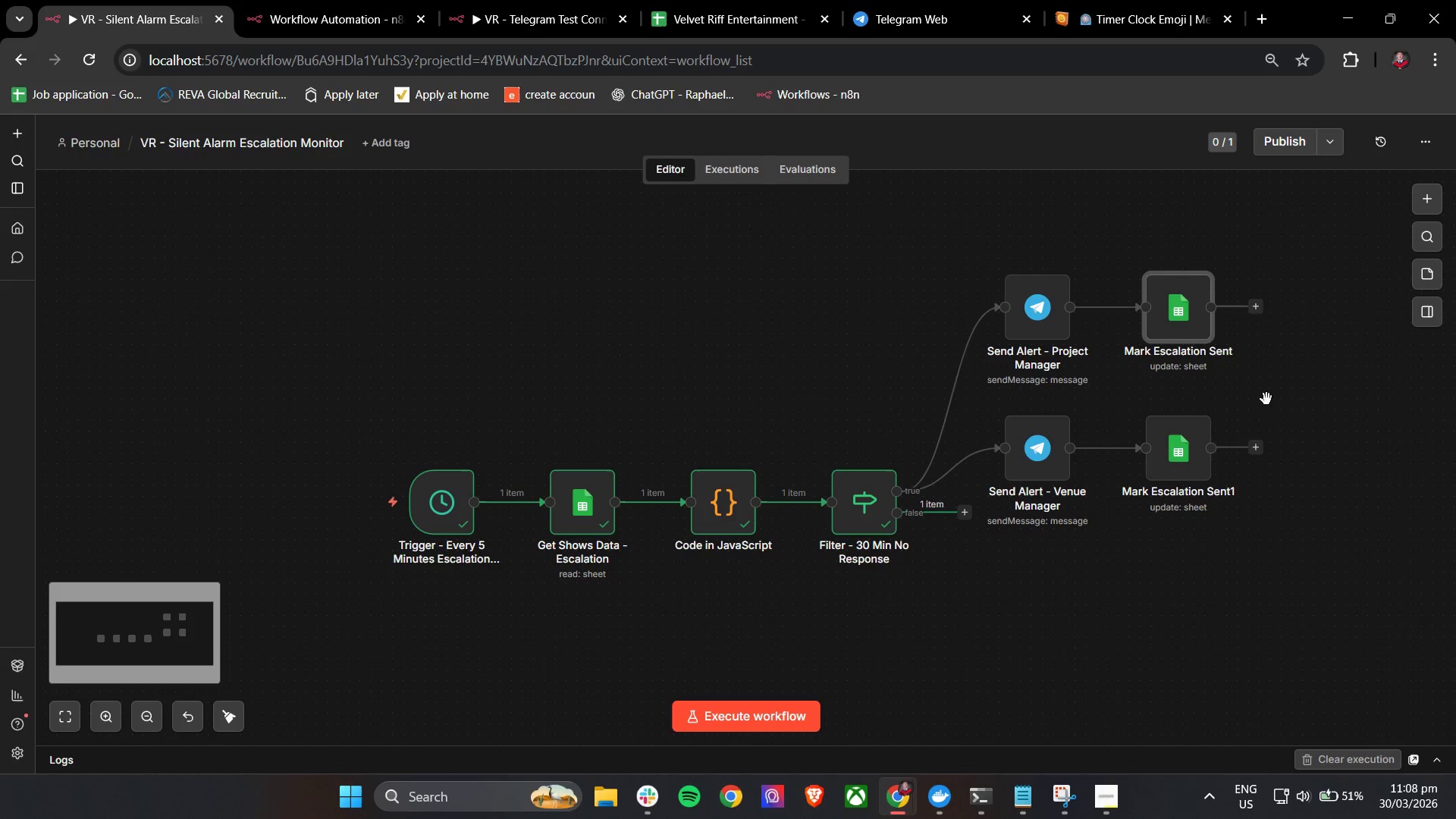 
wait(38.41)
 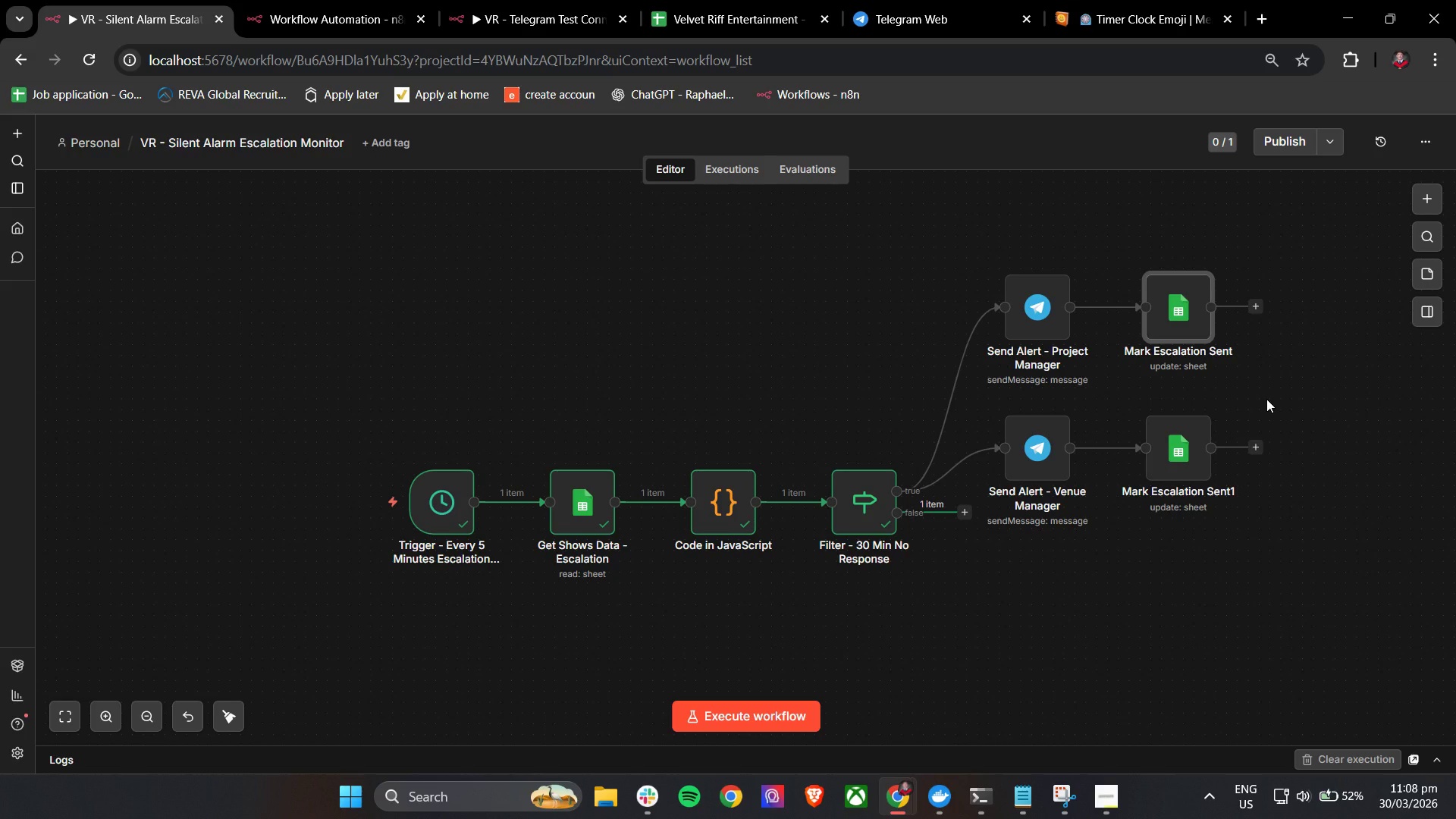 
left_click([969, 0])
 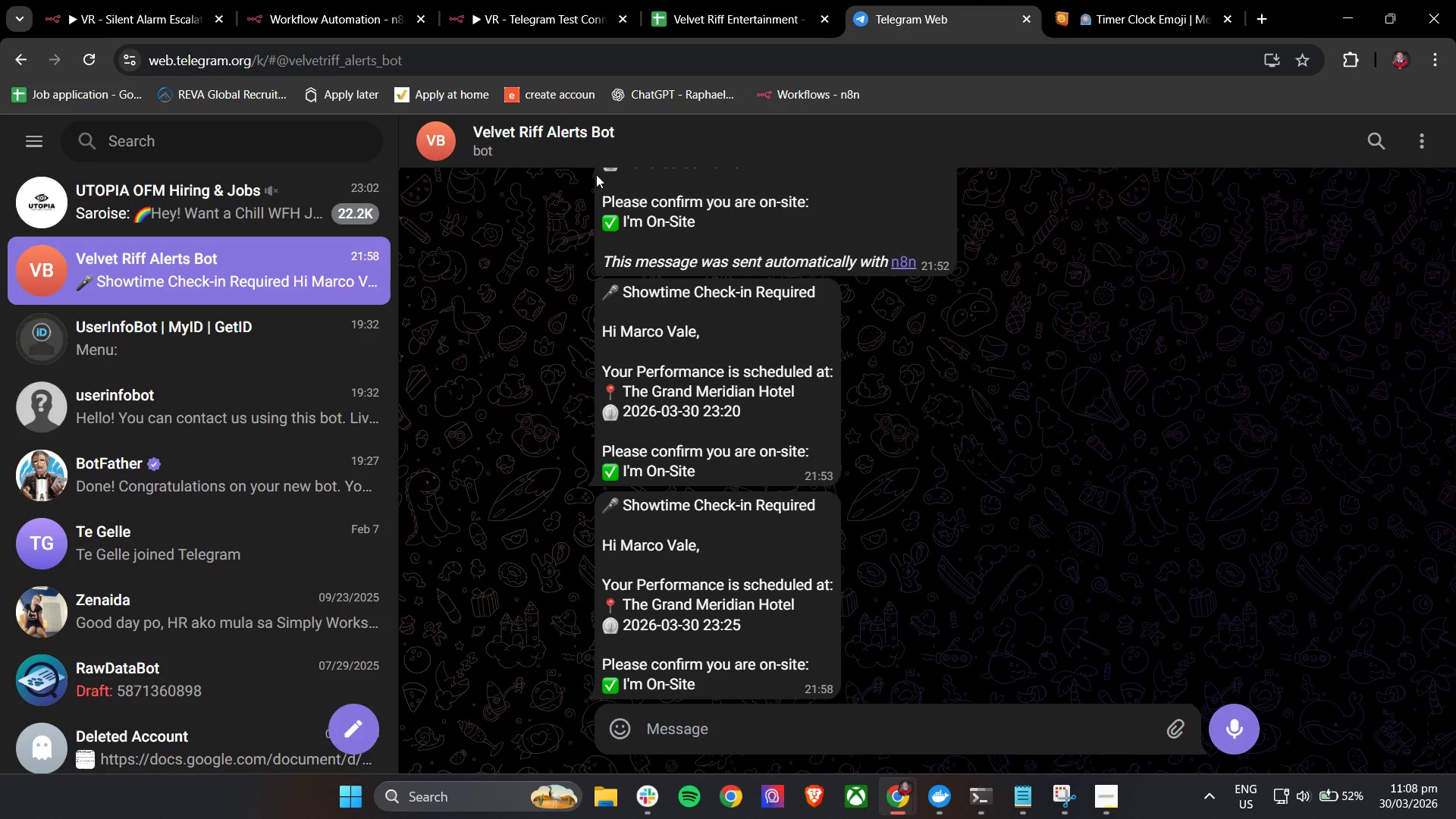 
scroll: coordinate [733, 391], scroll_direction: down, amount: 4.0
 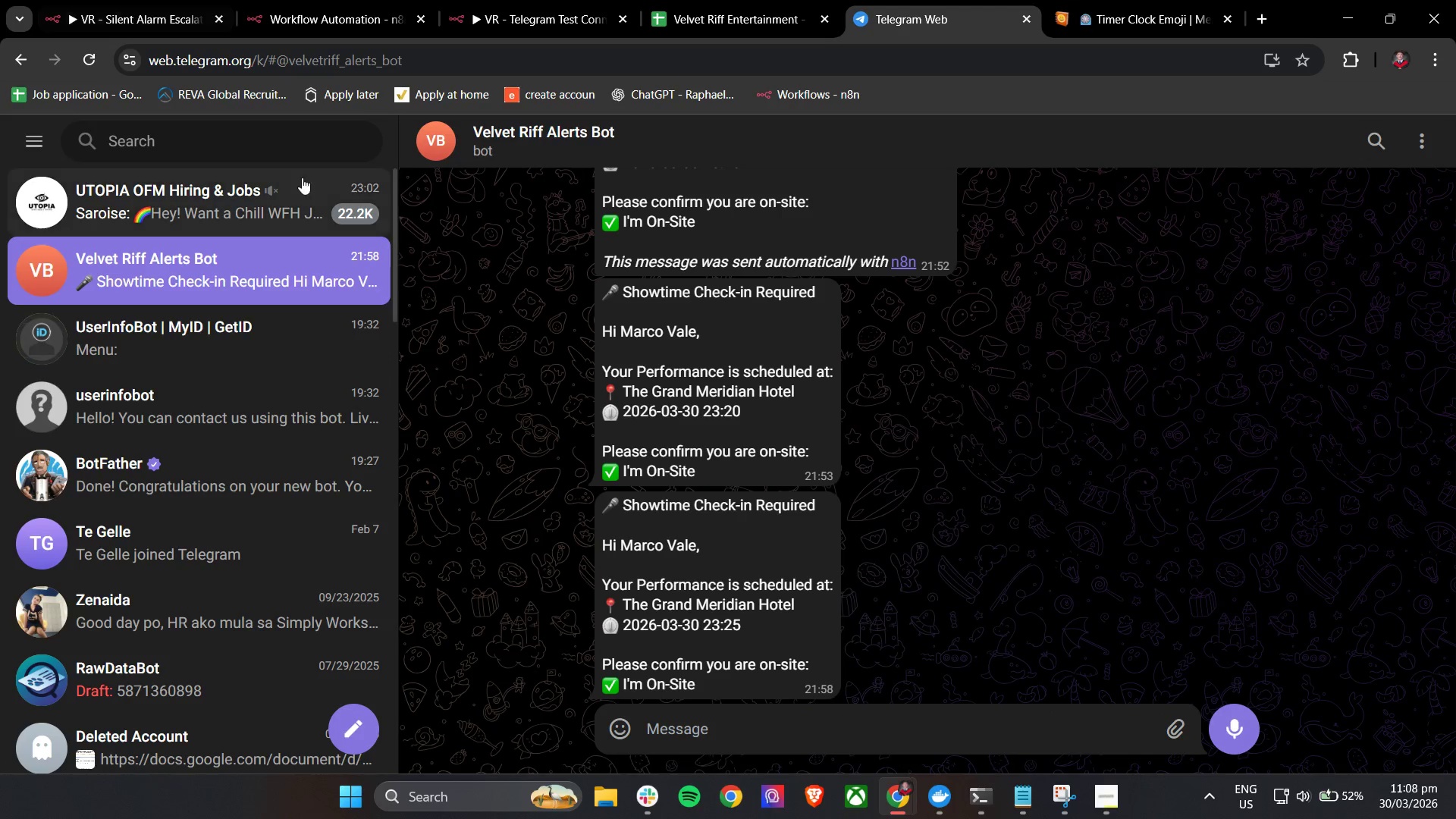 
left_click([134, 0])
 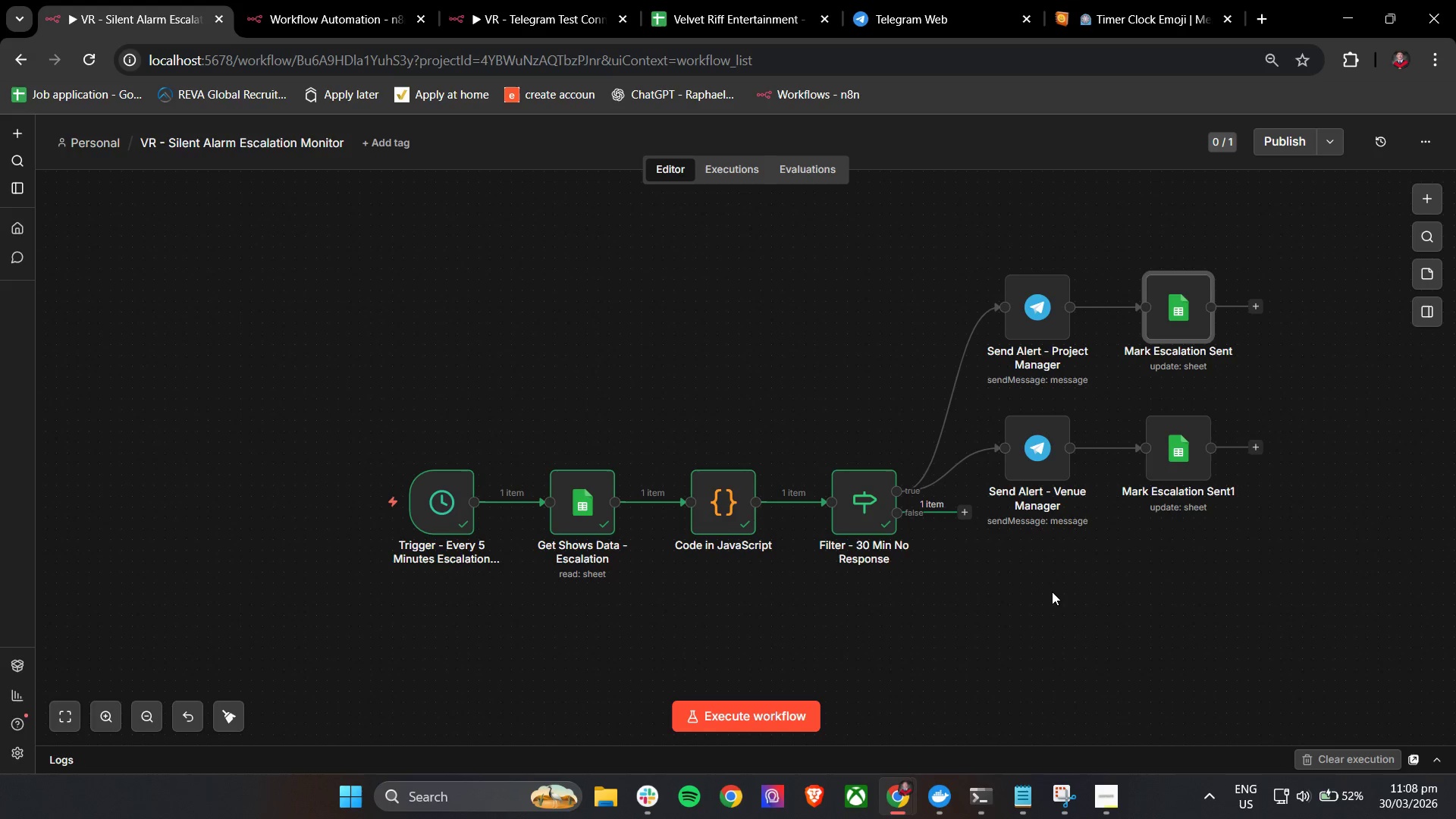 
hold_key(key=ControlLeft, duration=0.53)
left_click_drag(start_coordinate=[1147, 598], to_coordinate=[1063, 596])
 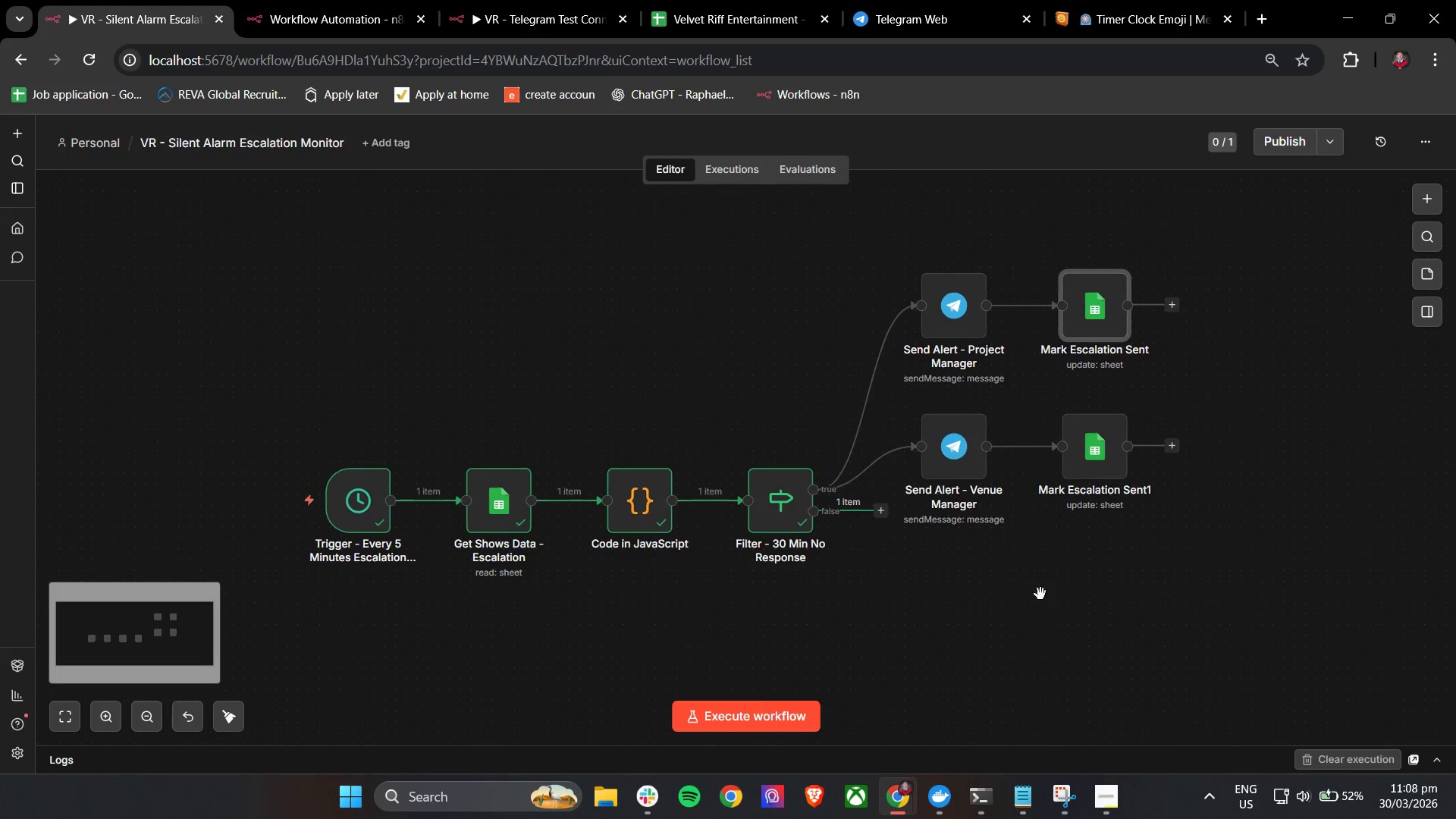 
left_click([670, 0])
 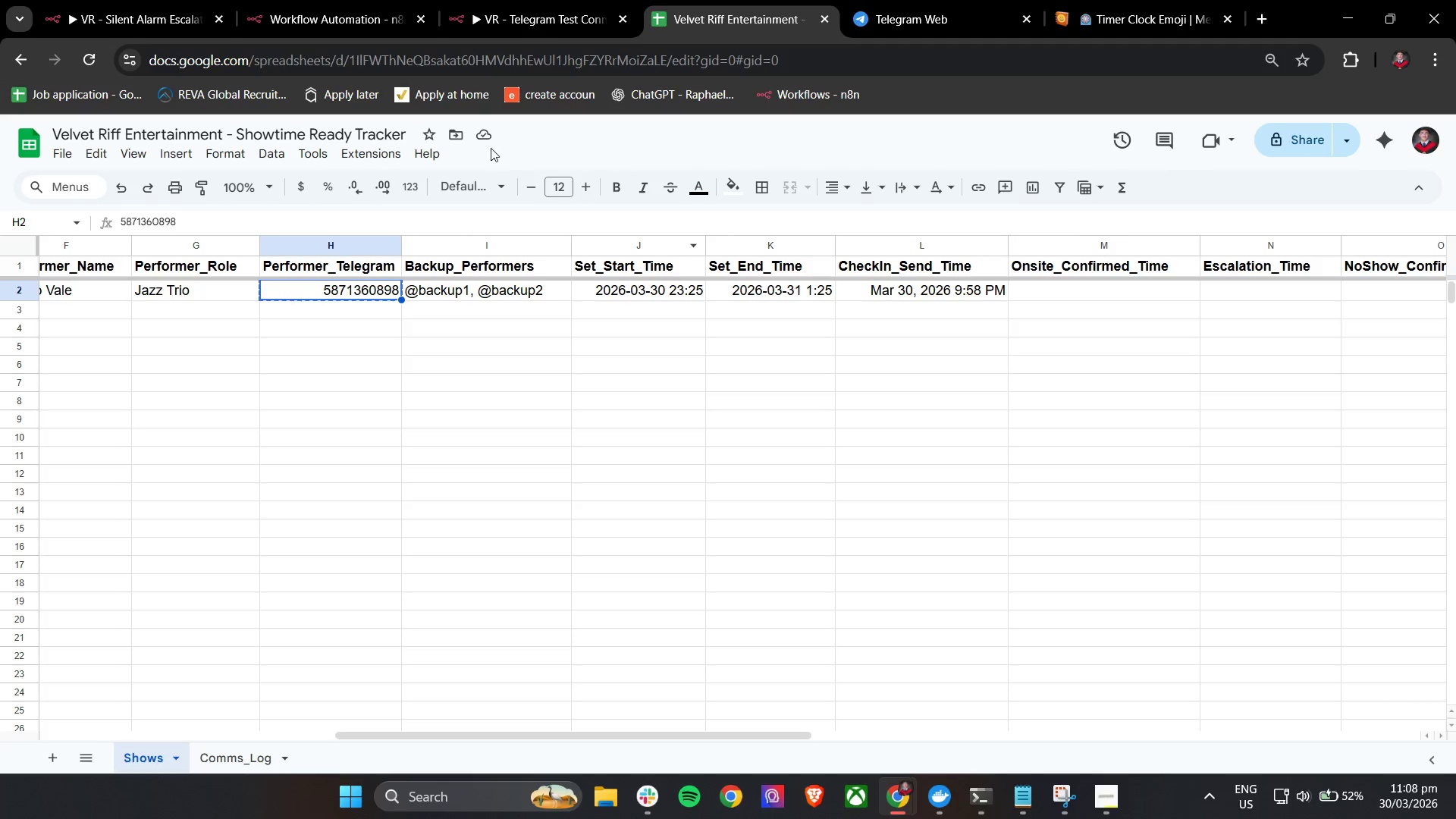 
left_click([525, 0])
 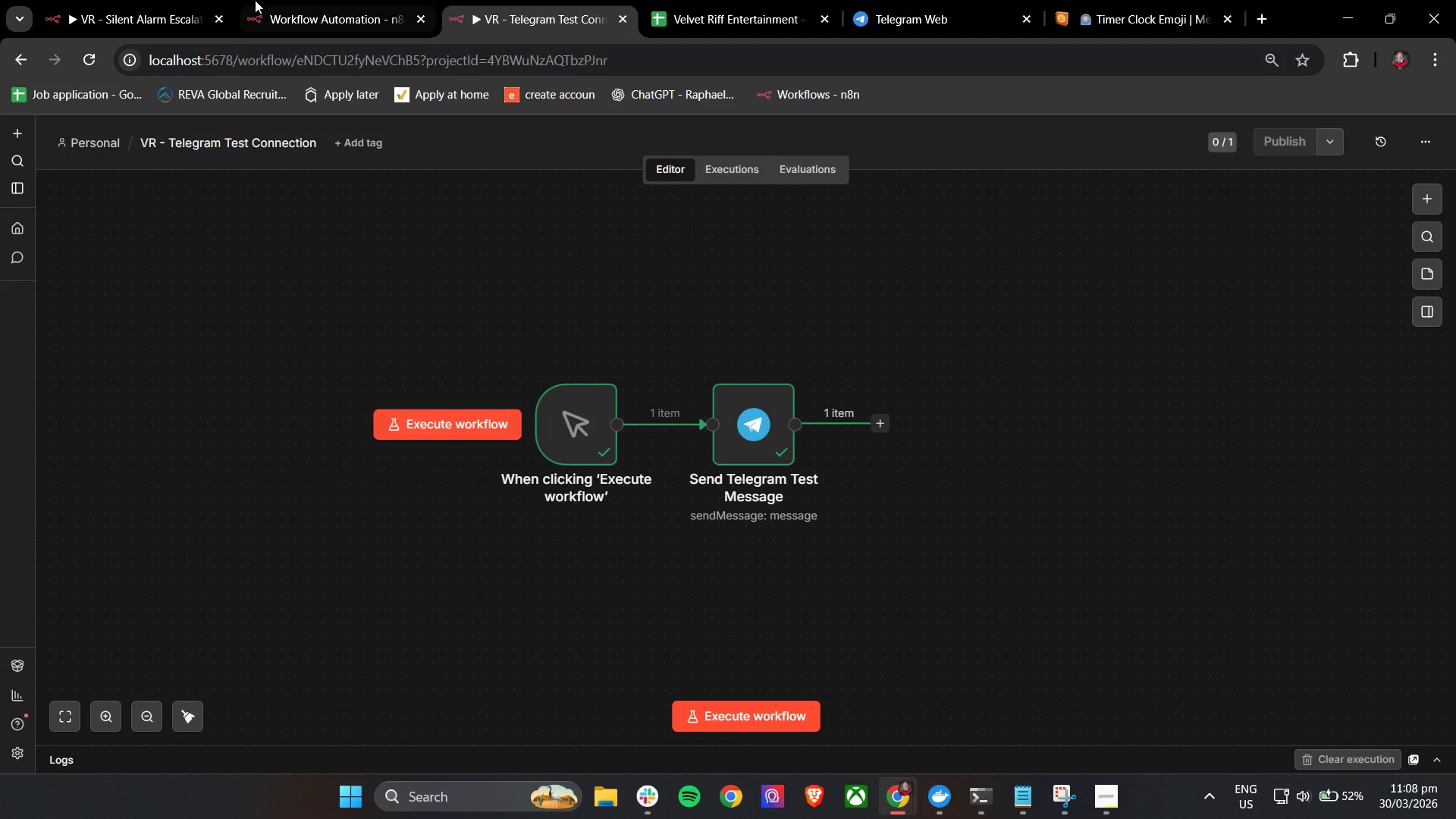 
left_click([104, 0])
 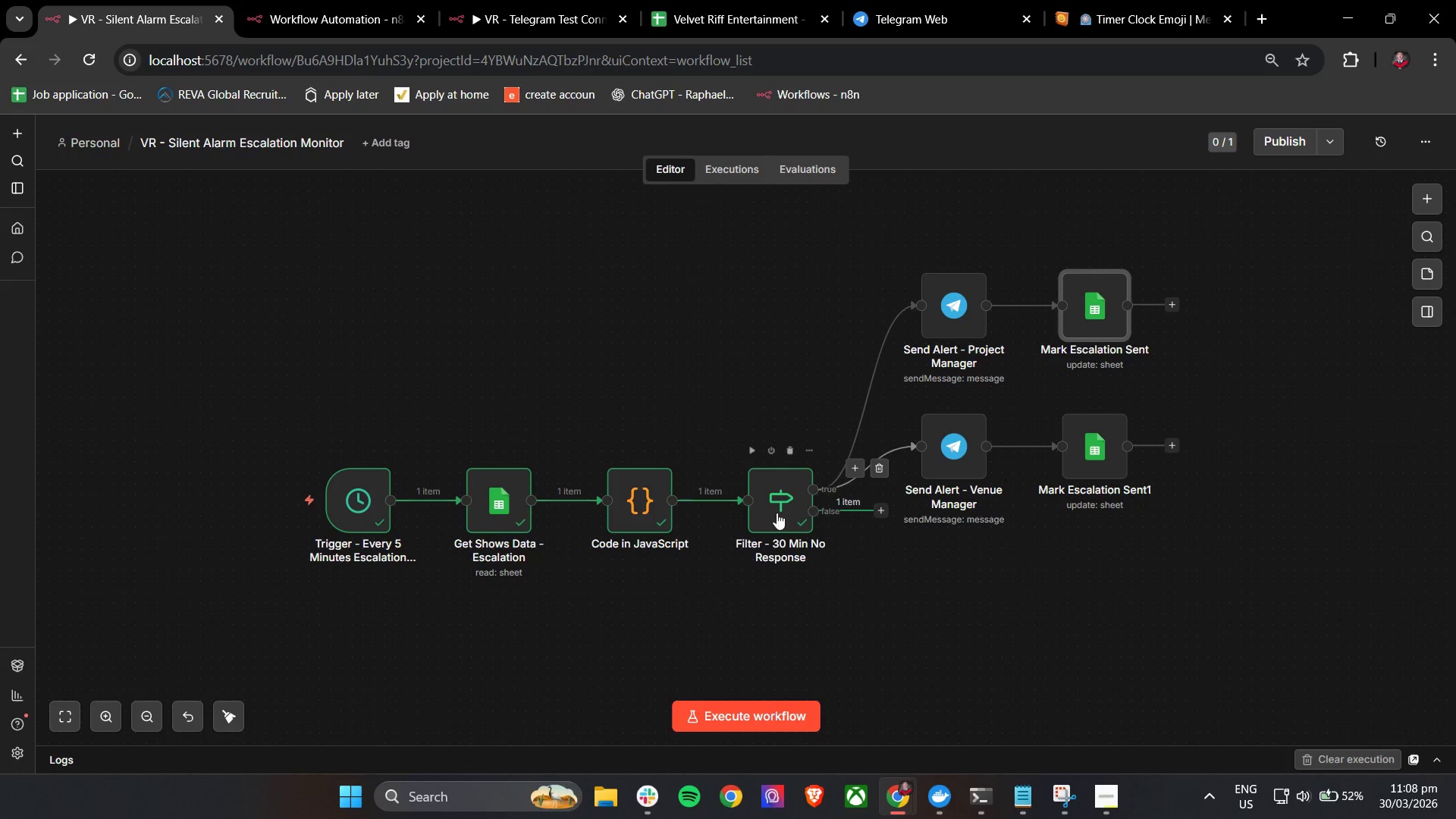 
double_click([771, 509])
 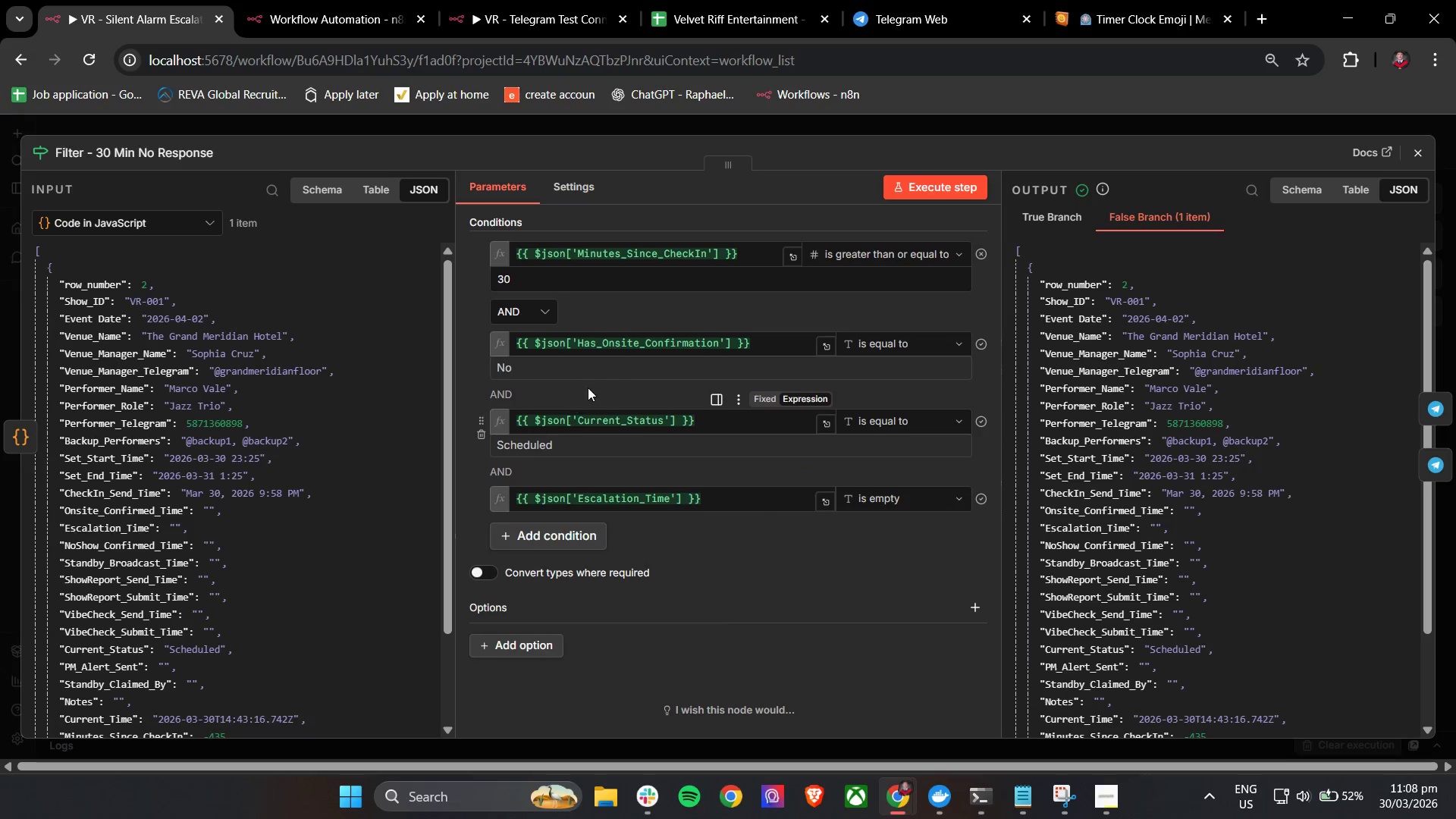 
wait(9.36)
 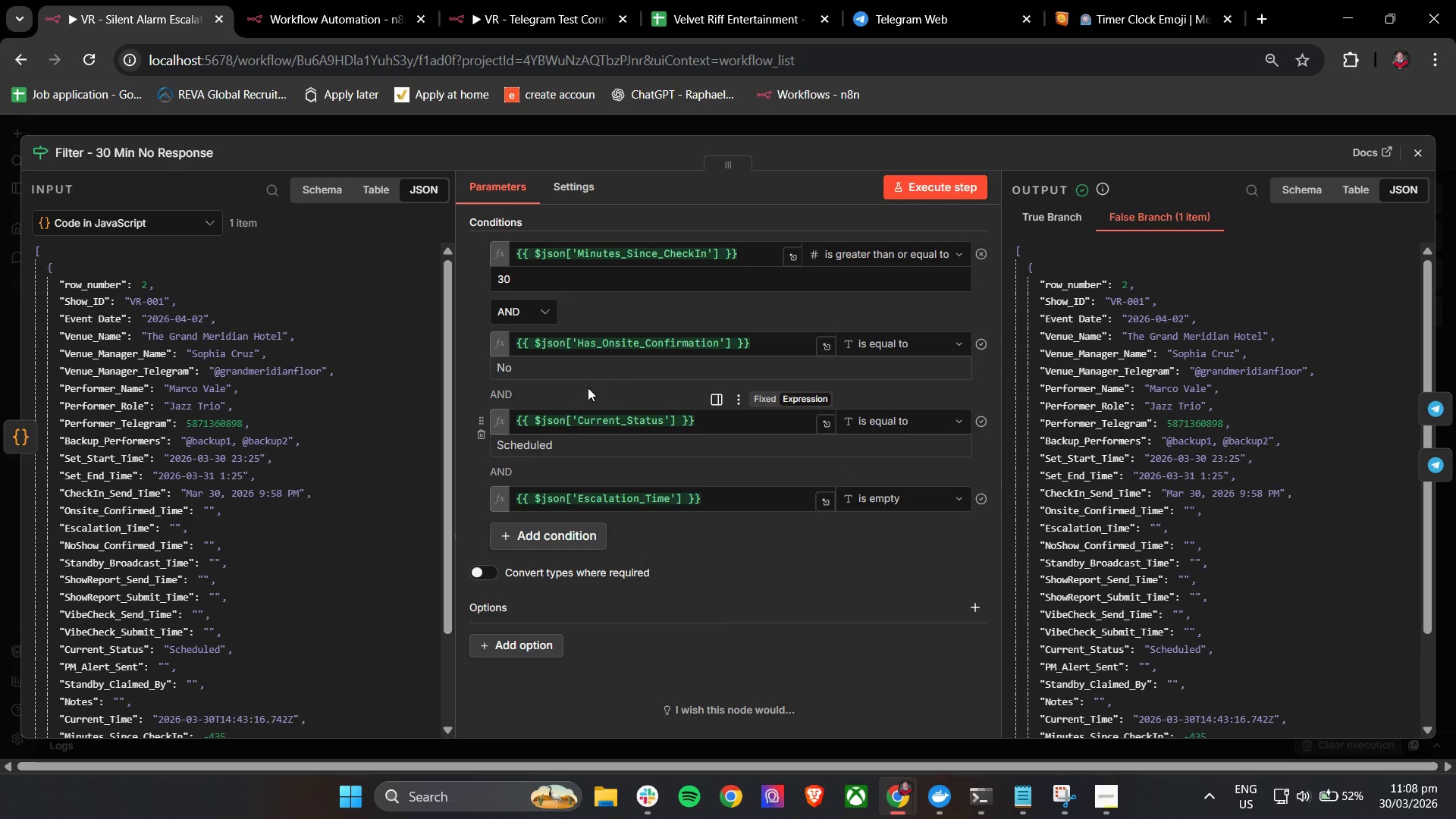 
left_click_drag(start_coordinate=[605, 736], to_coordinate=[837, 730])
 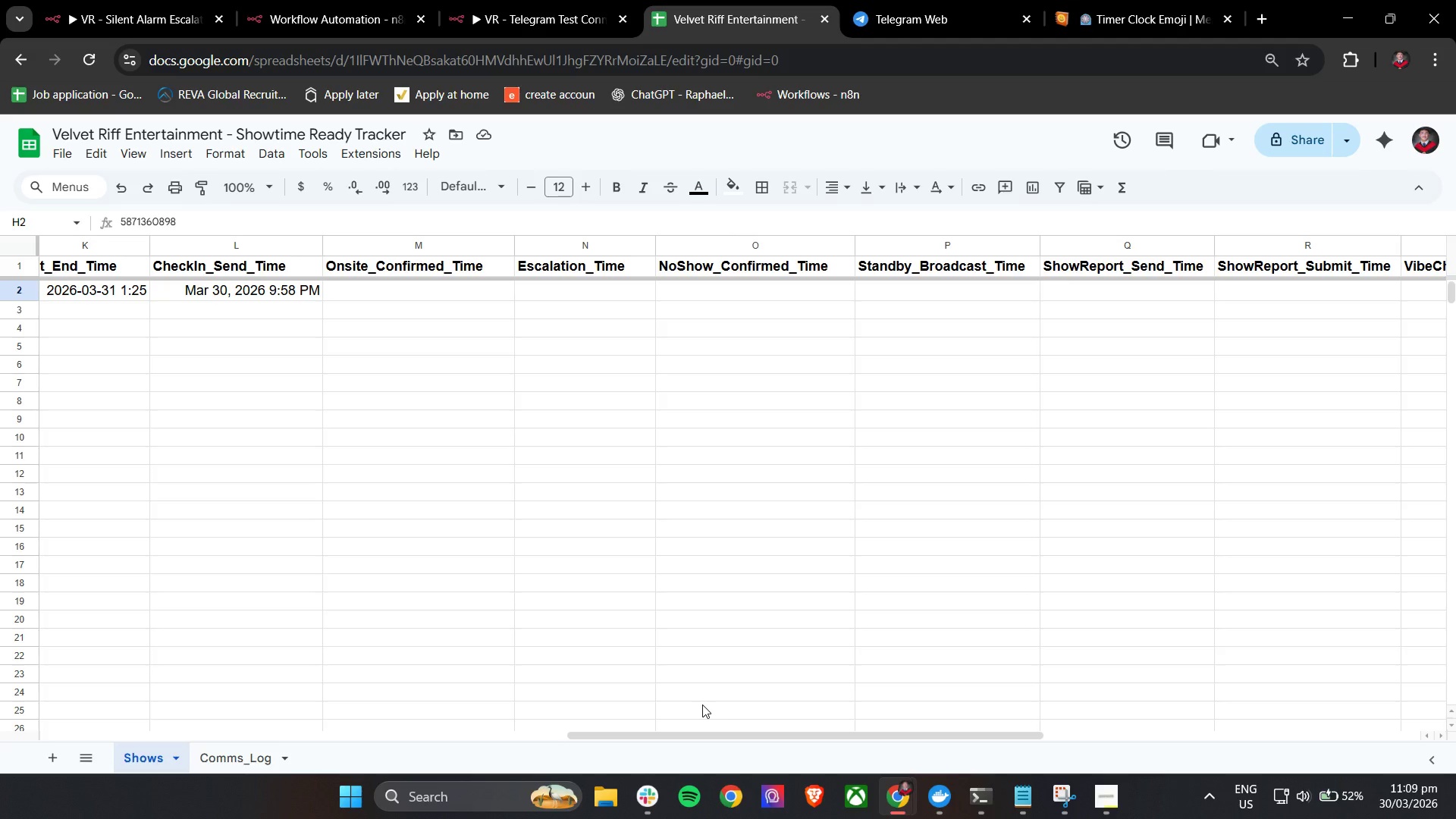 
wait(19.17)
 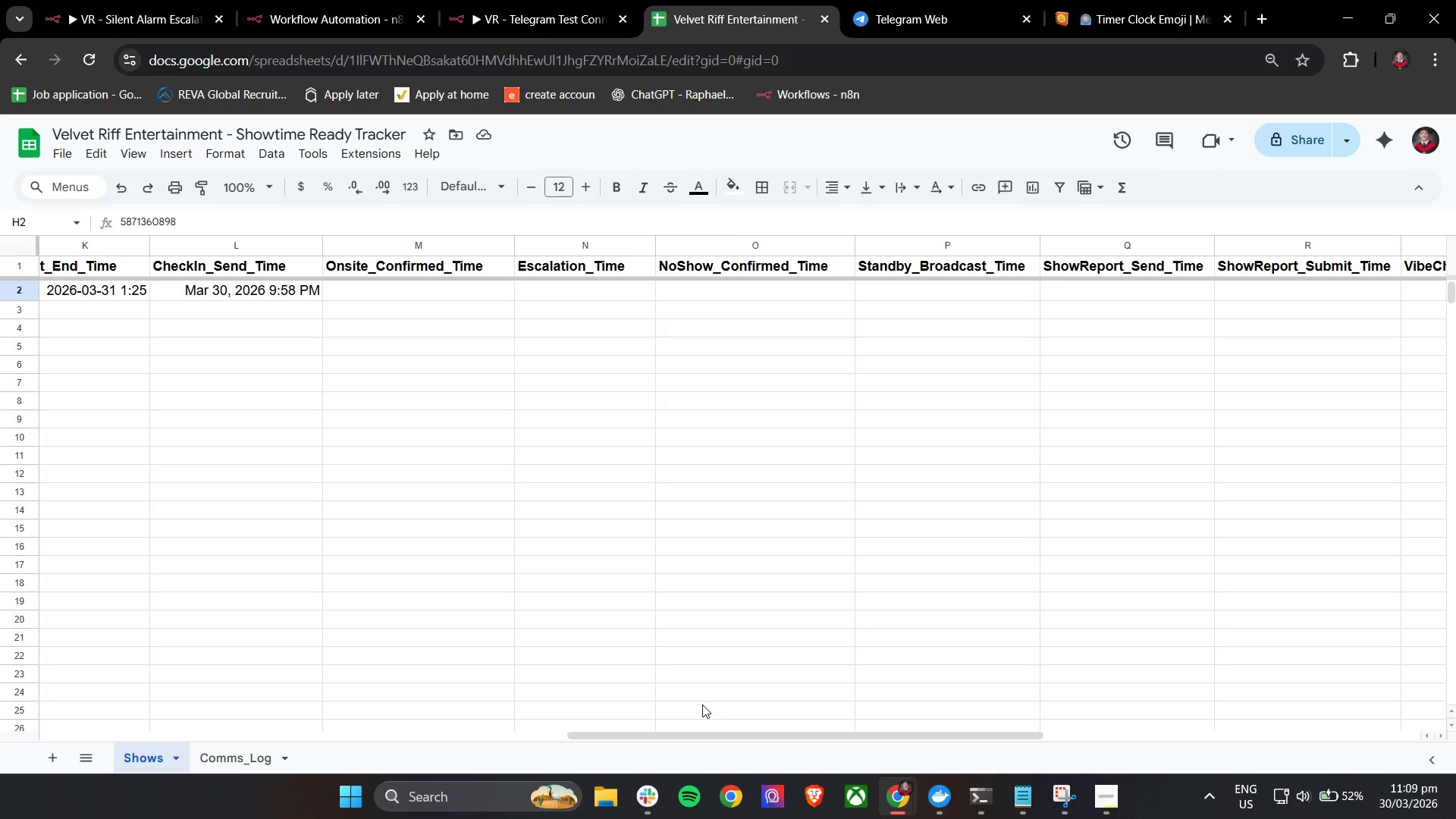 
left_click_drag(start_coordinate=[666, 733], to_coordinate=[387, 708])
 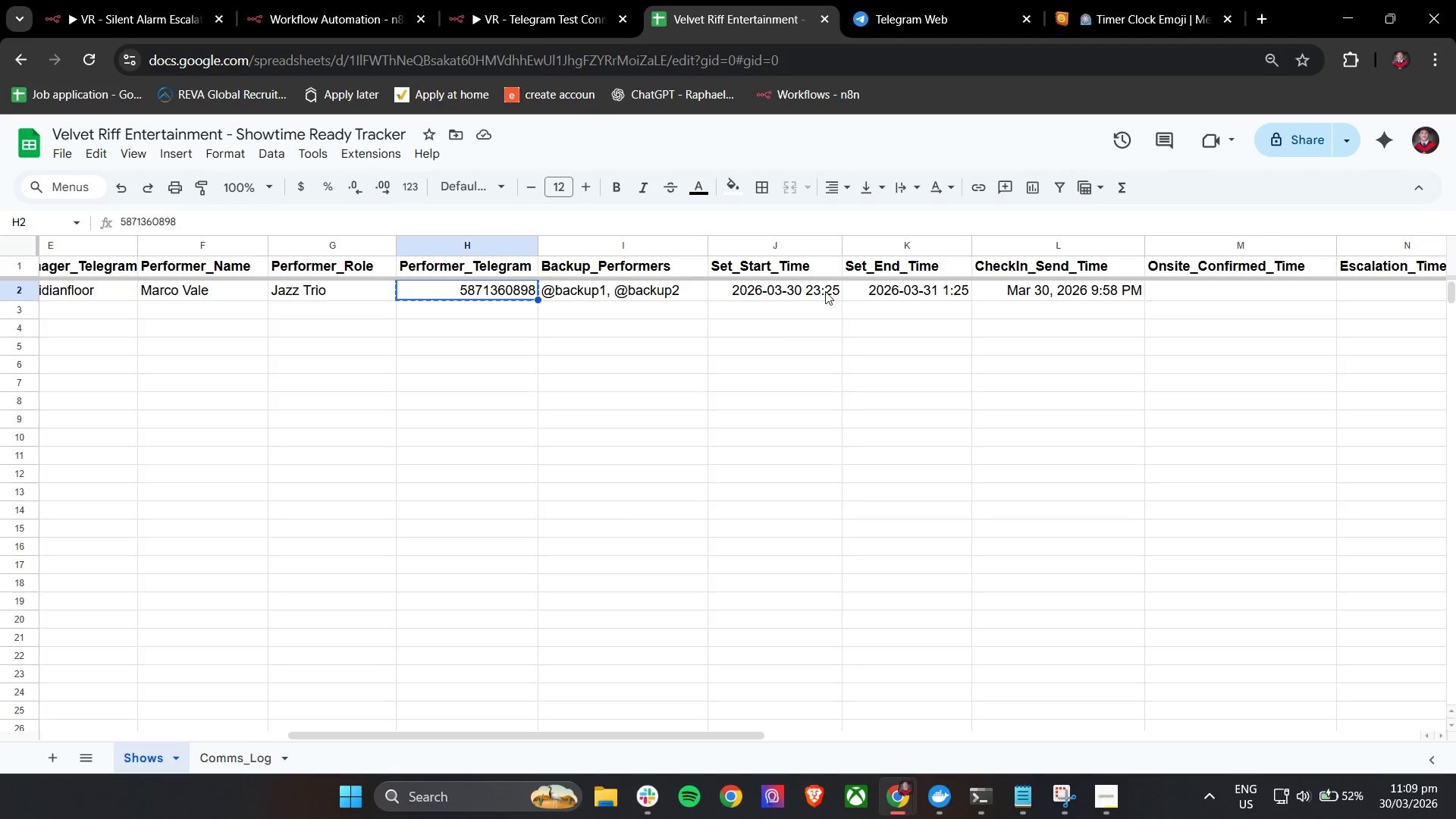 
double_click([825, 290])
 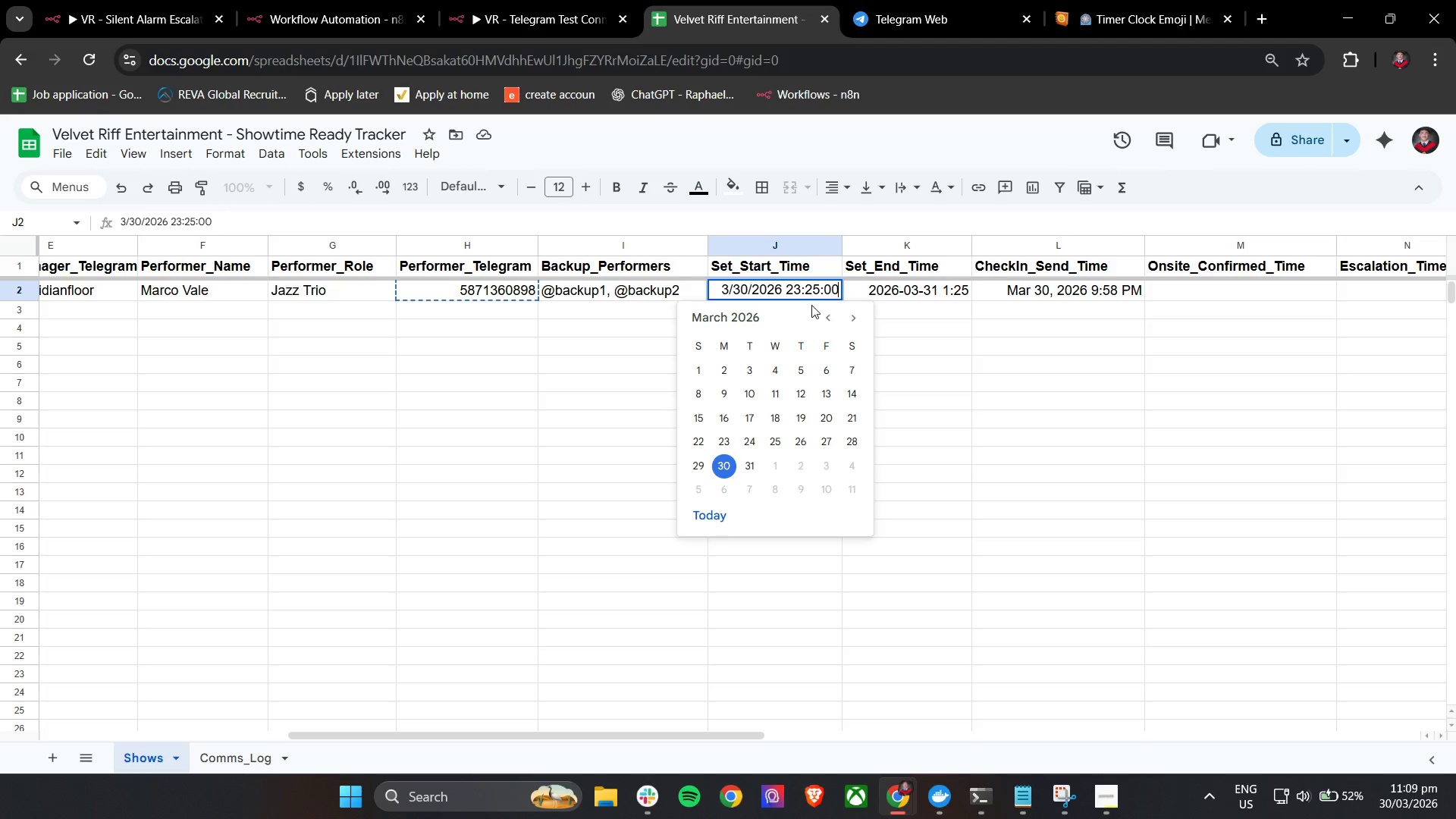 
left_click([797, 287])
 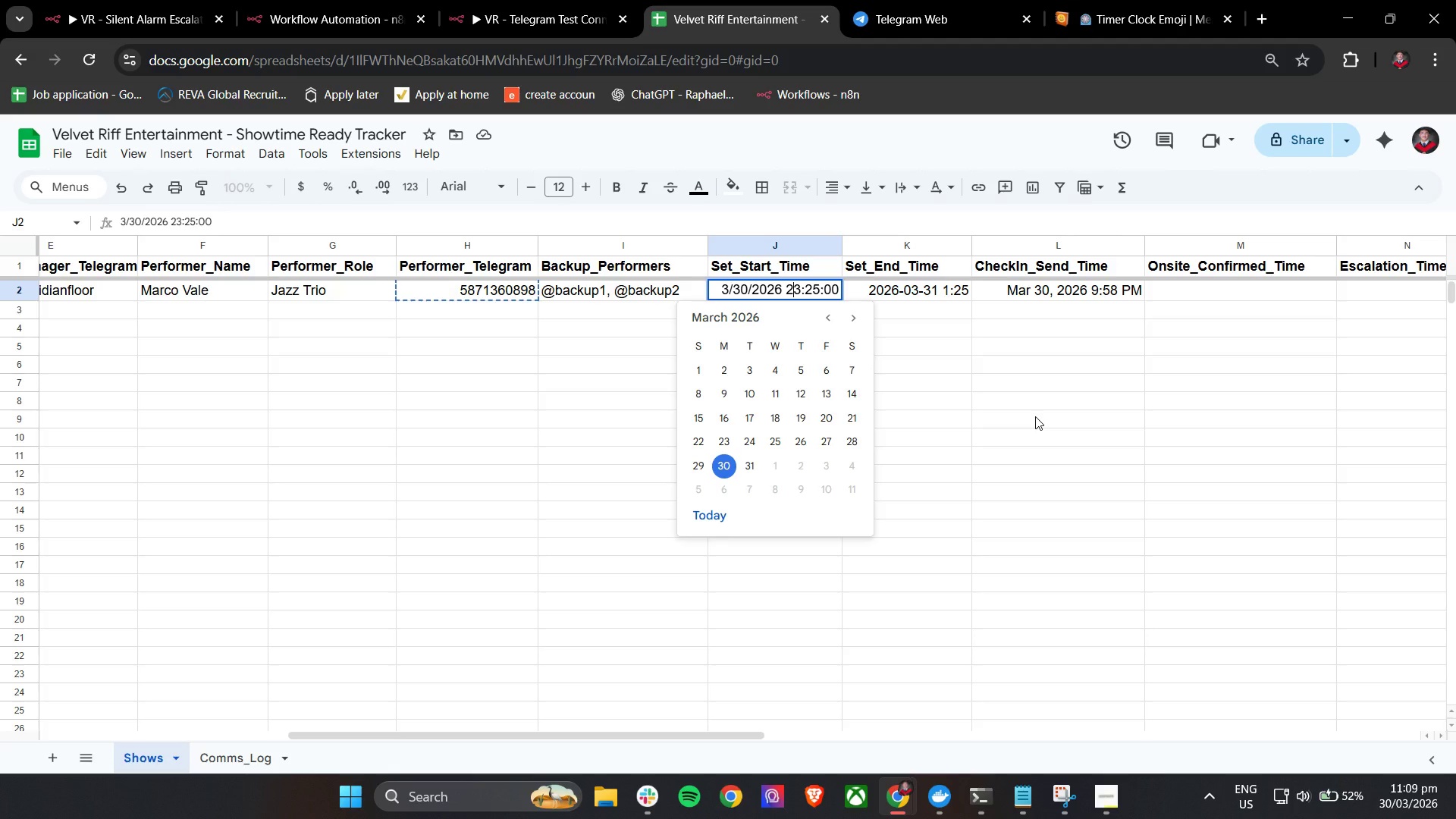 
left_click([1047, 293])
 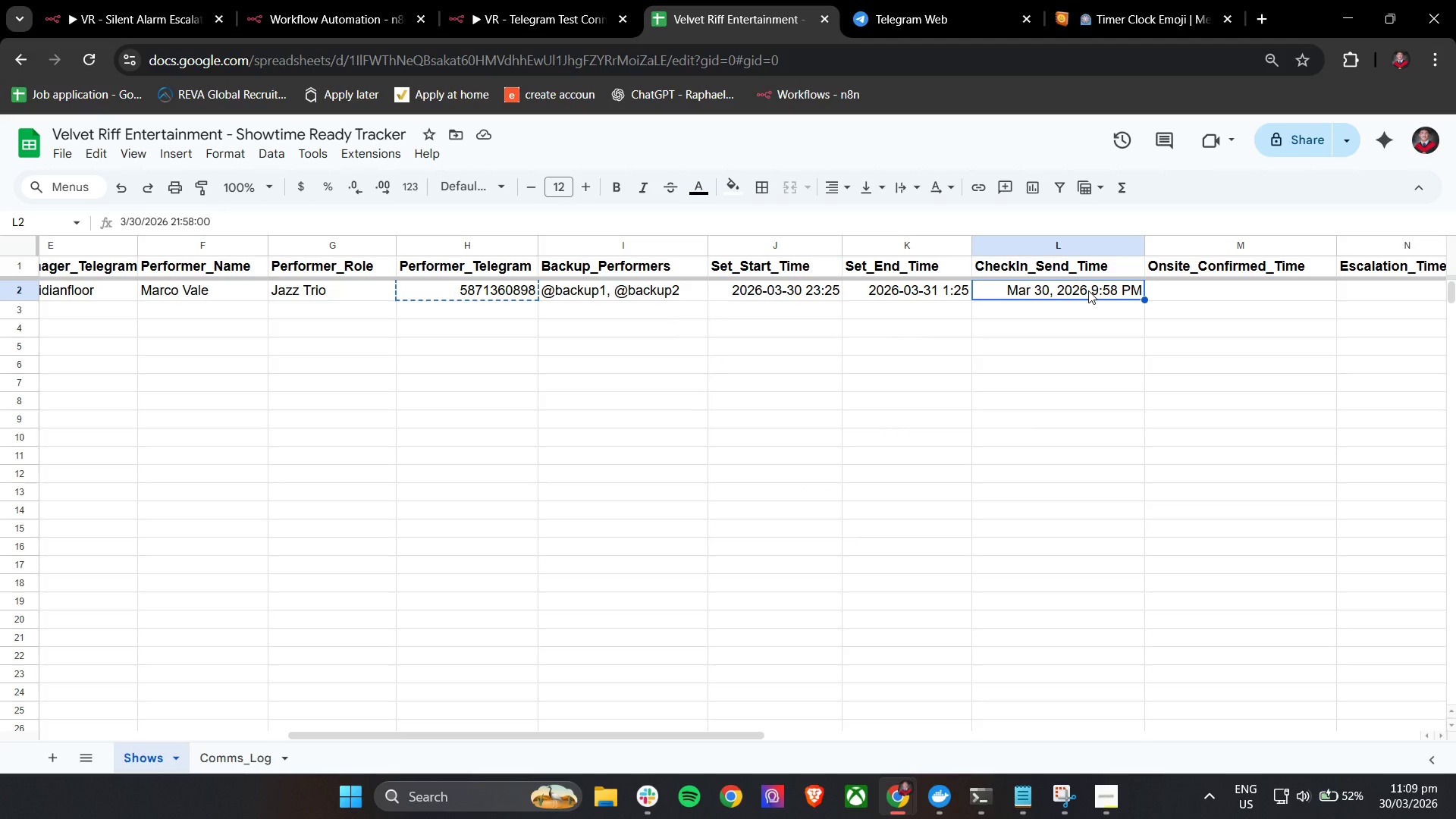 
wait(9.86)
 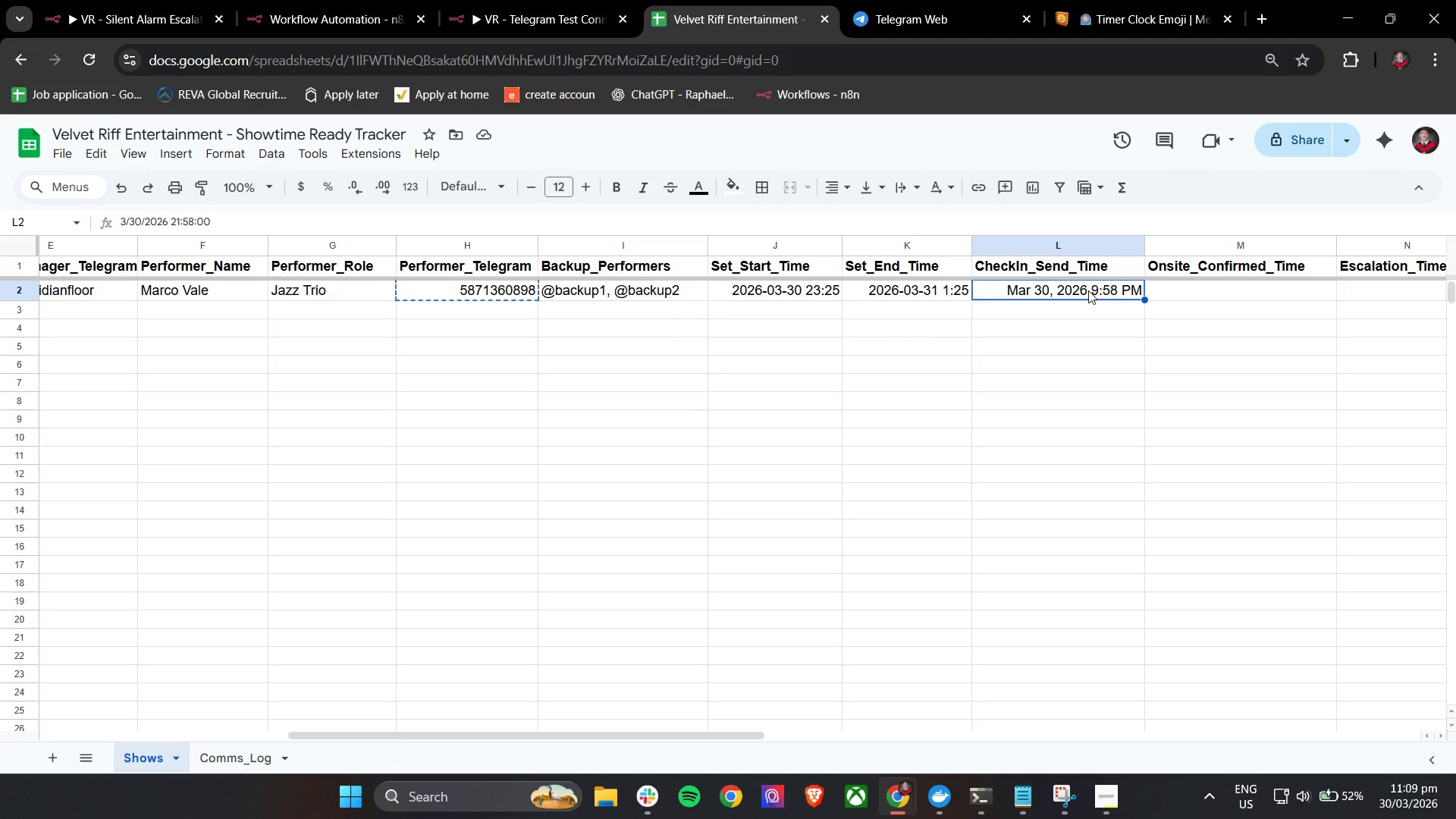 
double_click([1104, 293])
 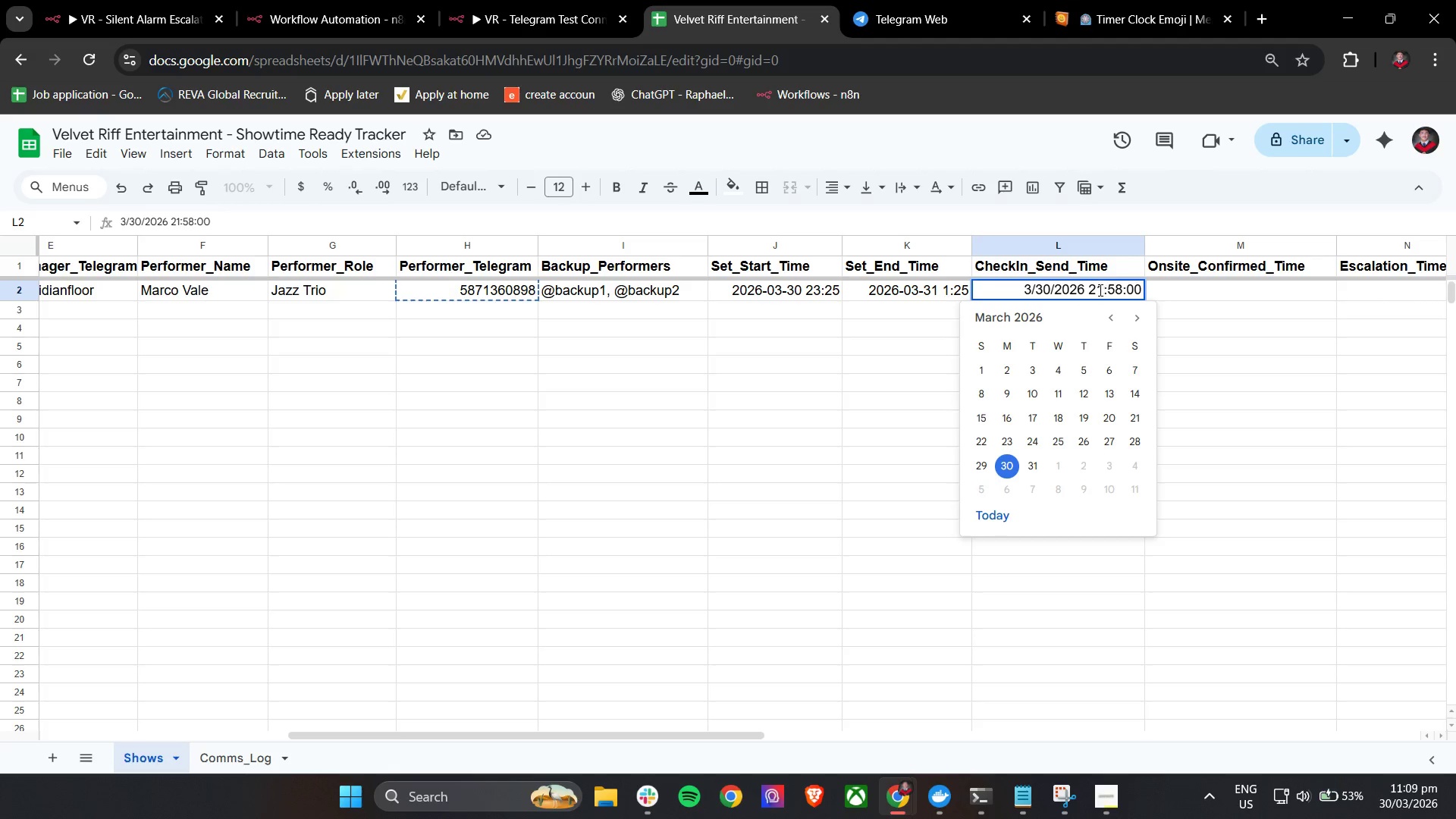 
left_click([1100, 289])
 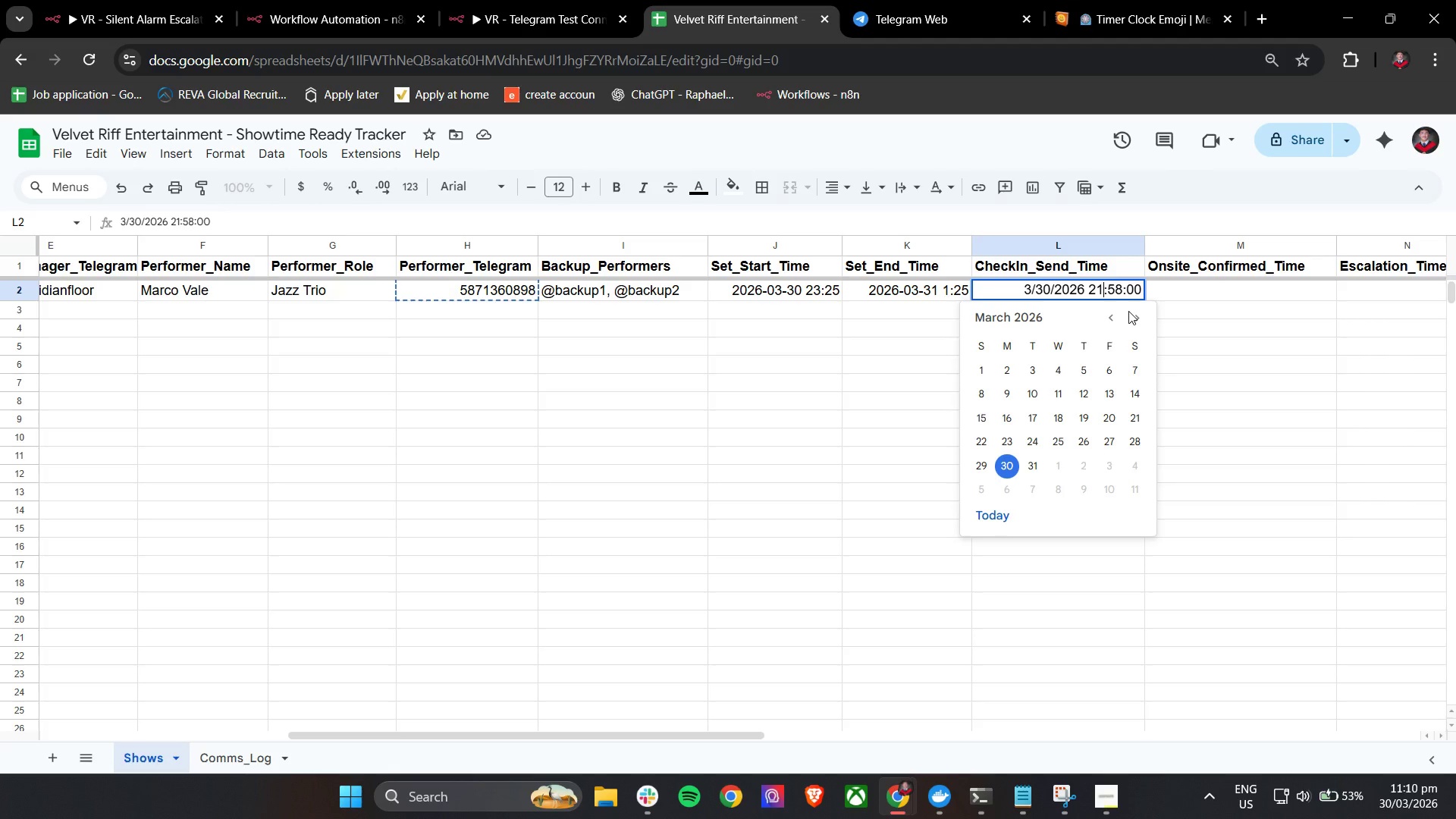 
wait(9.56)
 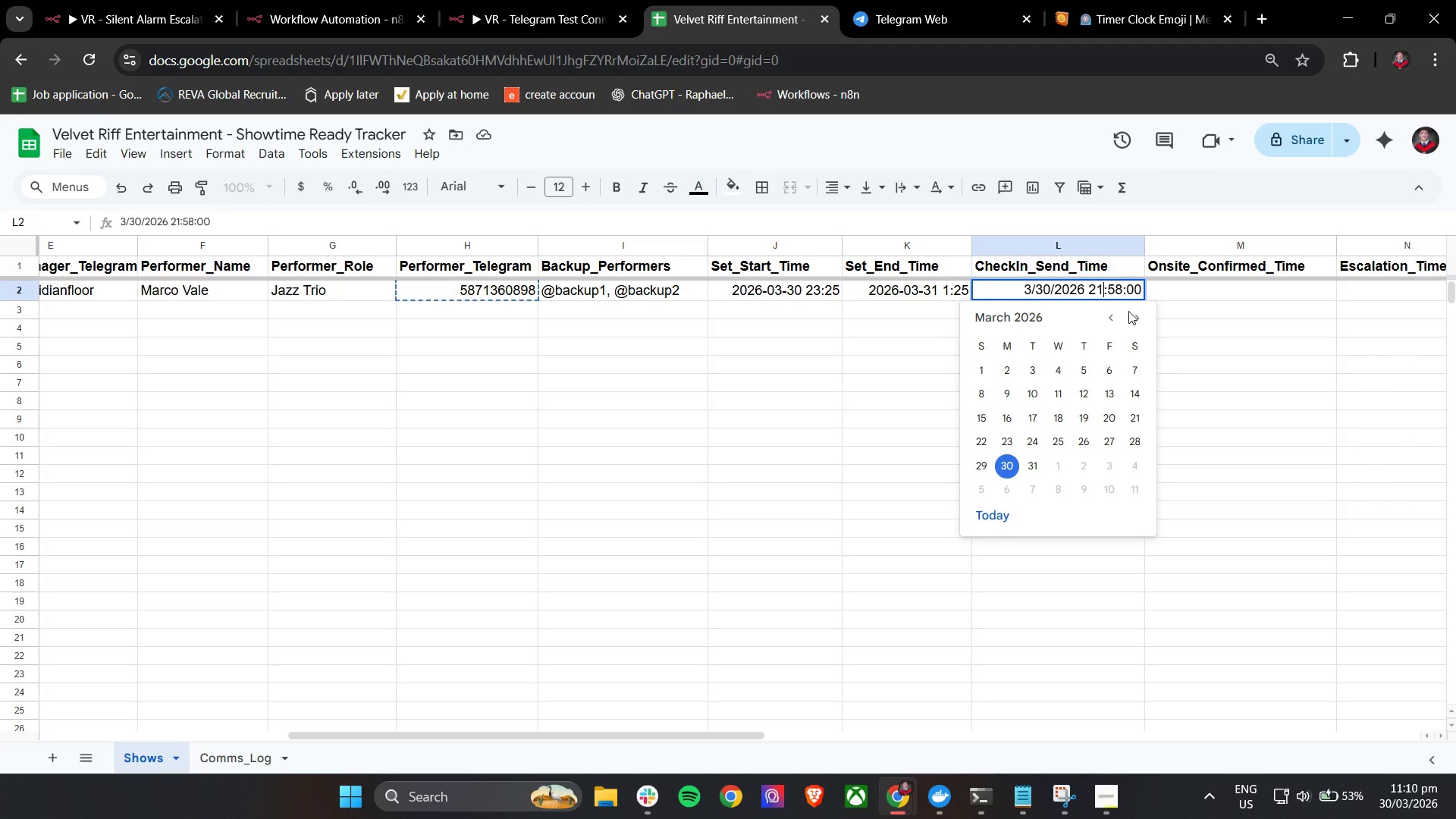 
key(Backspace)
 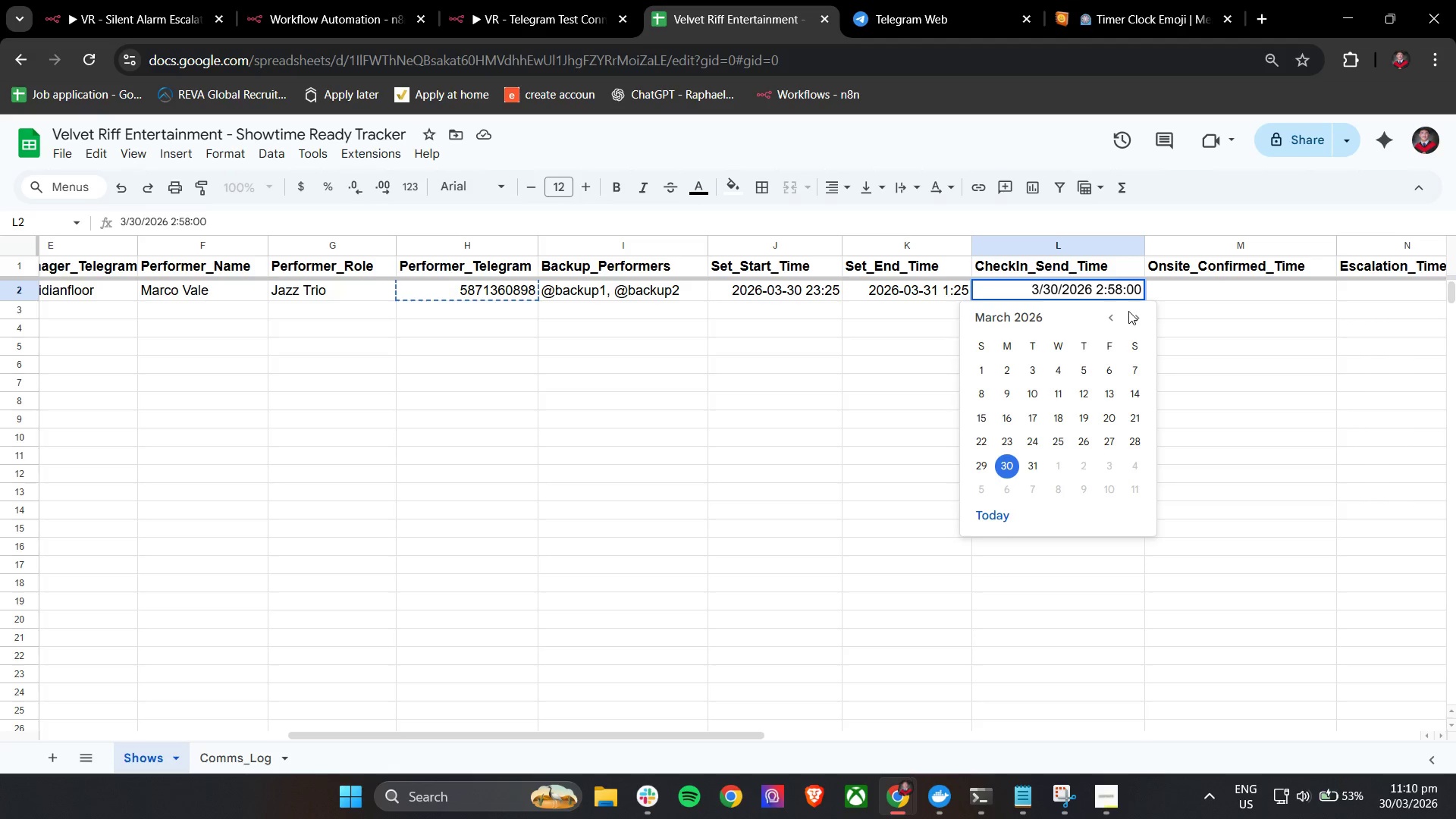 
key(0)
 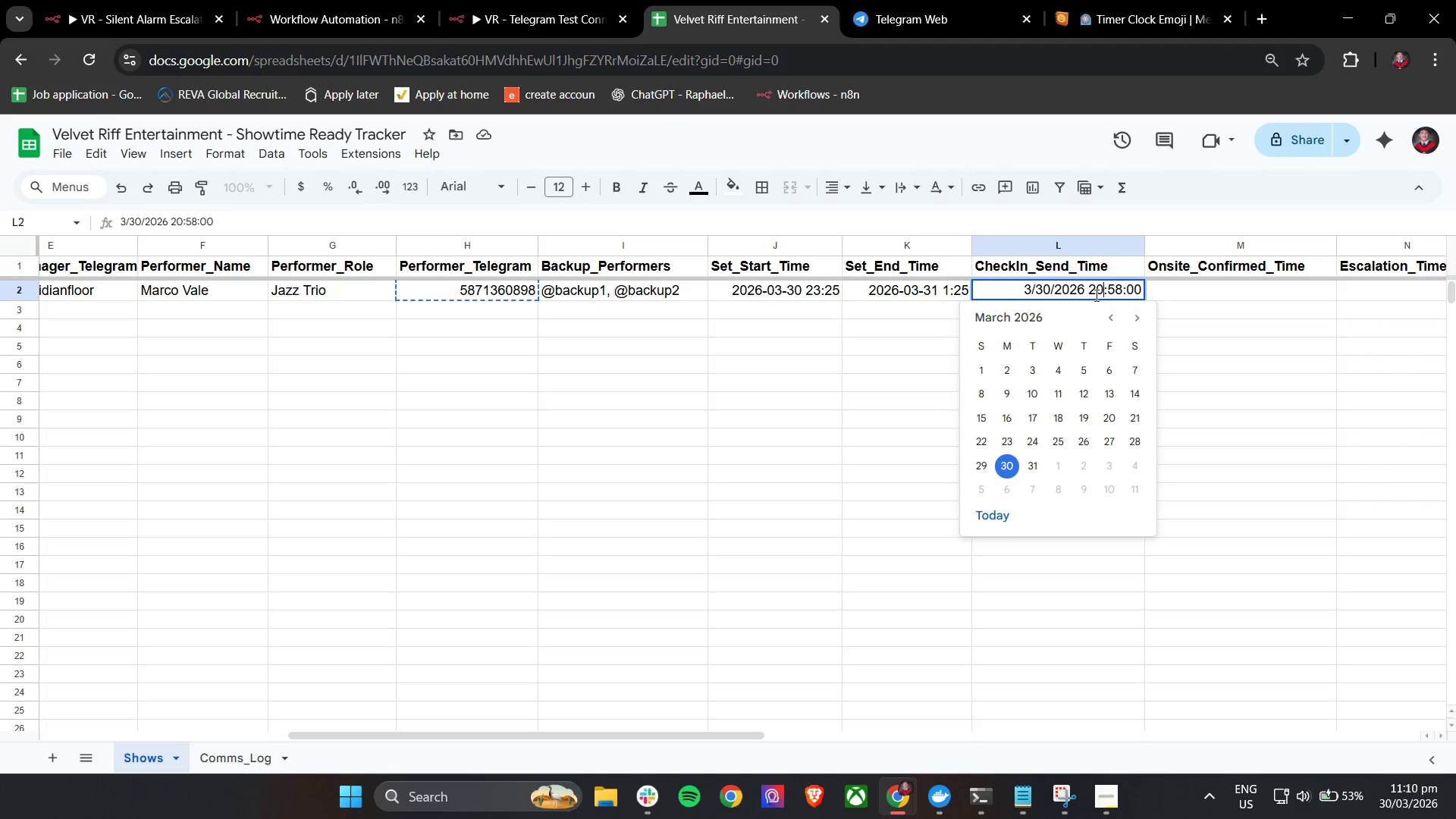 
left_click([1121, 290])
 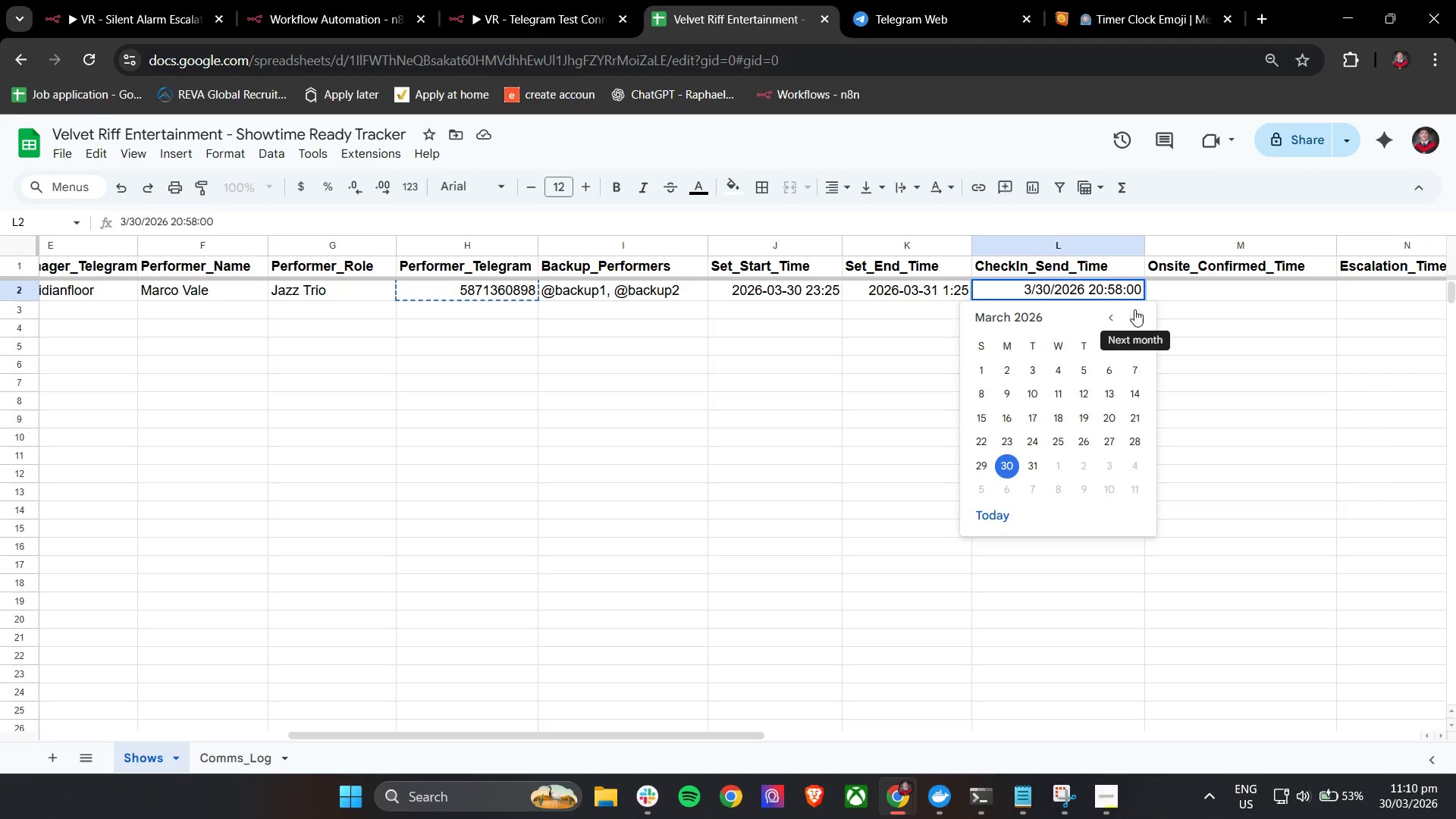 
key(Backspace)
key(Backspace)
type(20)
 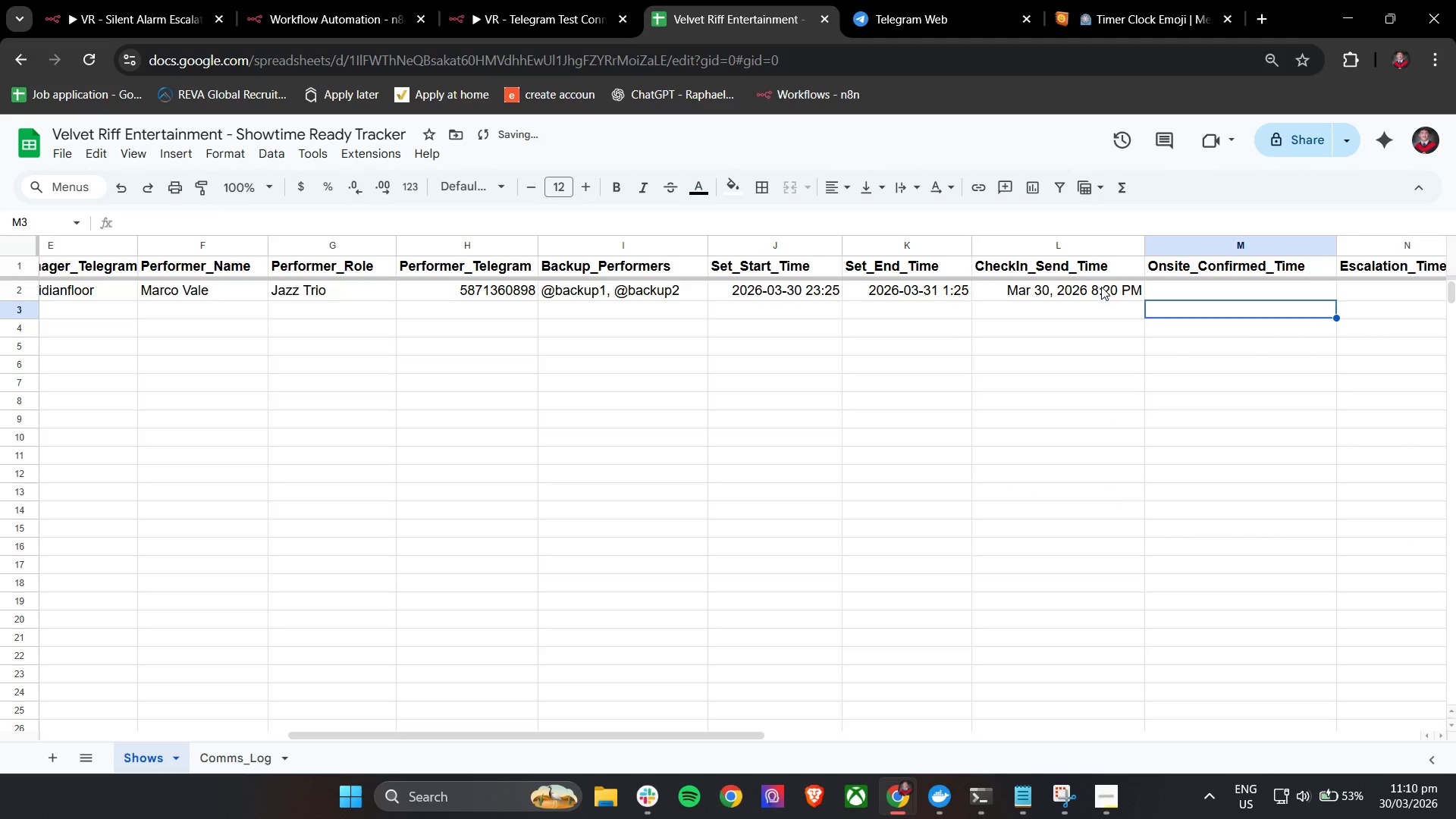 
double_click([1099, 290])
 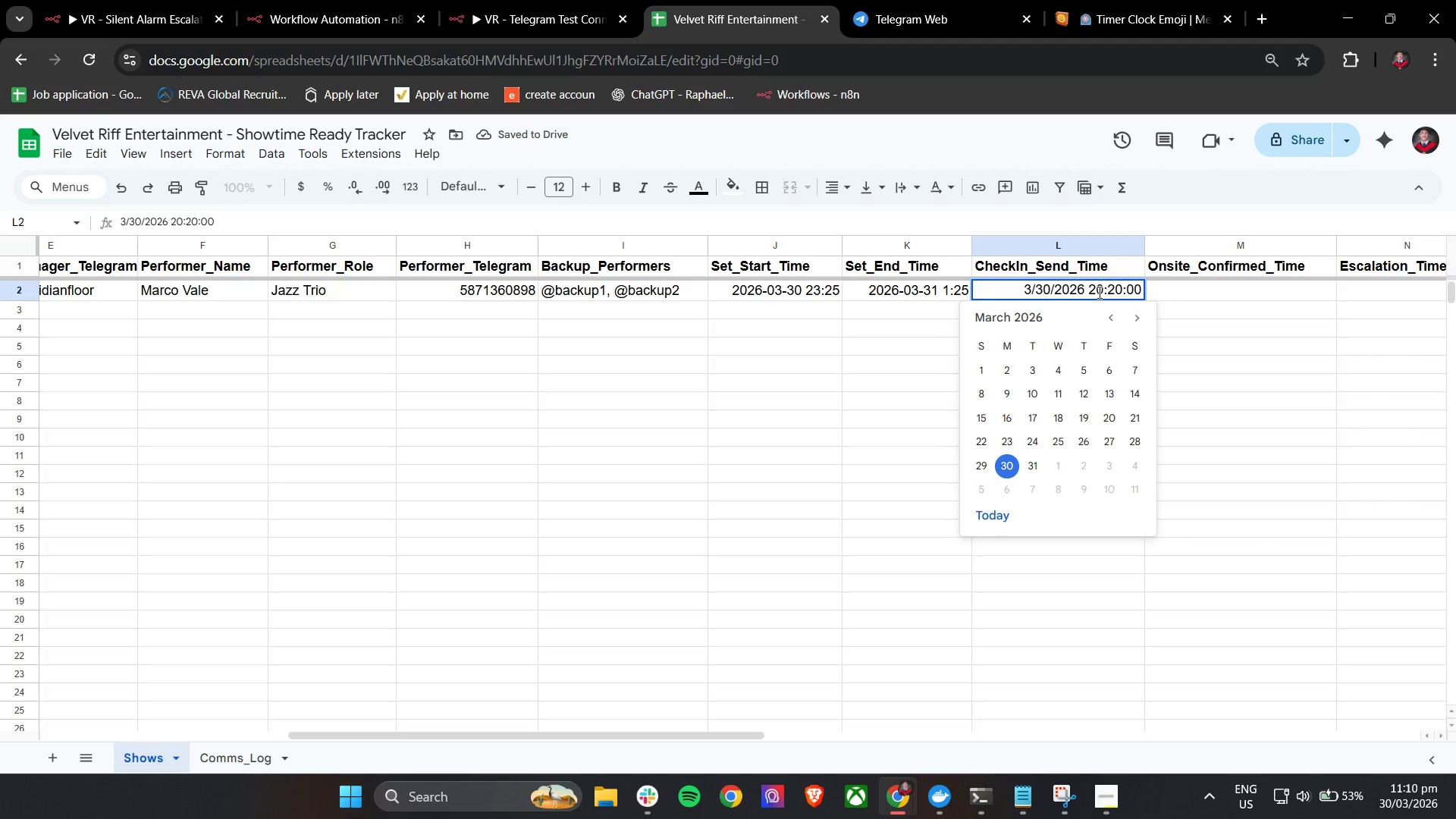 
left_click([1103, 291])
 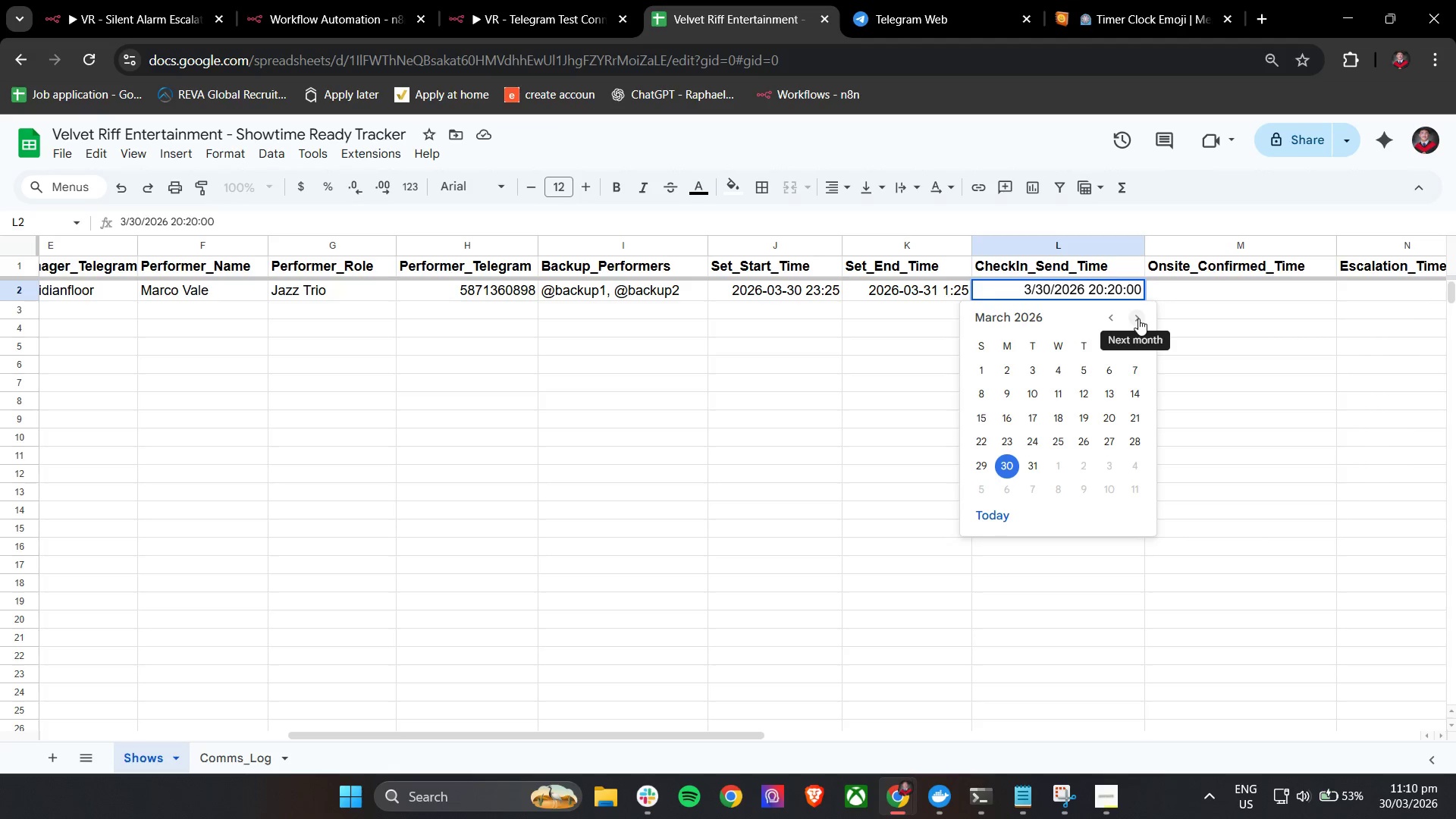 
key(Backspace)
 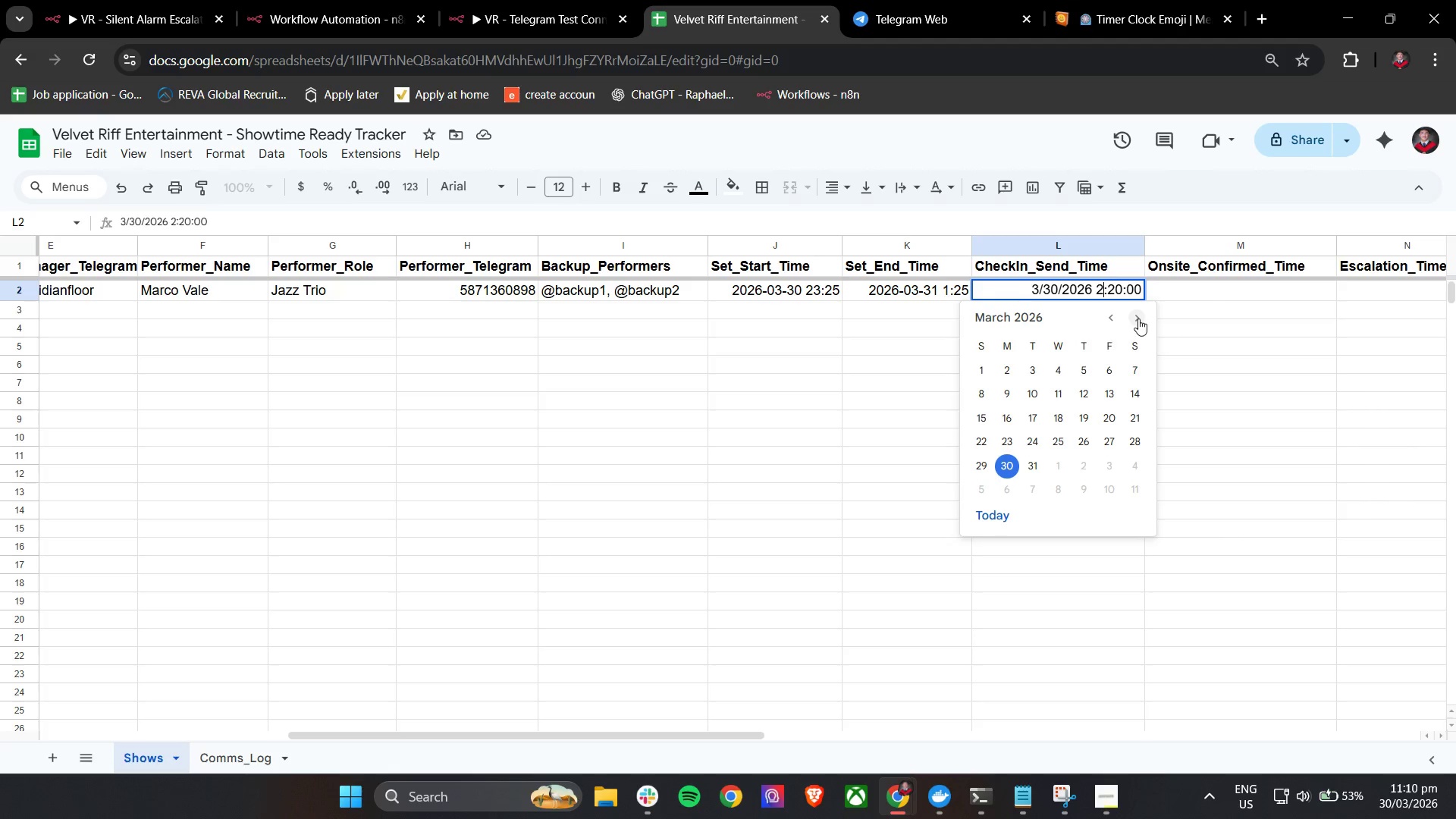 
key(2)
 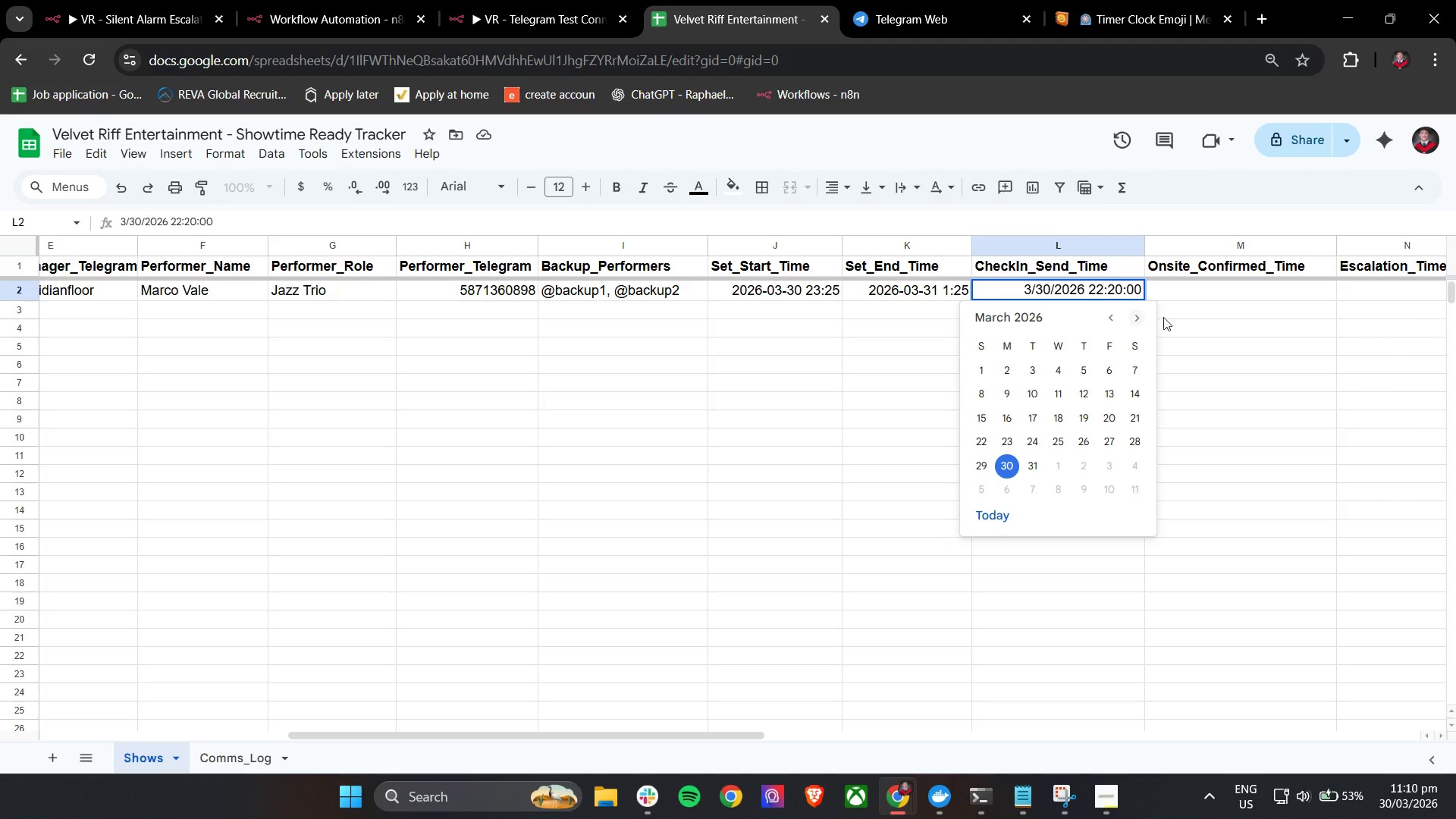 
left_click([1231, 314])
 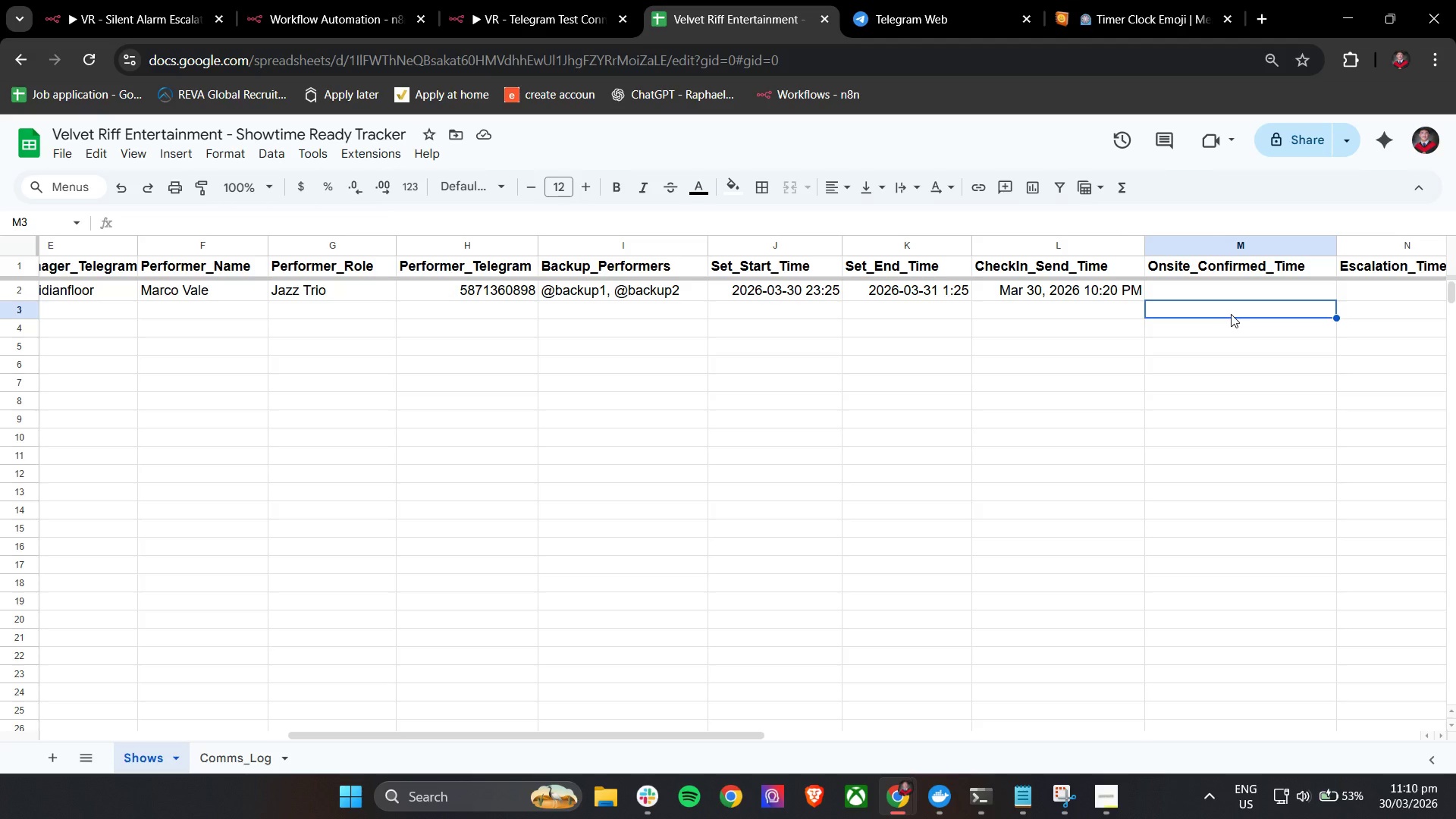 
wait(7.91)
 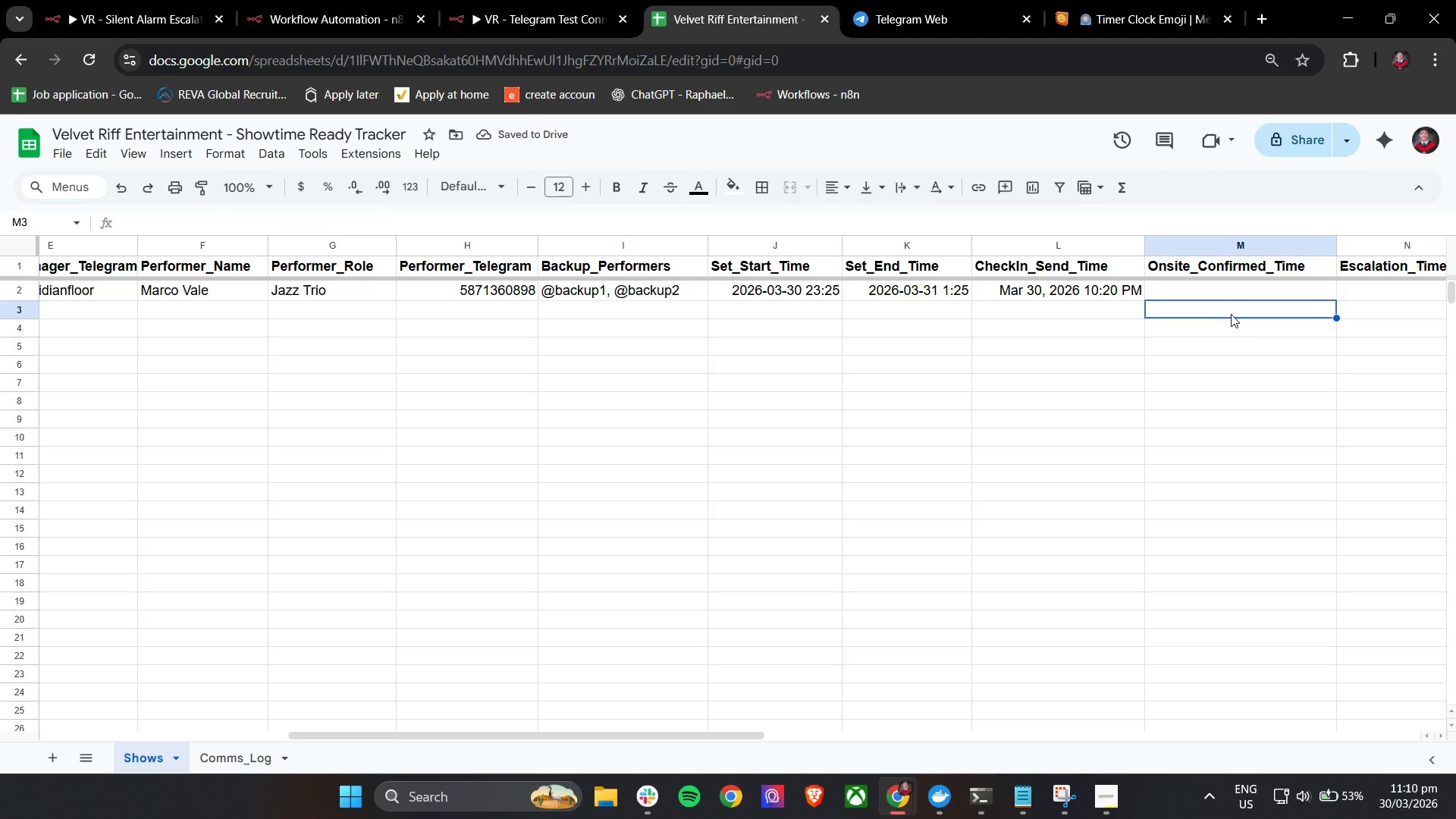 
left_click([130, 0])
 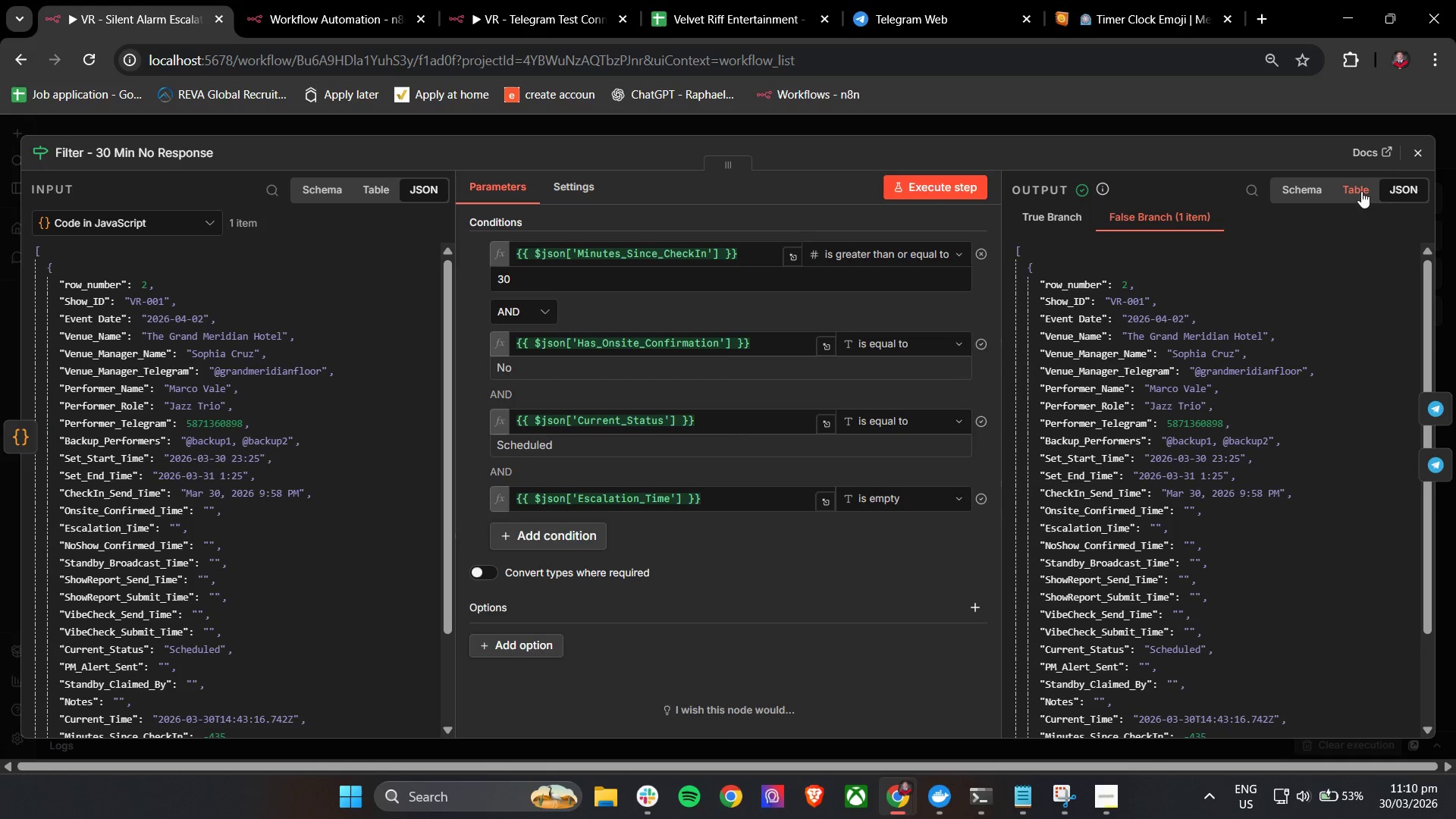 
left_click([1418, 148])
 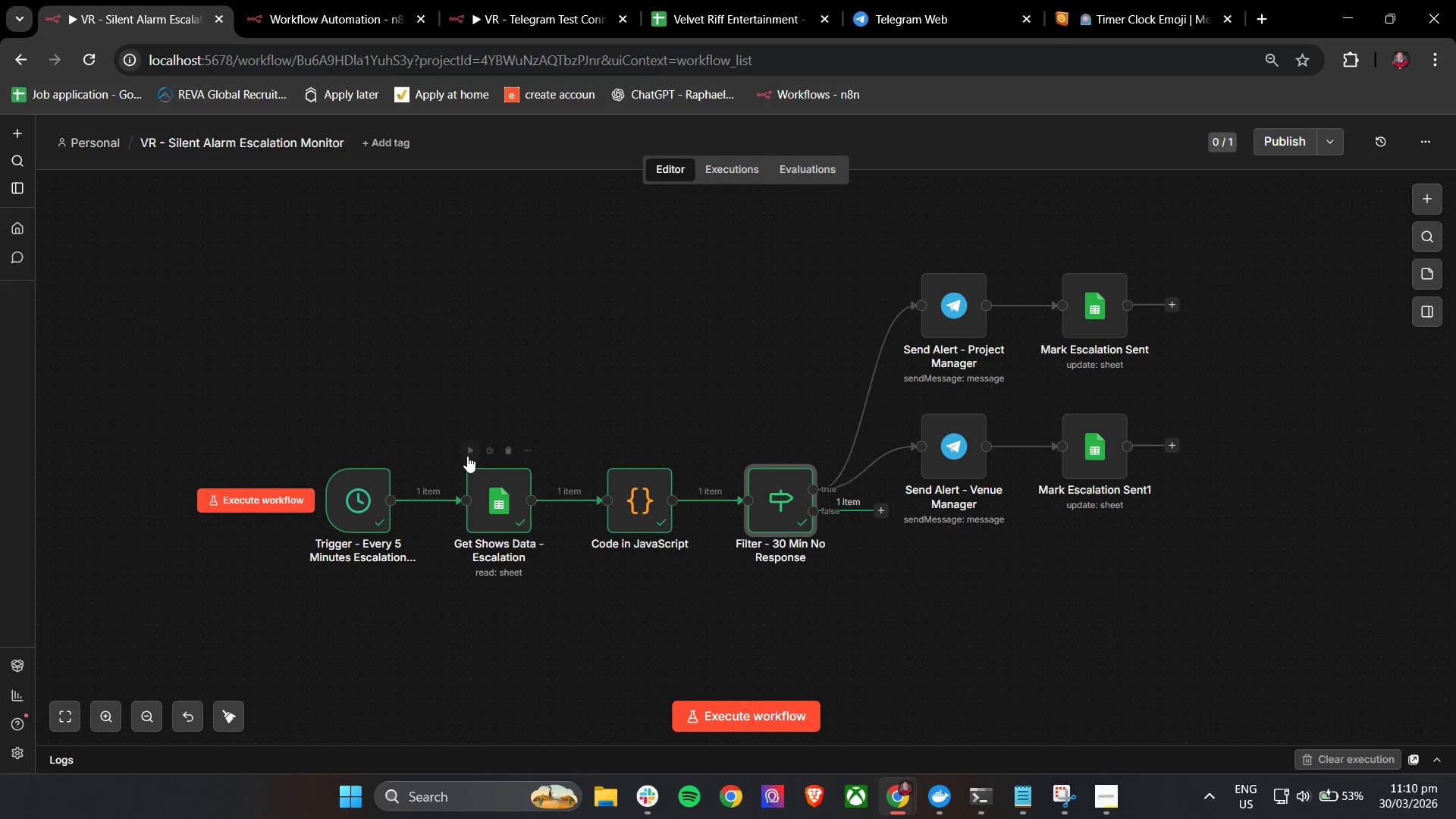 
left_click([471, 450])
 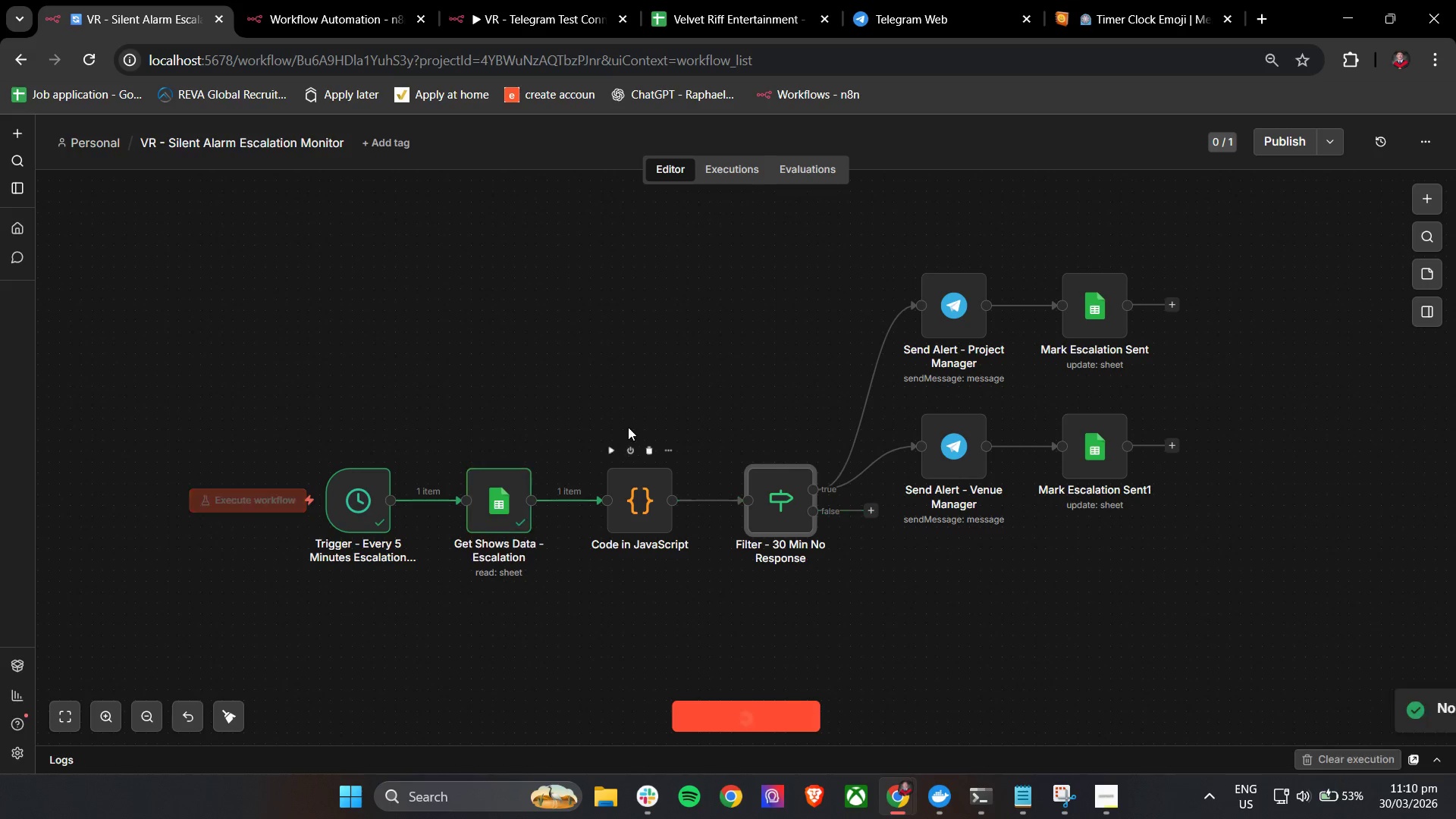 
left_click([608, 451])
 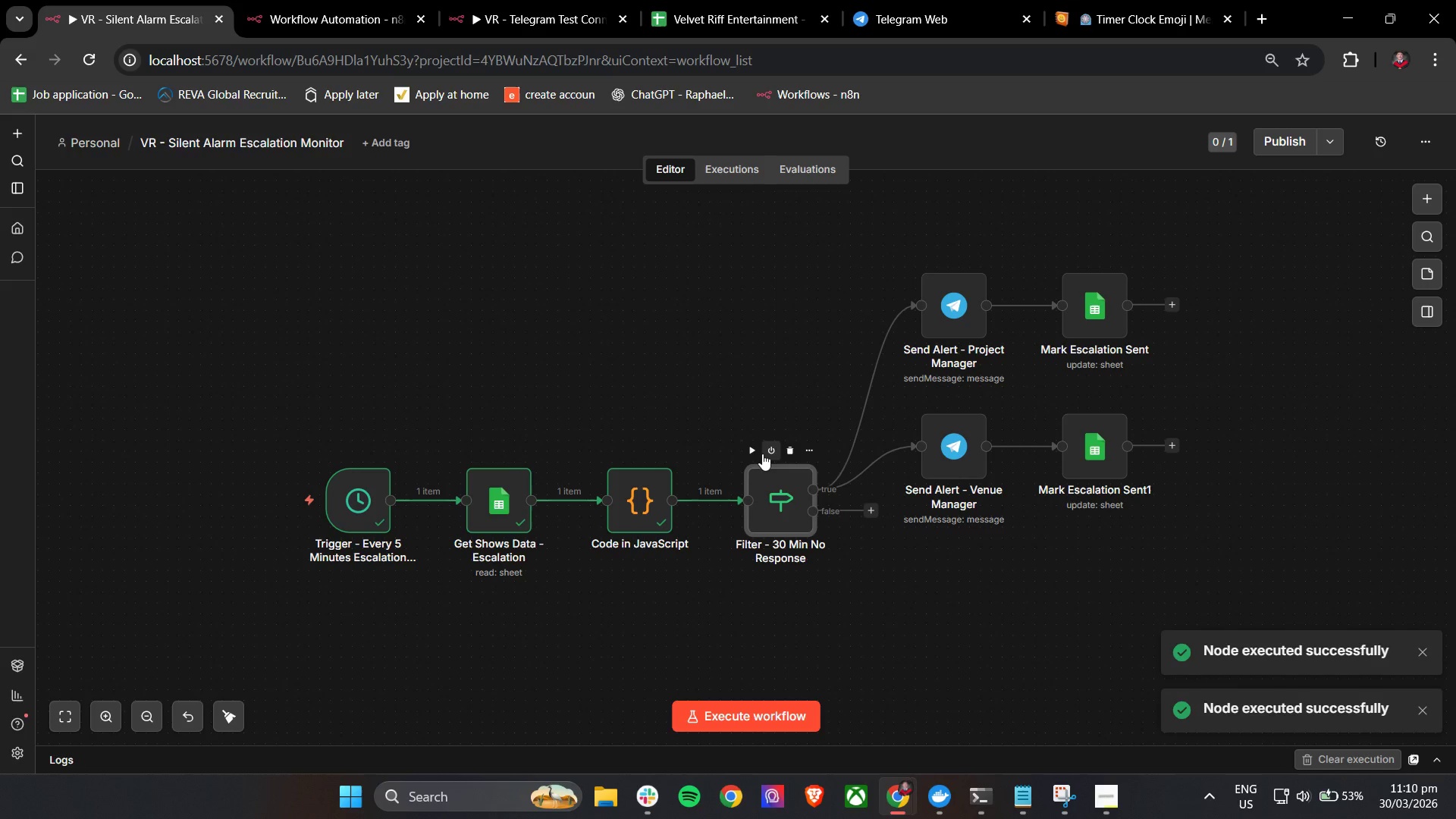 
left_click([756, 451])
 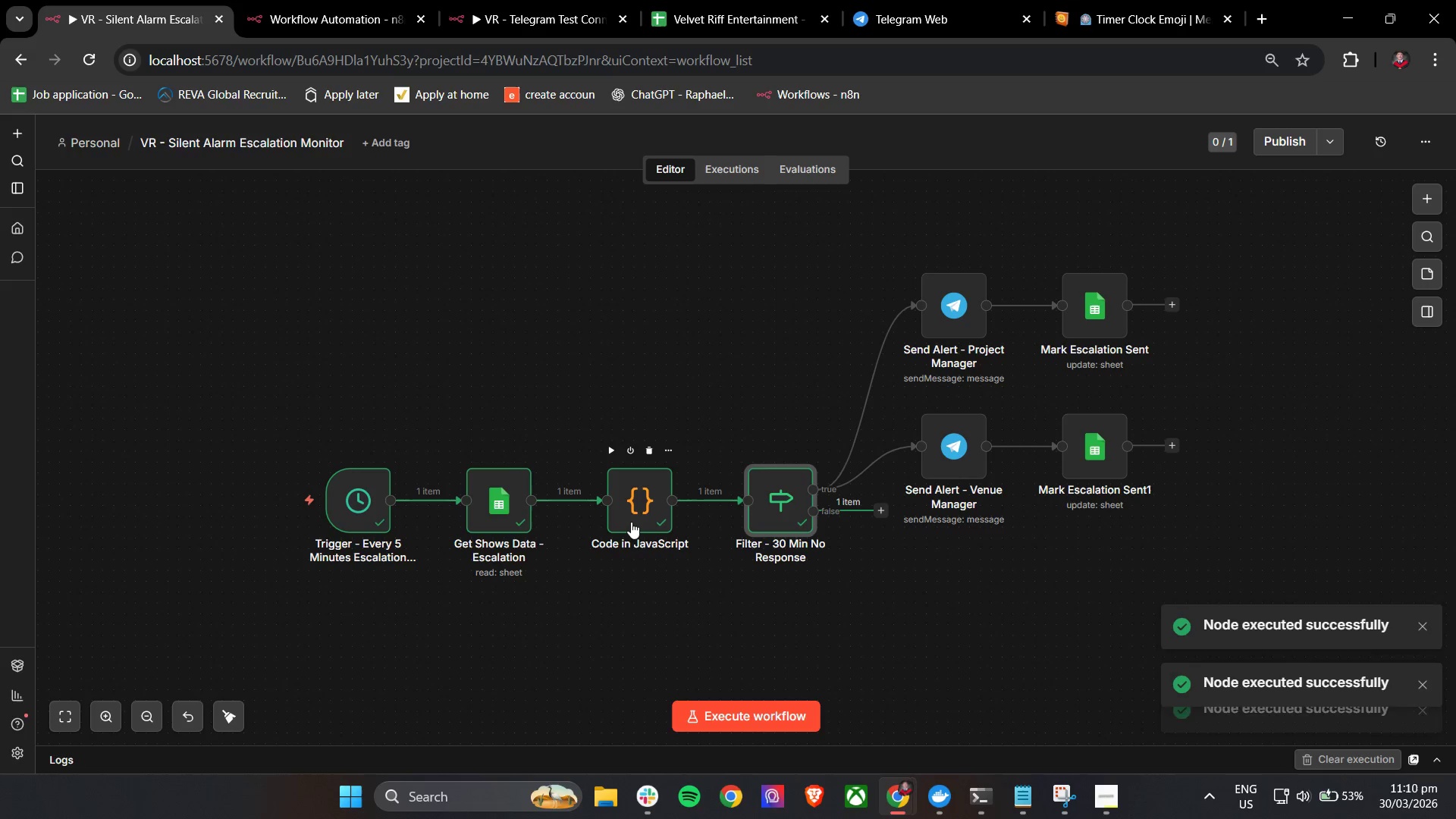 
double_click([631, 522])
 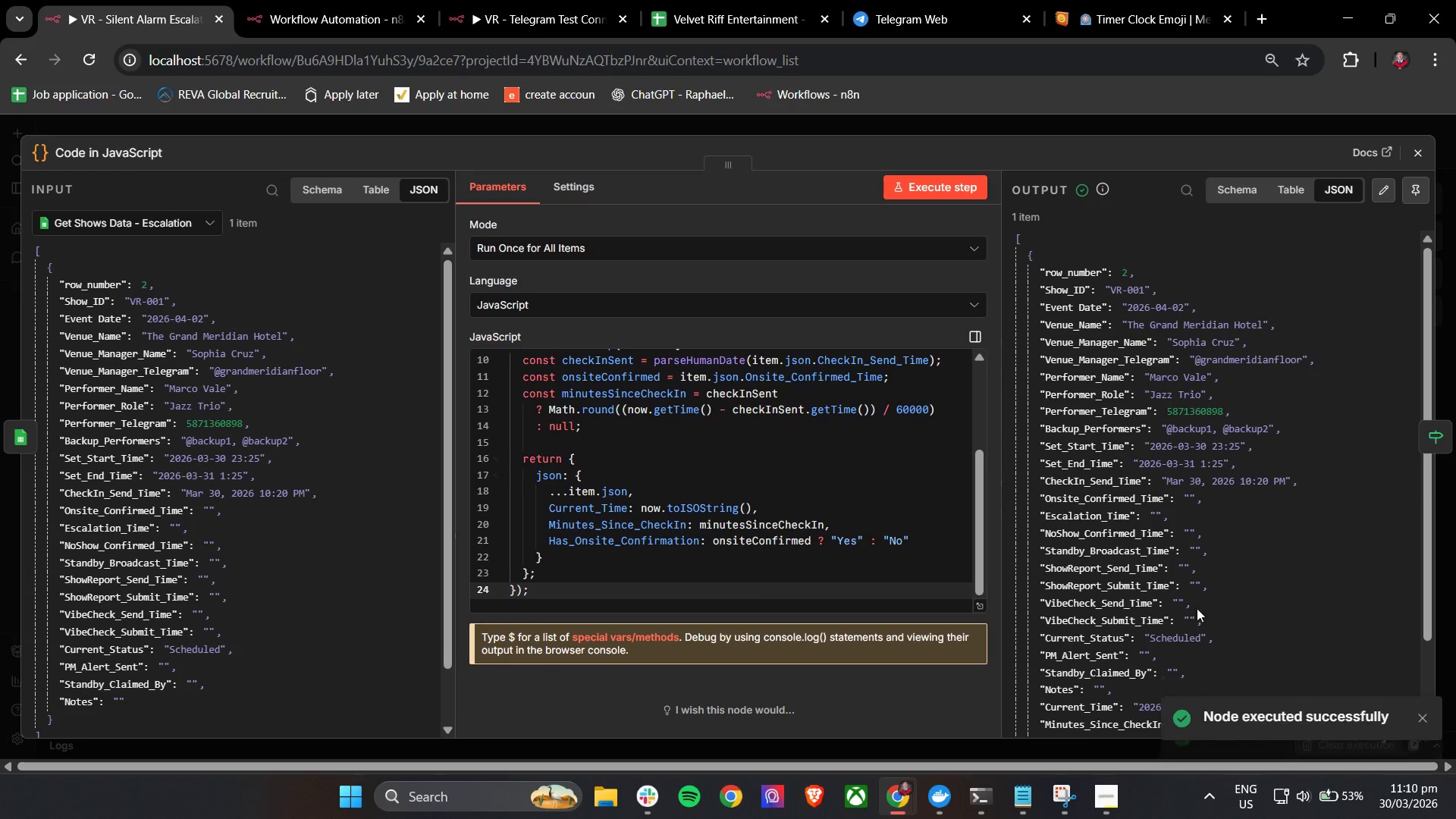 
scroll: coordinate [1231, 613], scroll_direction: down, amount: 5.0
 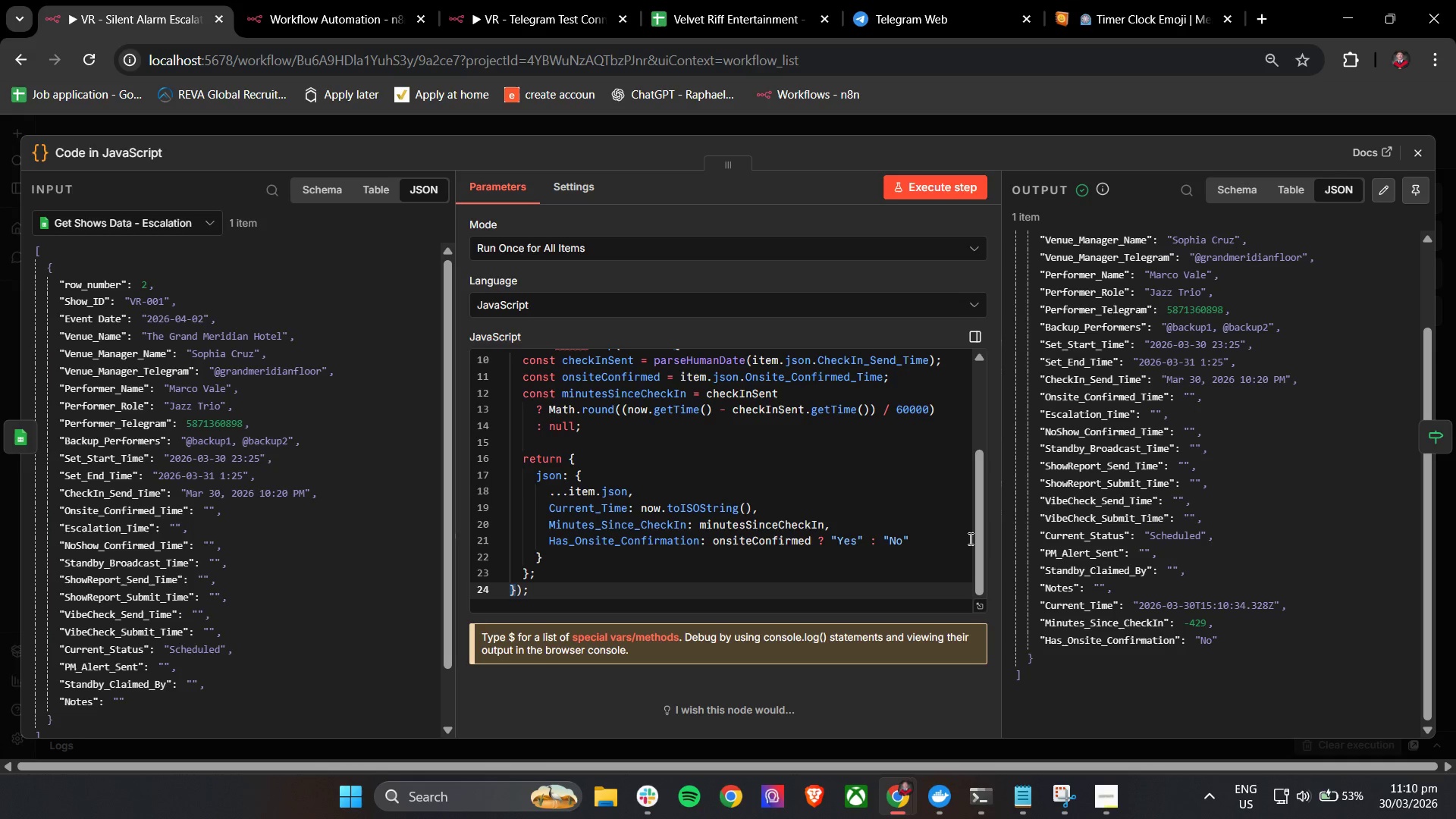 
left_click_drag(start_coordinate=[976, 515], to_coordinate=[977, 504])
 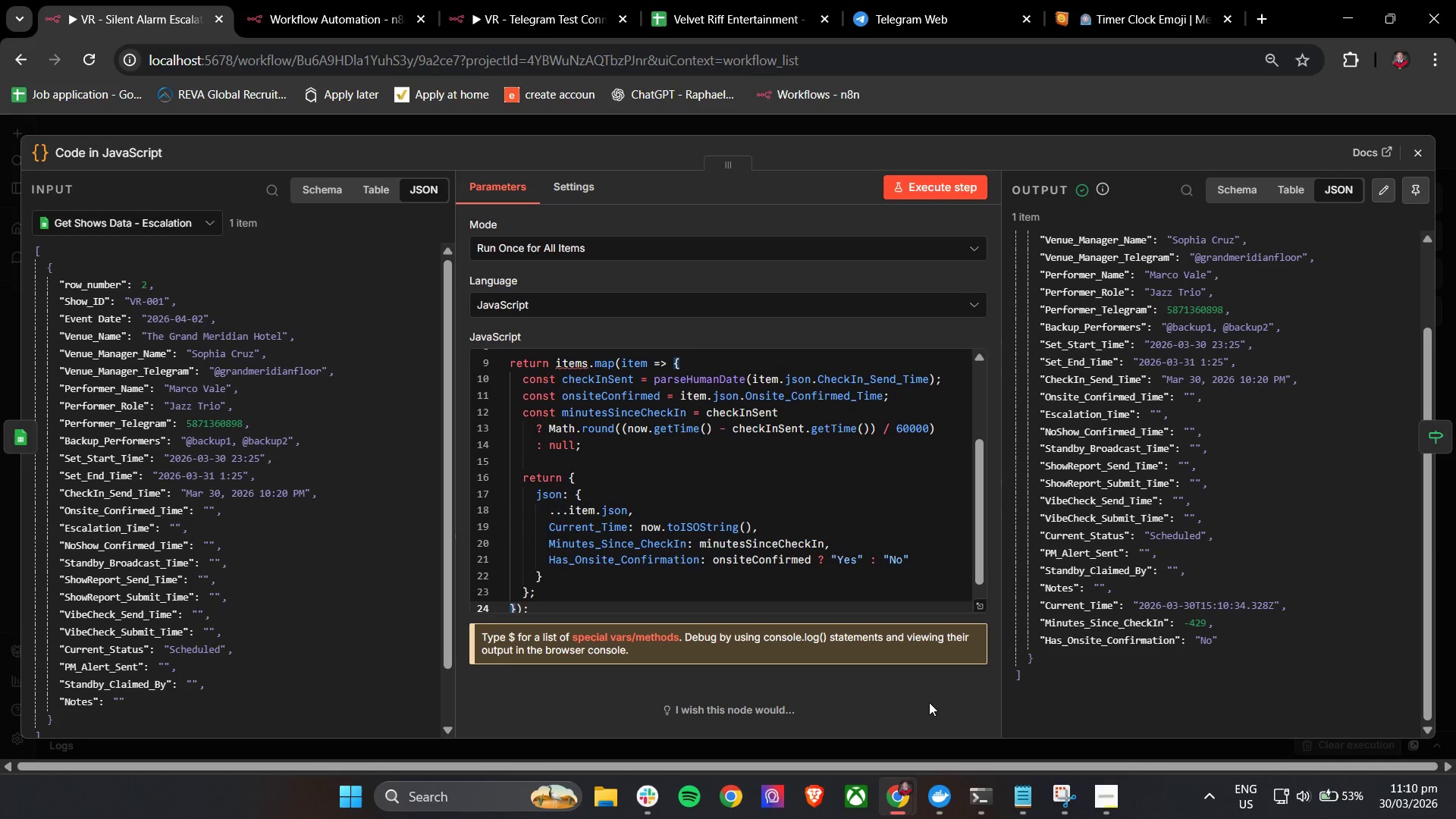 
left_click([928, 702])
 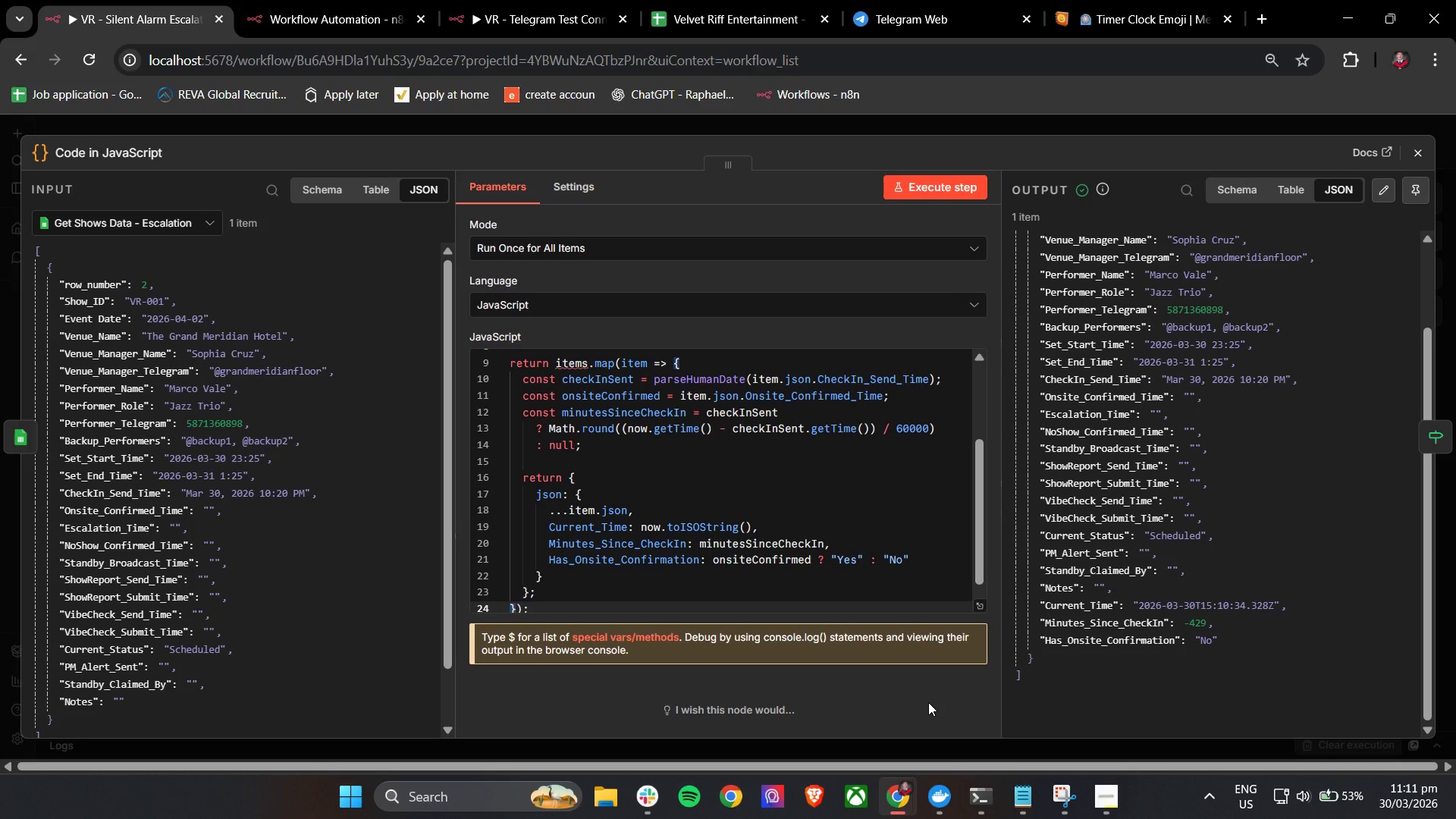 
wait(19.91)
 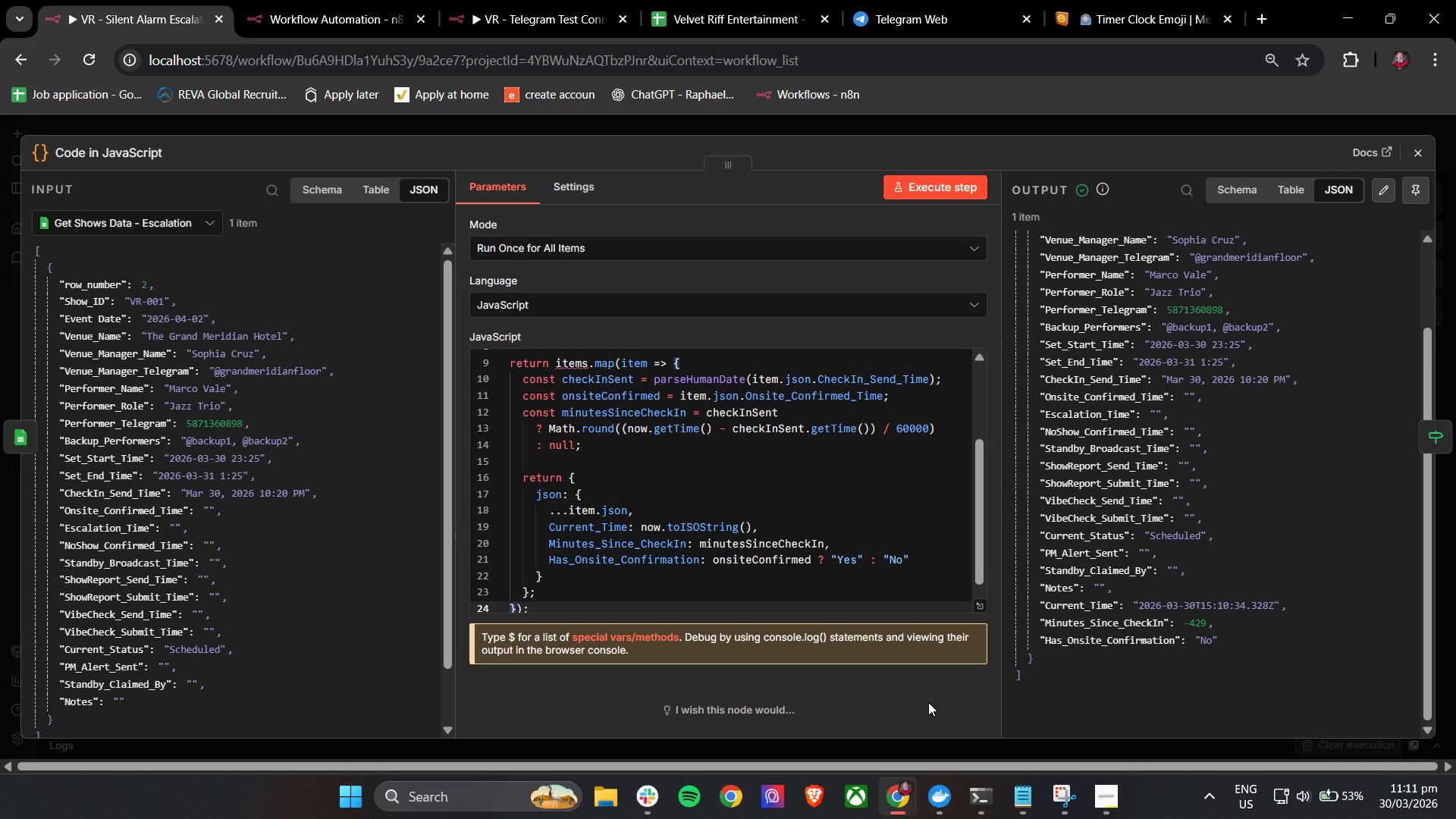 
left_click([1425, 152])
 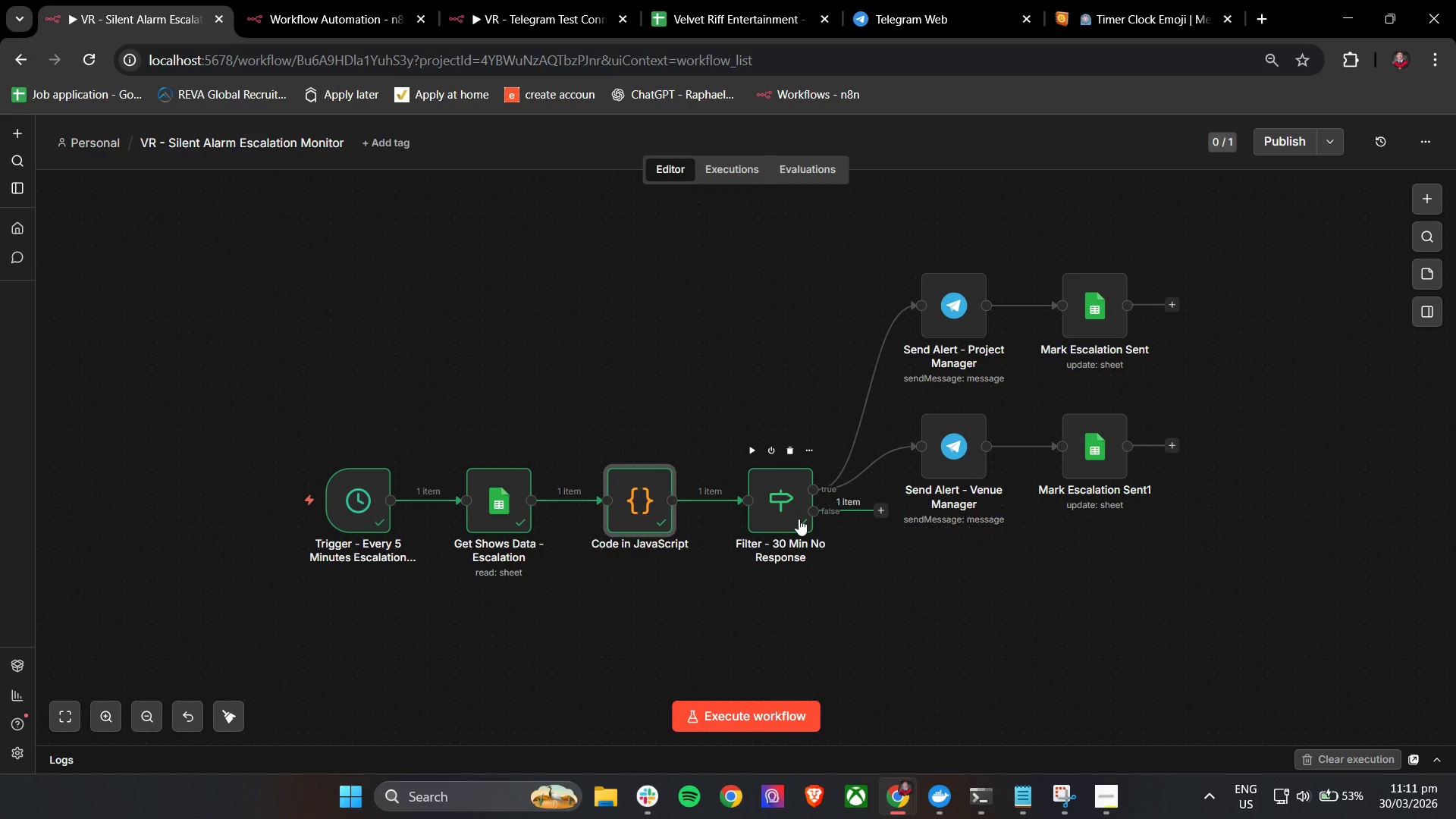 
wait(18.22)
 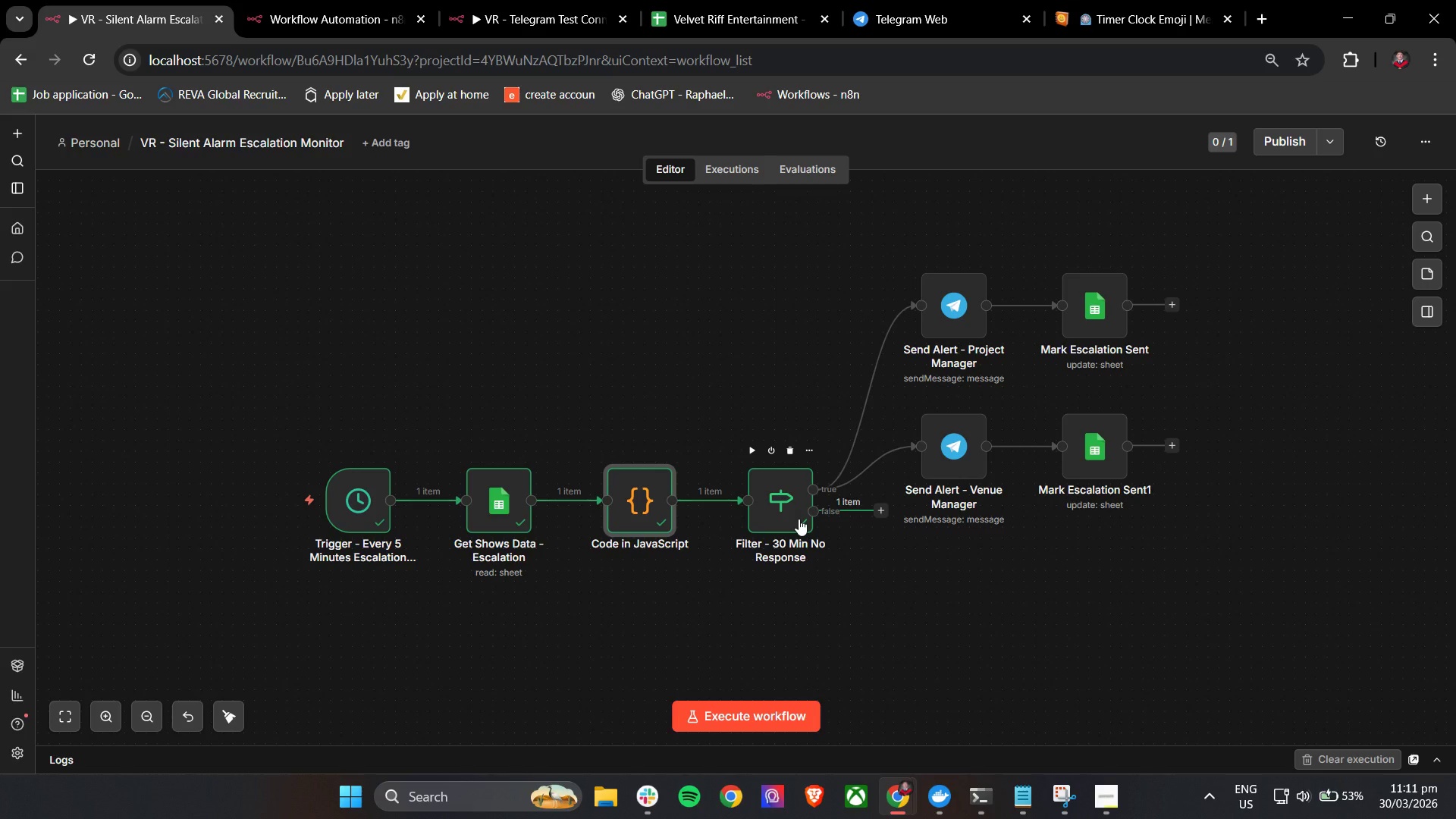 
double_click([799, 519])
 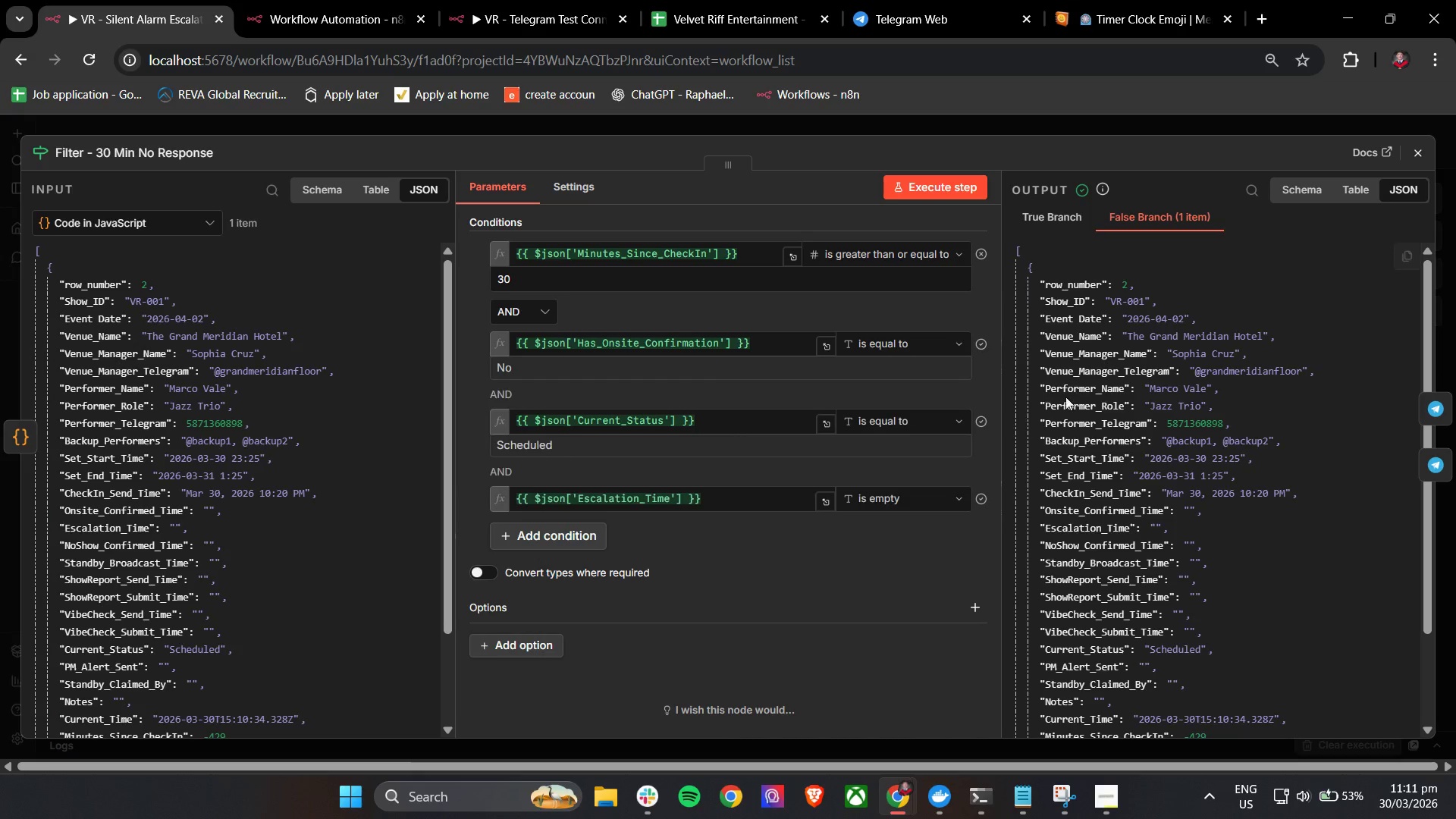 
left_click_drag(start_coordinate=[1423, 343], to_coordinate=[1425, 374])
 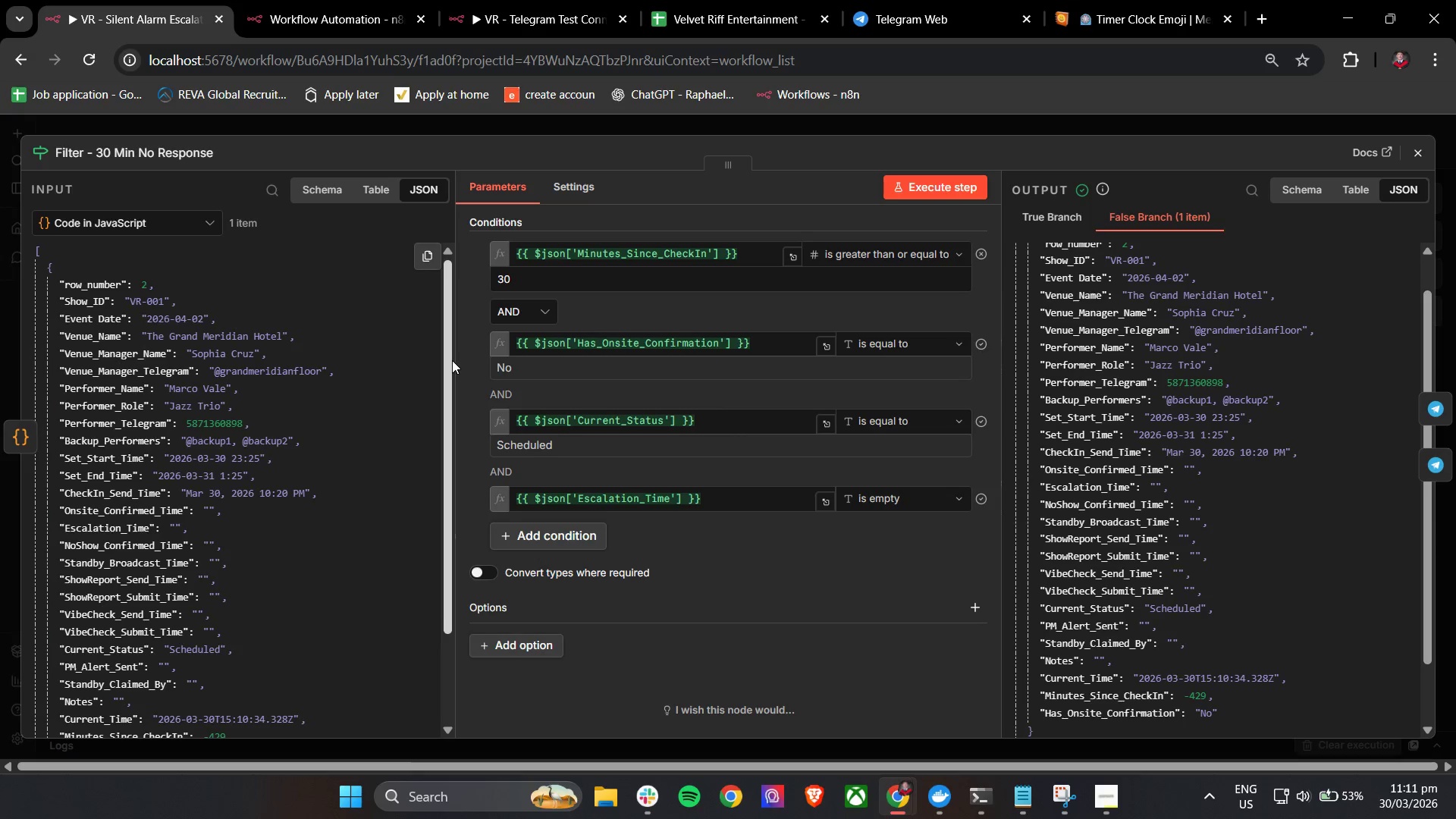 
left_click_drag(start_coordinate=[448, 351], to_coordinate=[444, 404])
 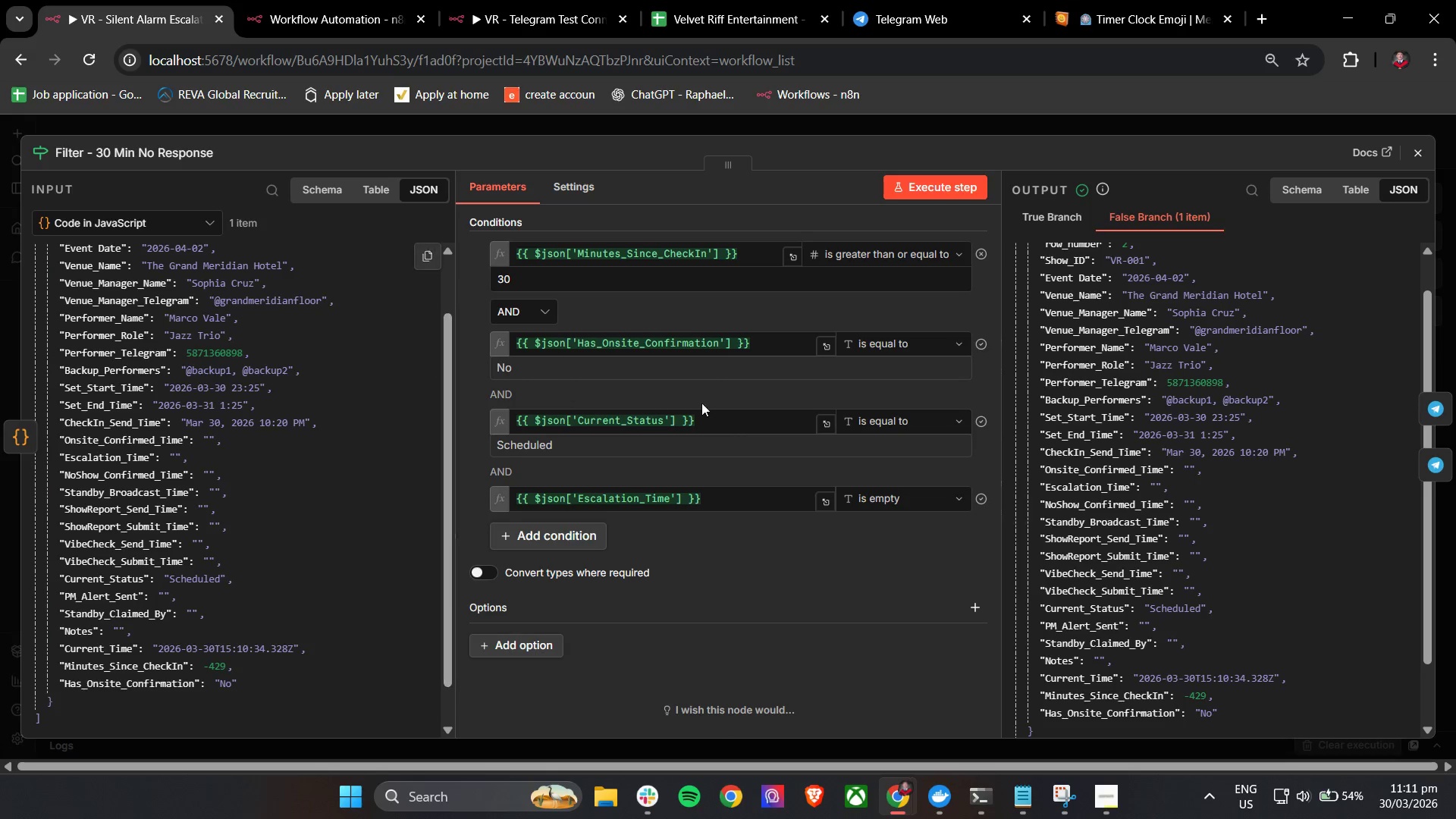 
wait(33.34)
 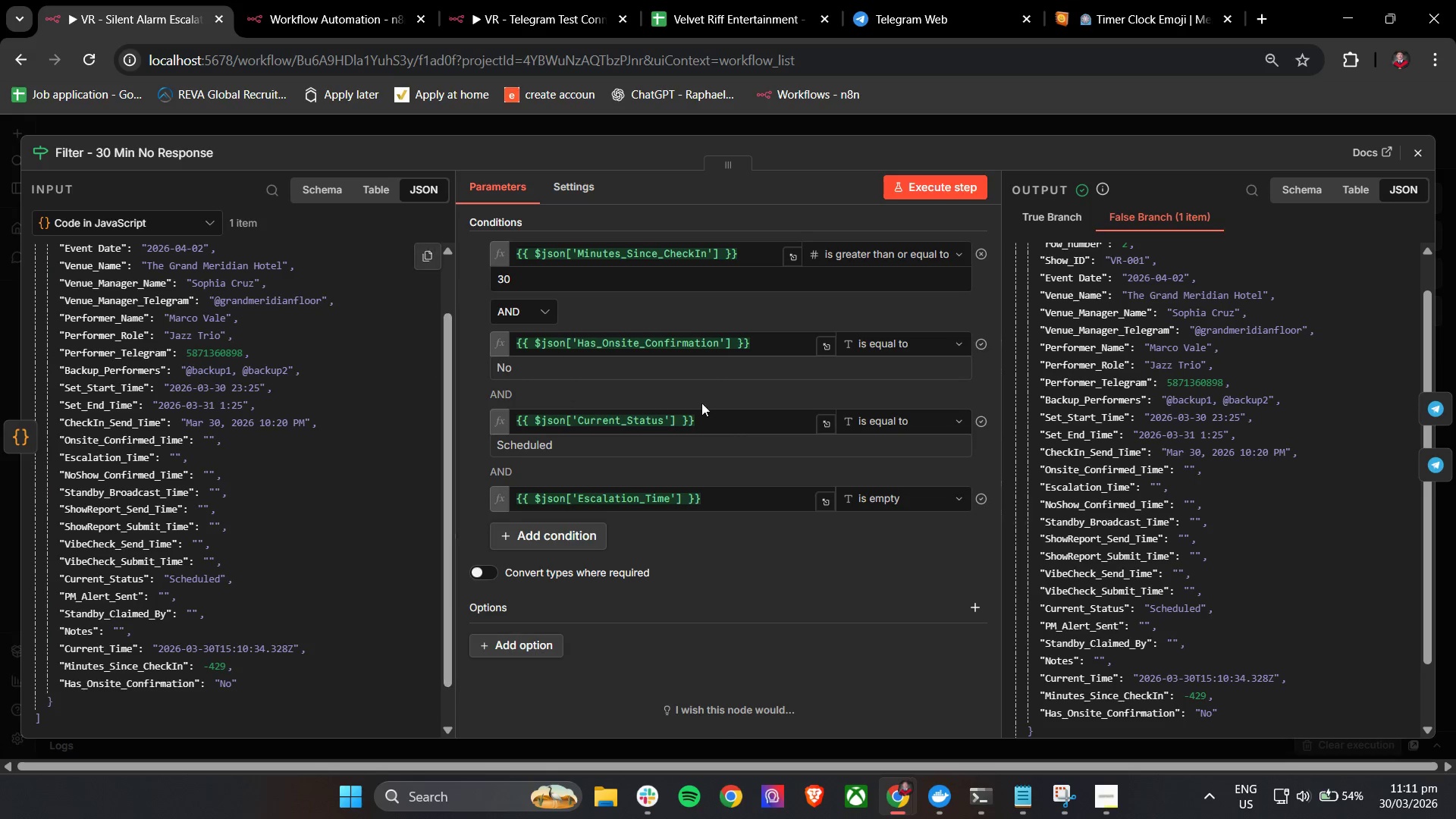 
scroll: coordinate [805, 527], scroll_direction: down, amount: 3.0
 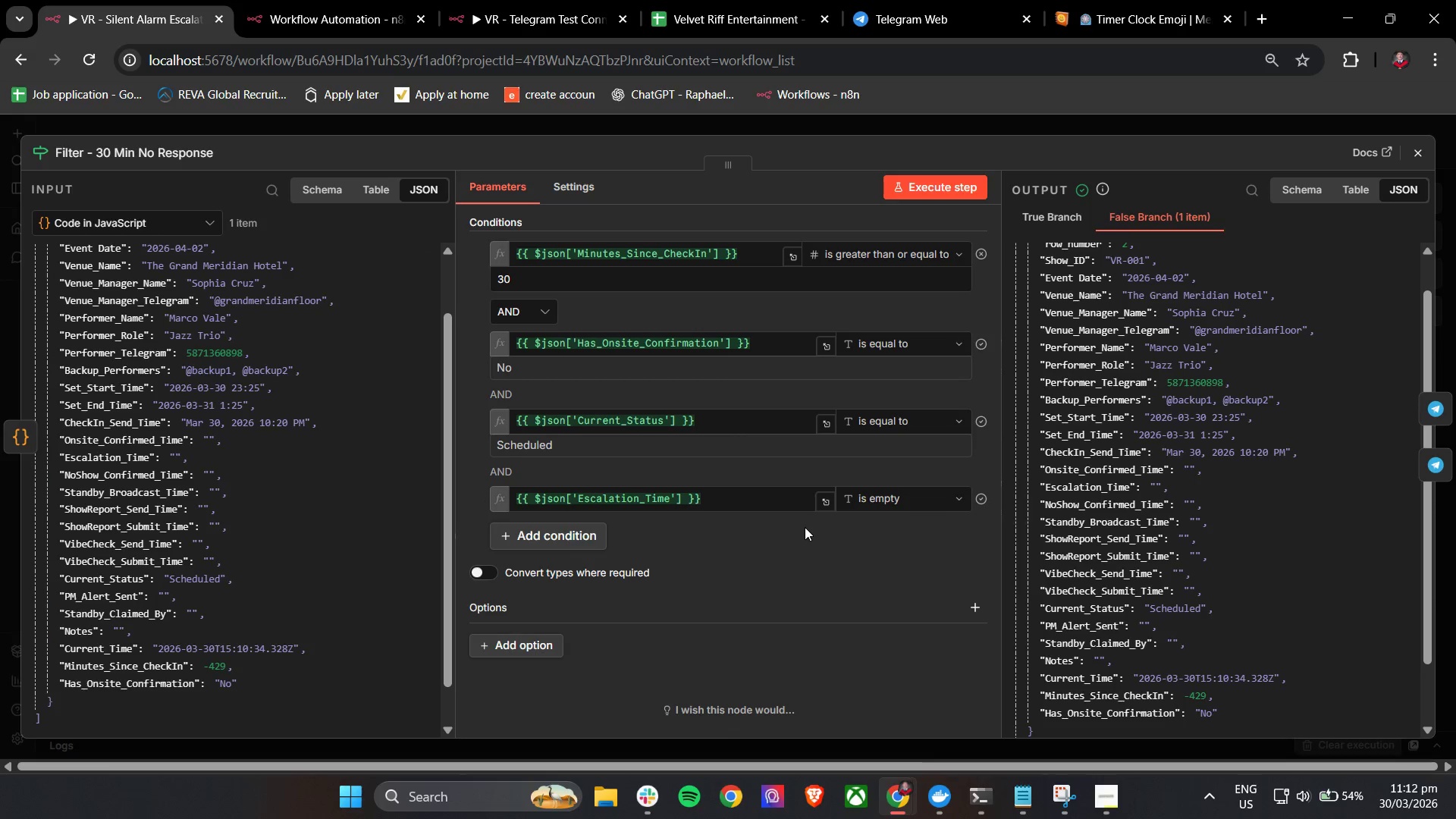 
wait(7.89)
 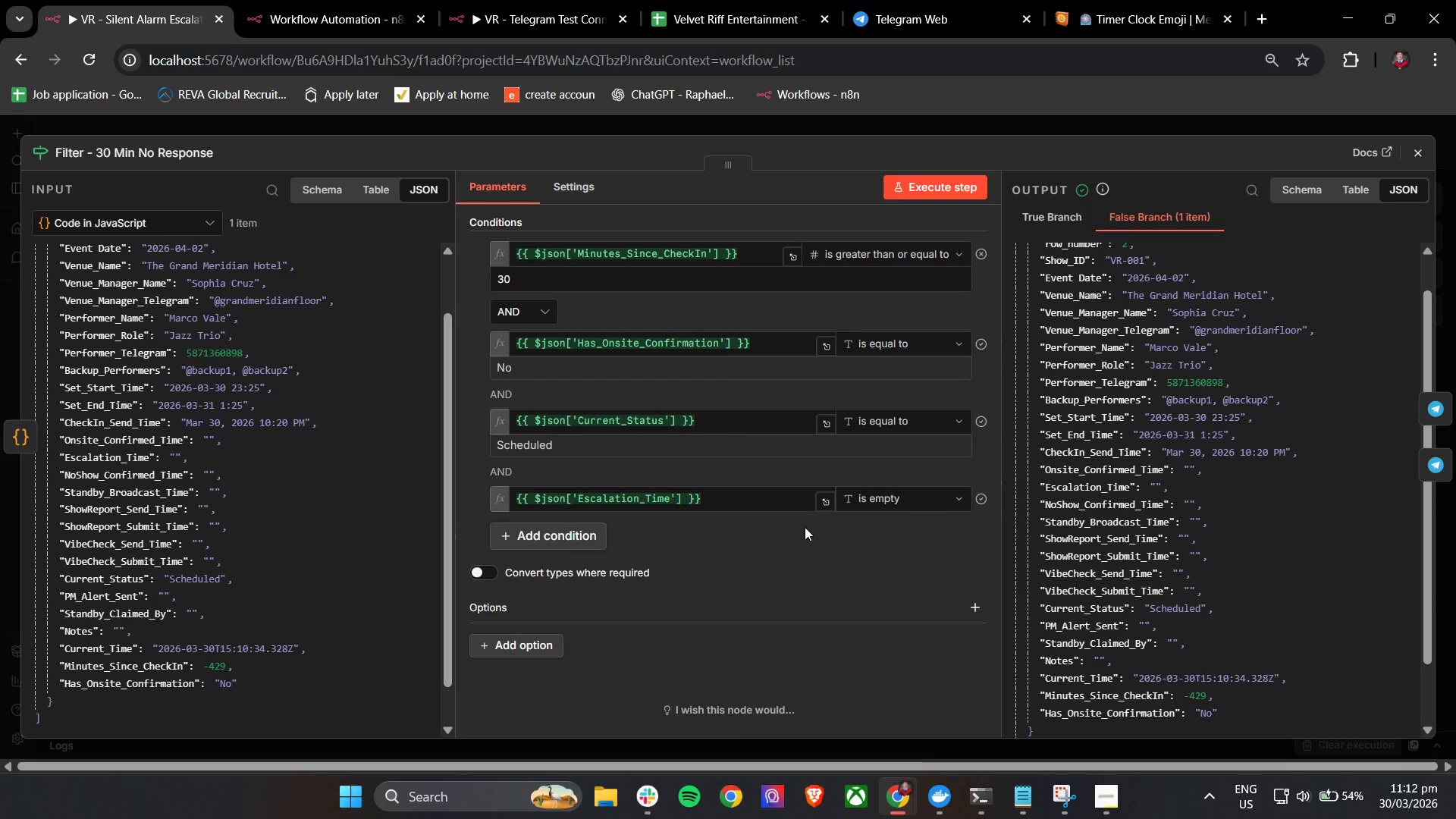 
scroll: coordinate [794, 539], scroll_direction: down, amount: 3.0
 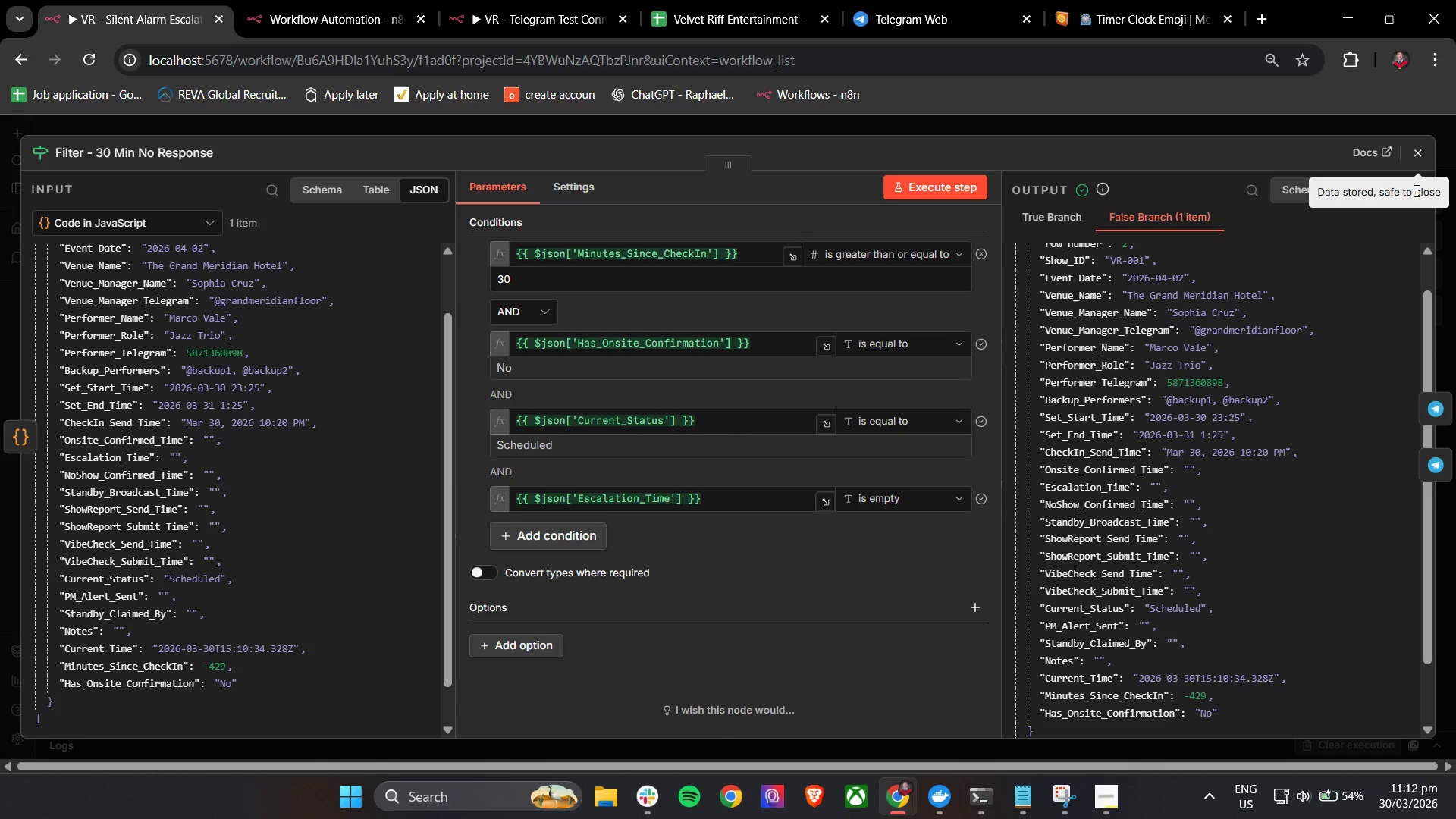 
wait(28.2)
 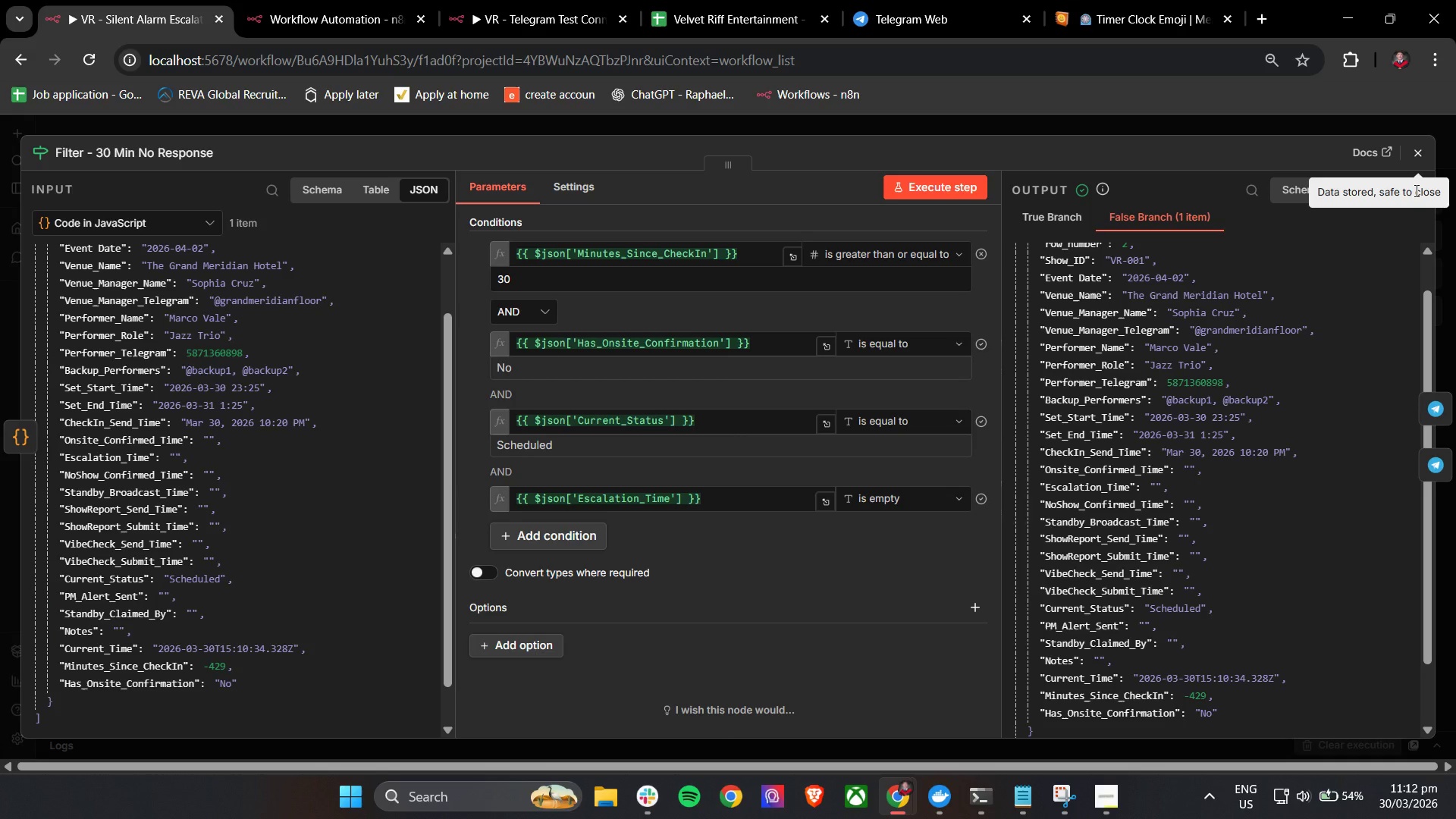 
left_click([682, 394])
 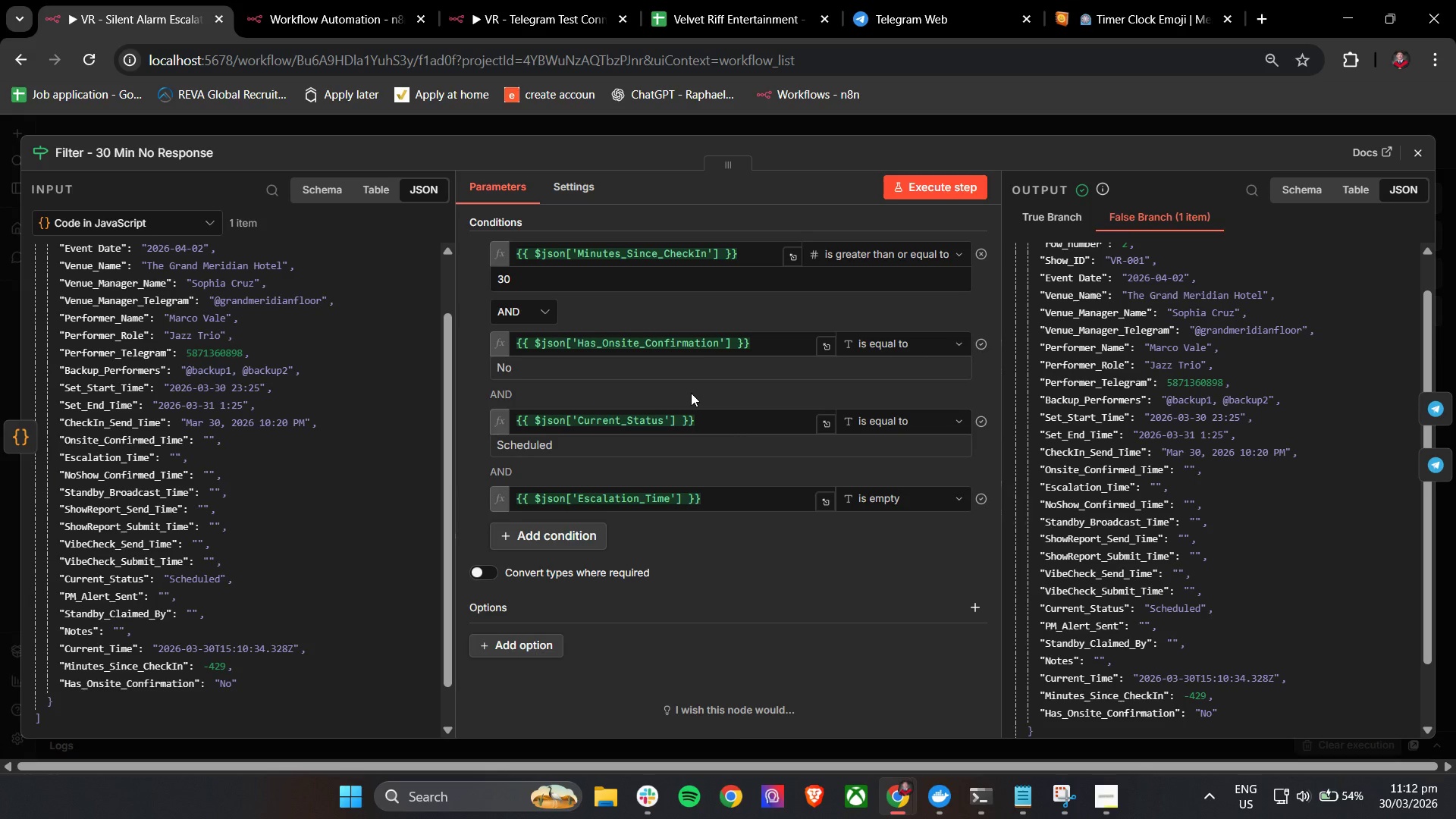 
wait(17.29)
 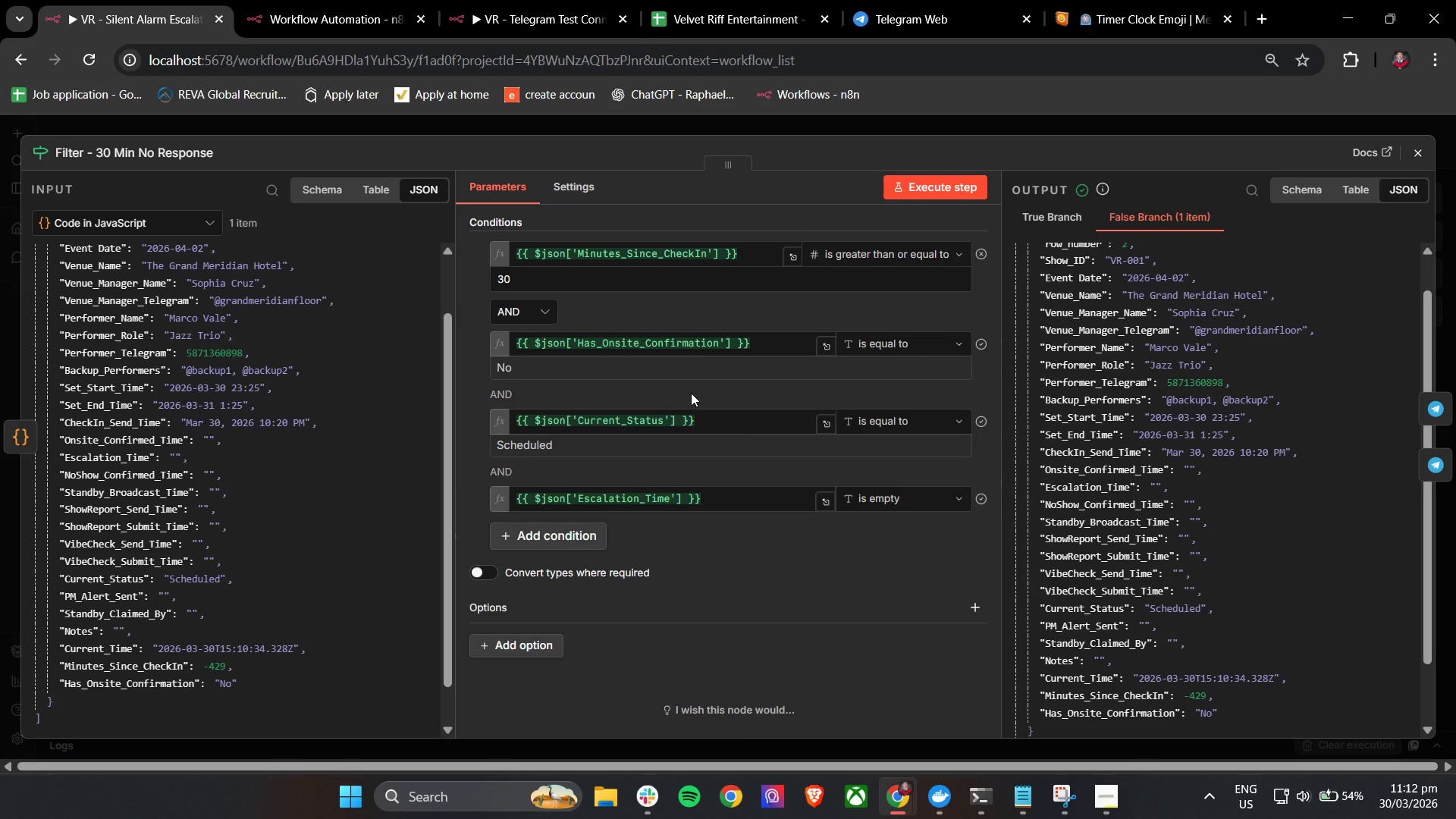 
mouse_move([720, 406])
 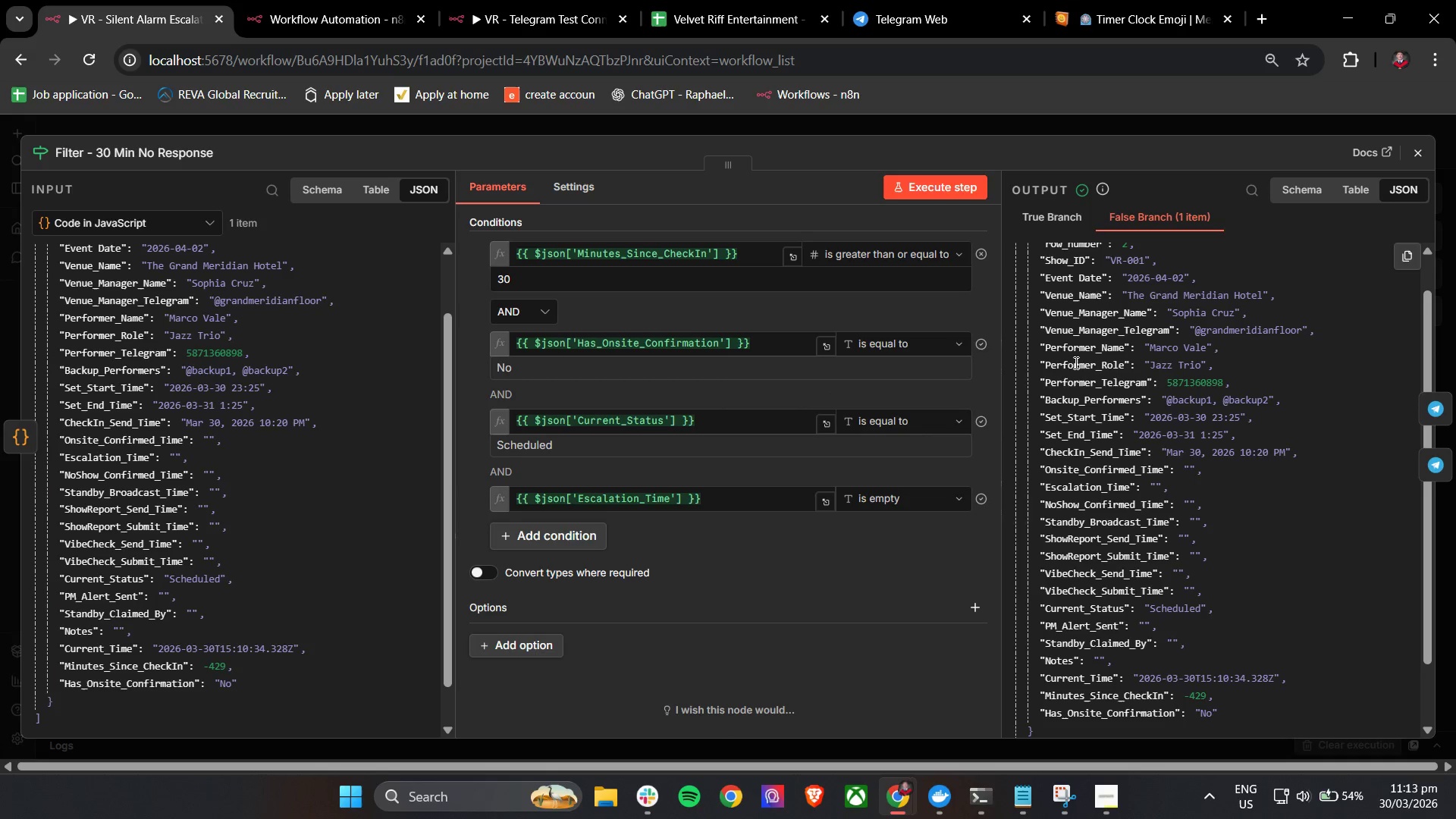 
scroll: coordinate [1153, 421], scroll_direction: down, amount: 4.0
 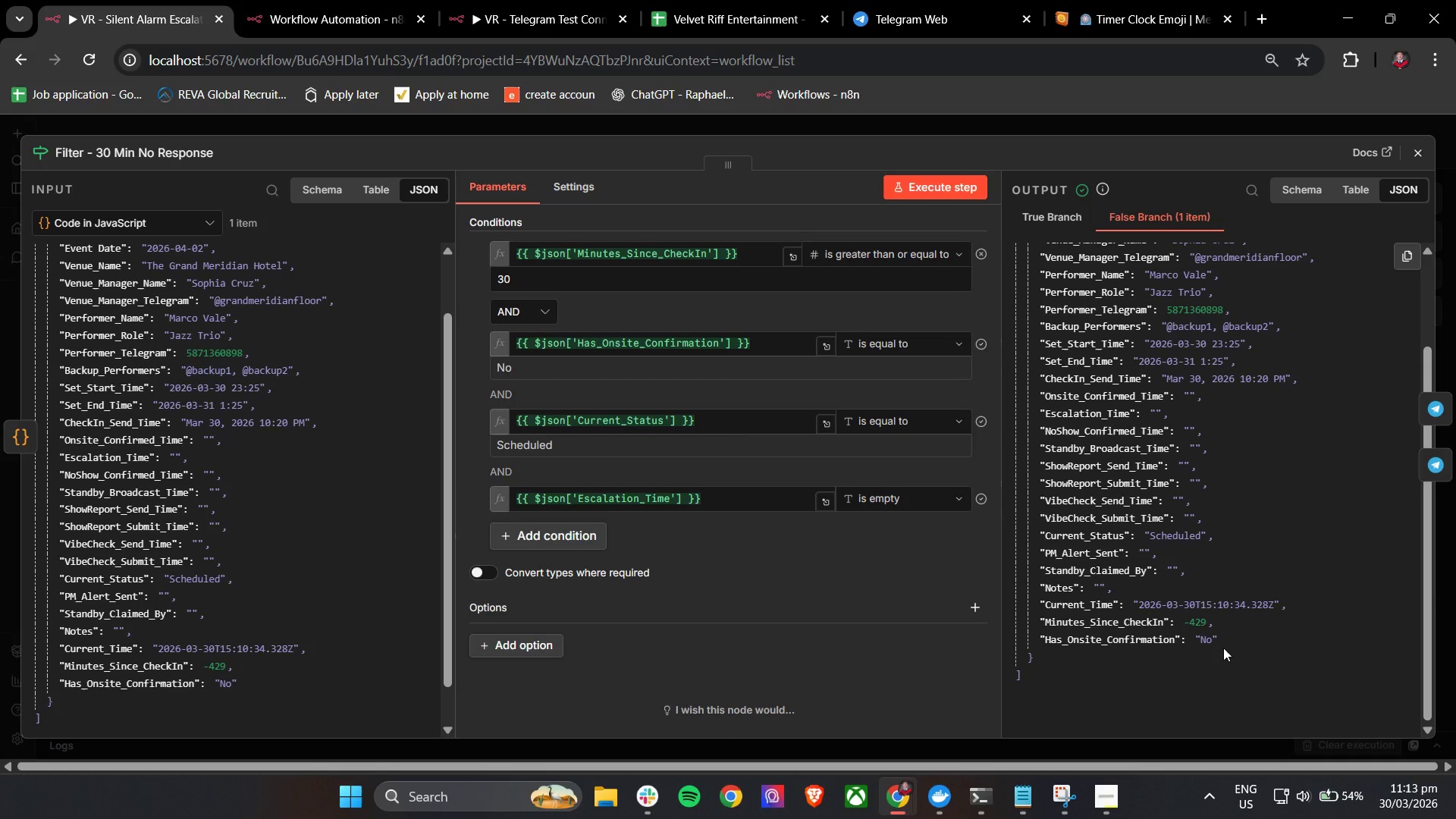 
wait(24.88)
 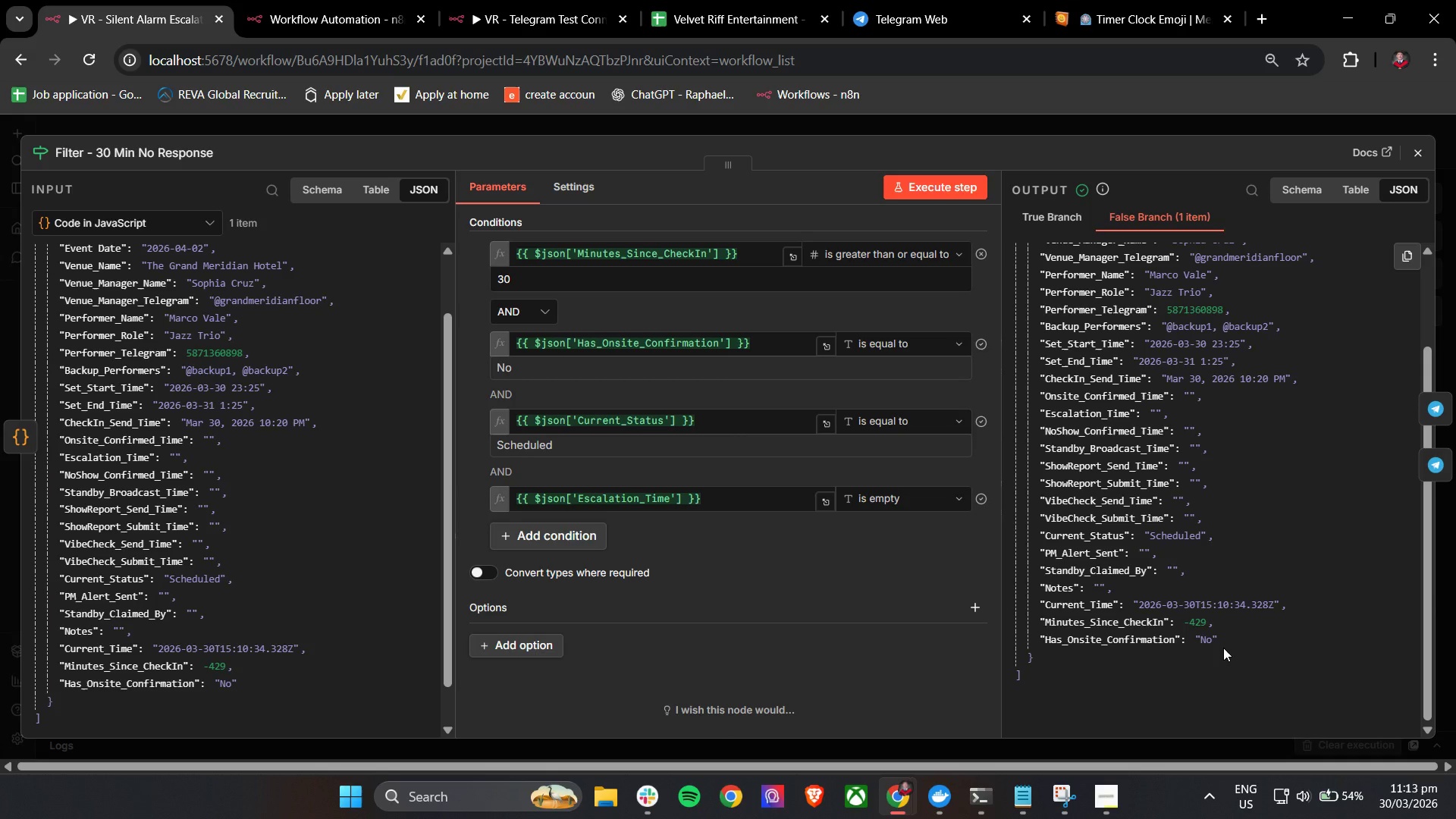 
scroll: coordinate [507, 331], scroll_direction: down, amount: 2.0
 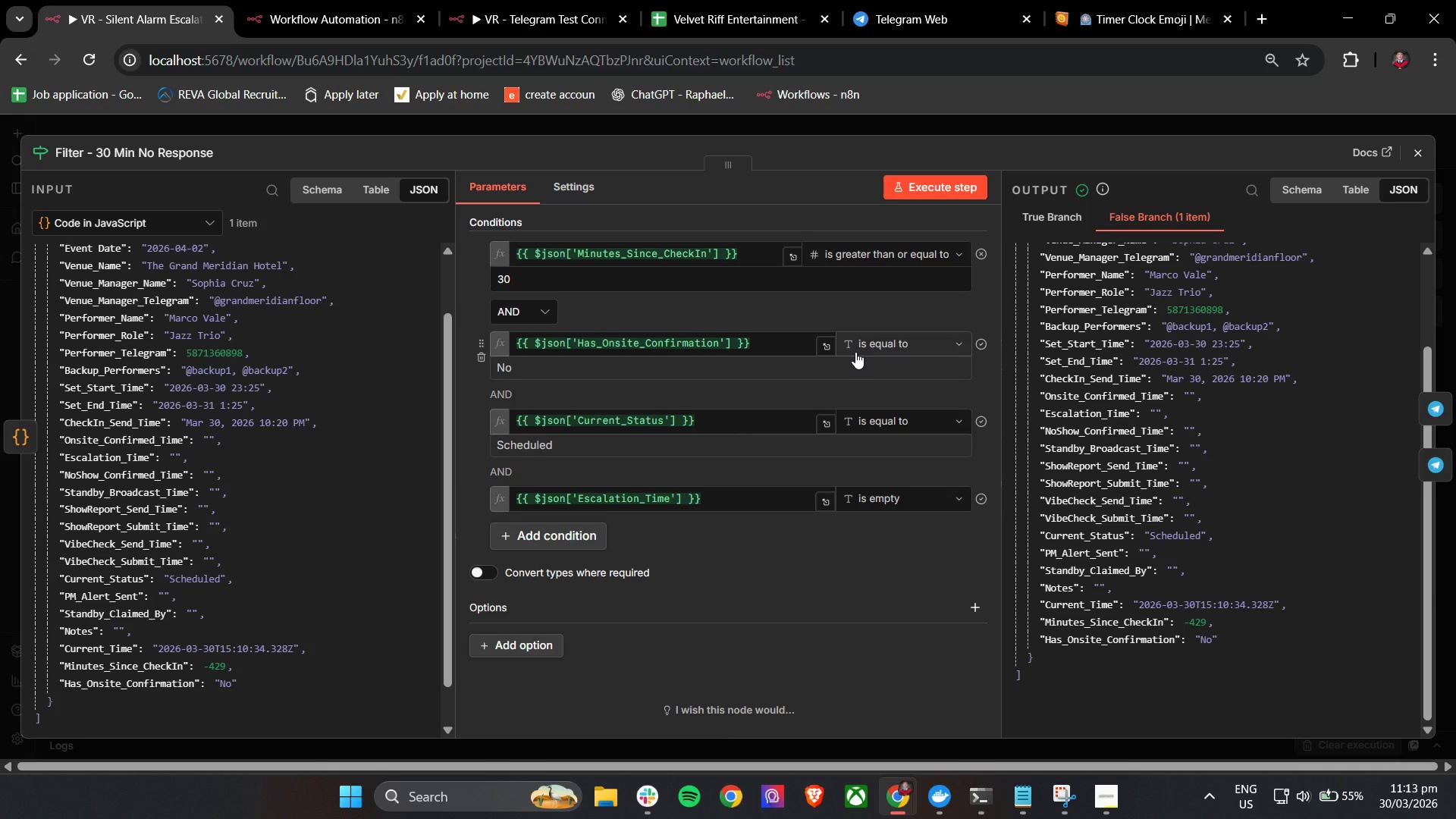 
wait(23.37)
 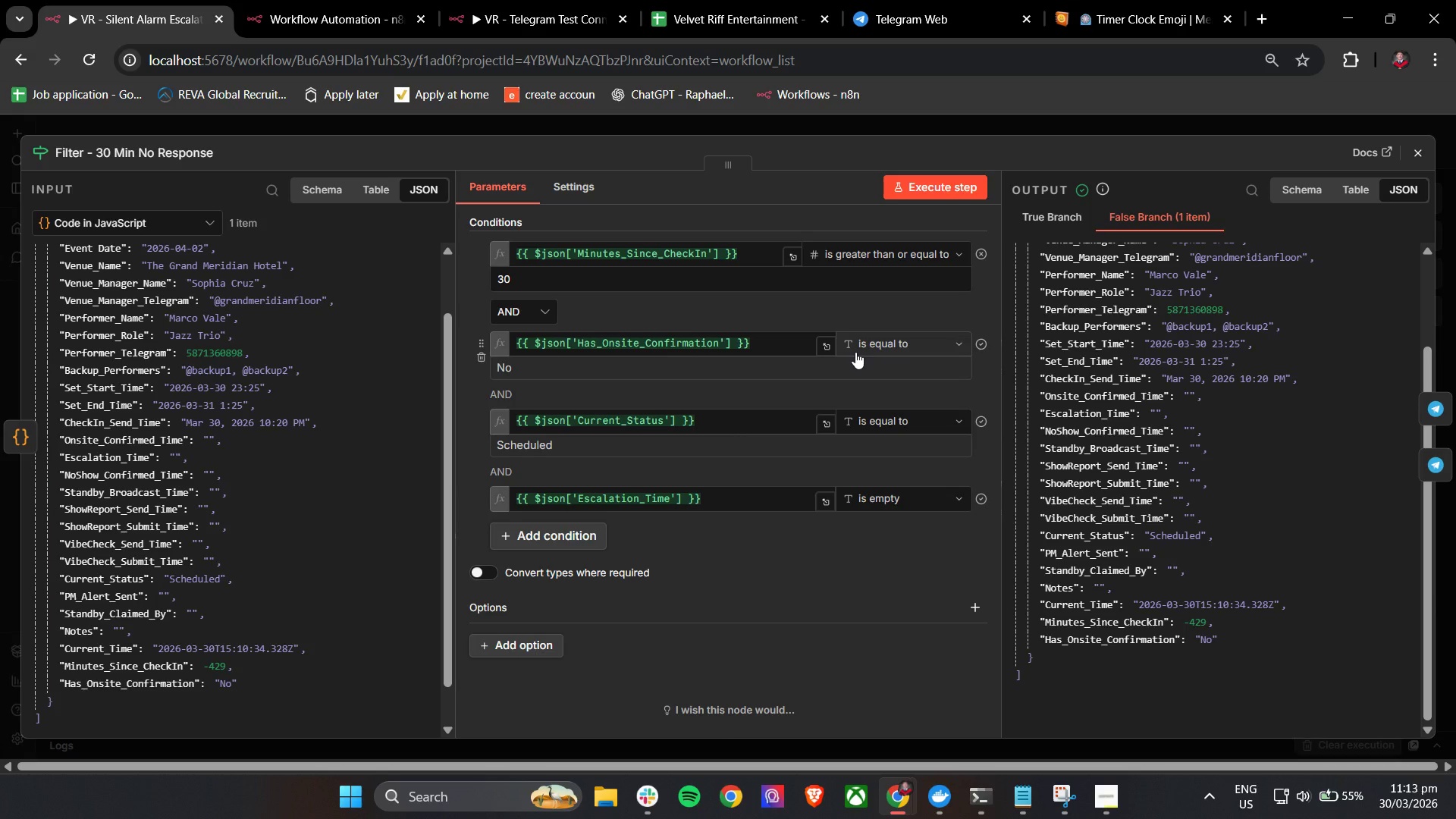 
left_click([609, 389])
 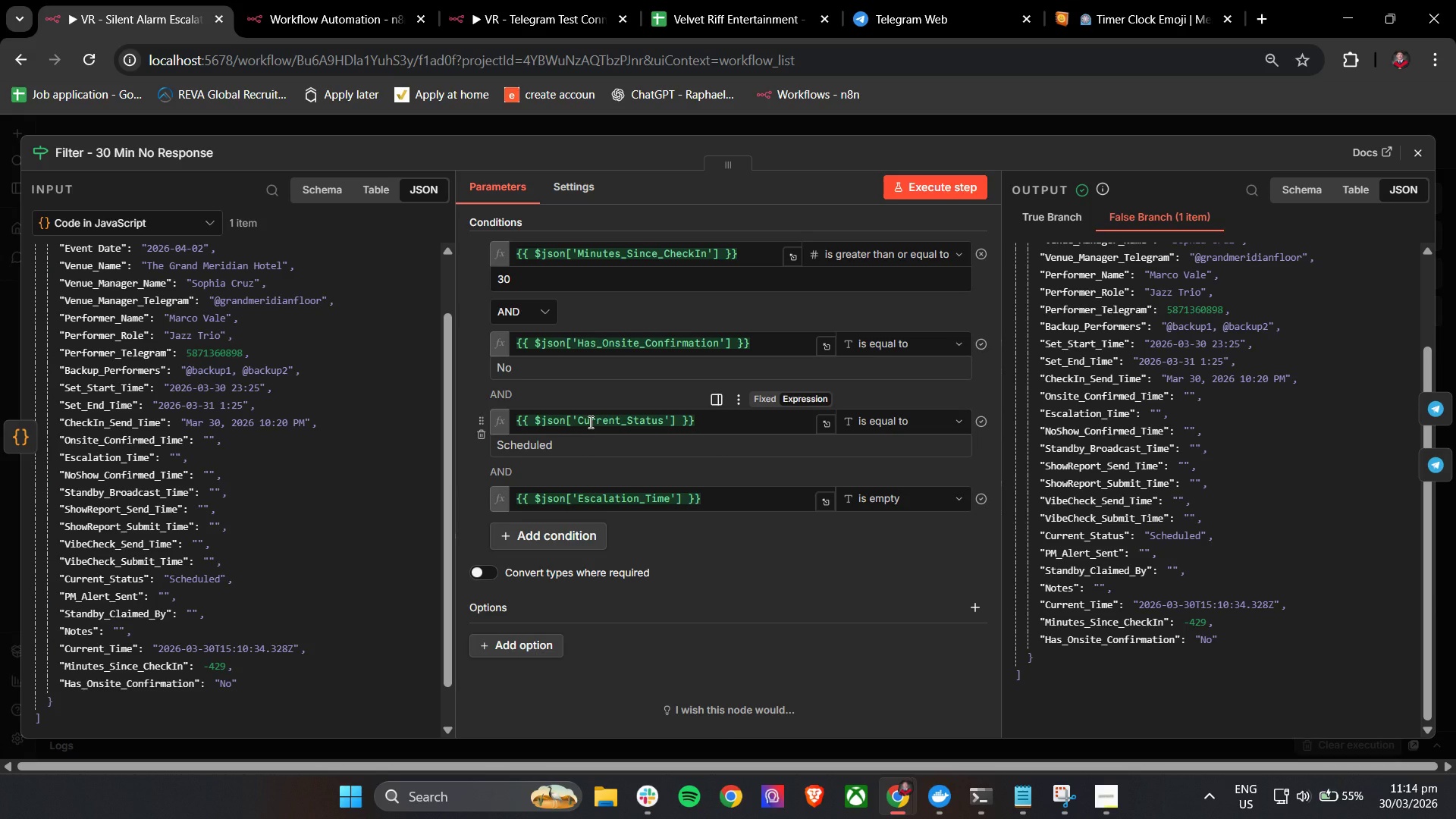 
wait(13.02)
 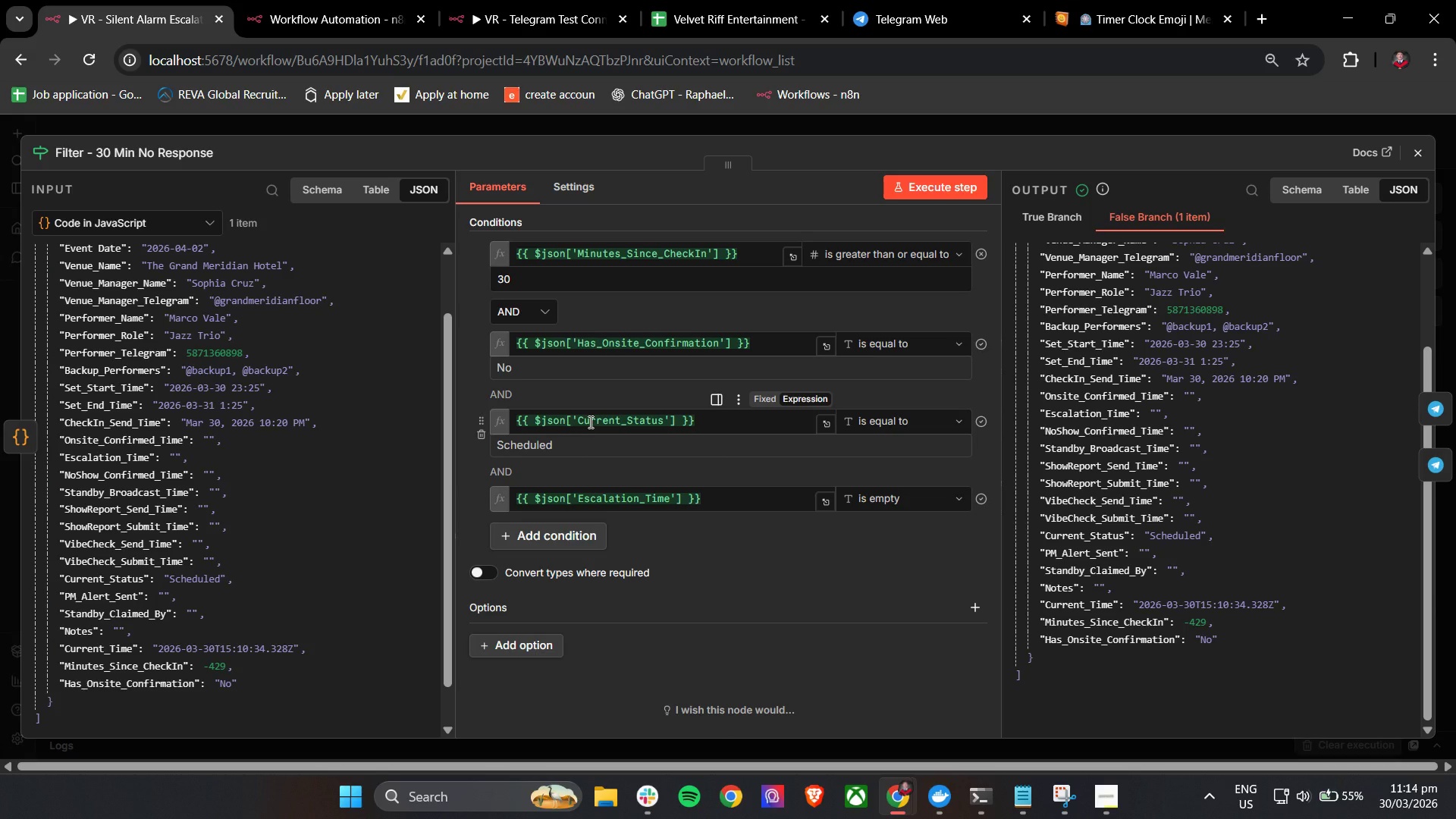 
left_click([1426, 161])
 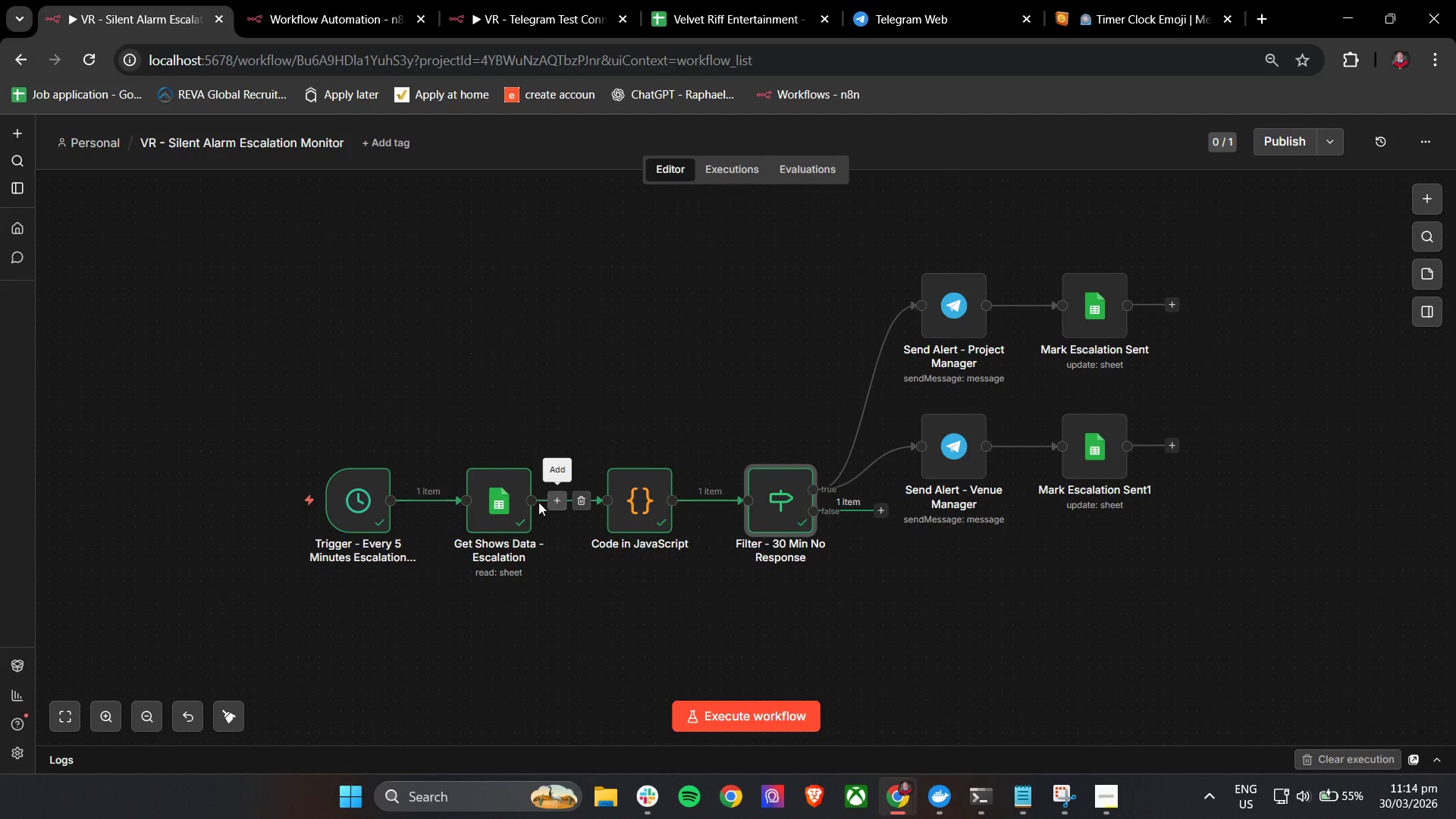 
double_click([513, 503])
 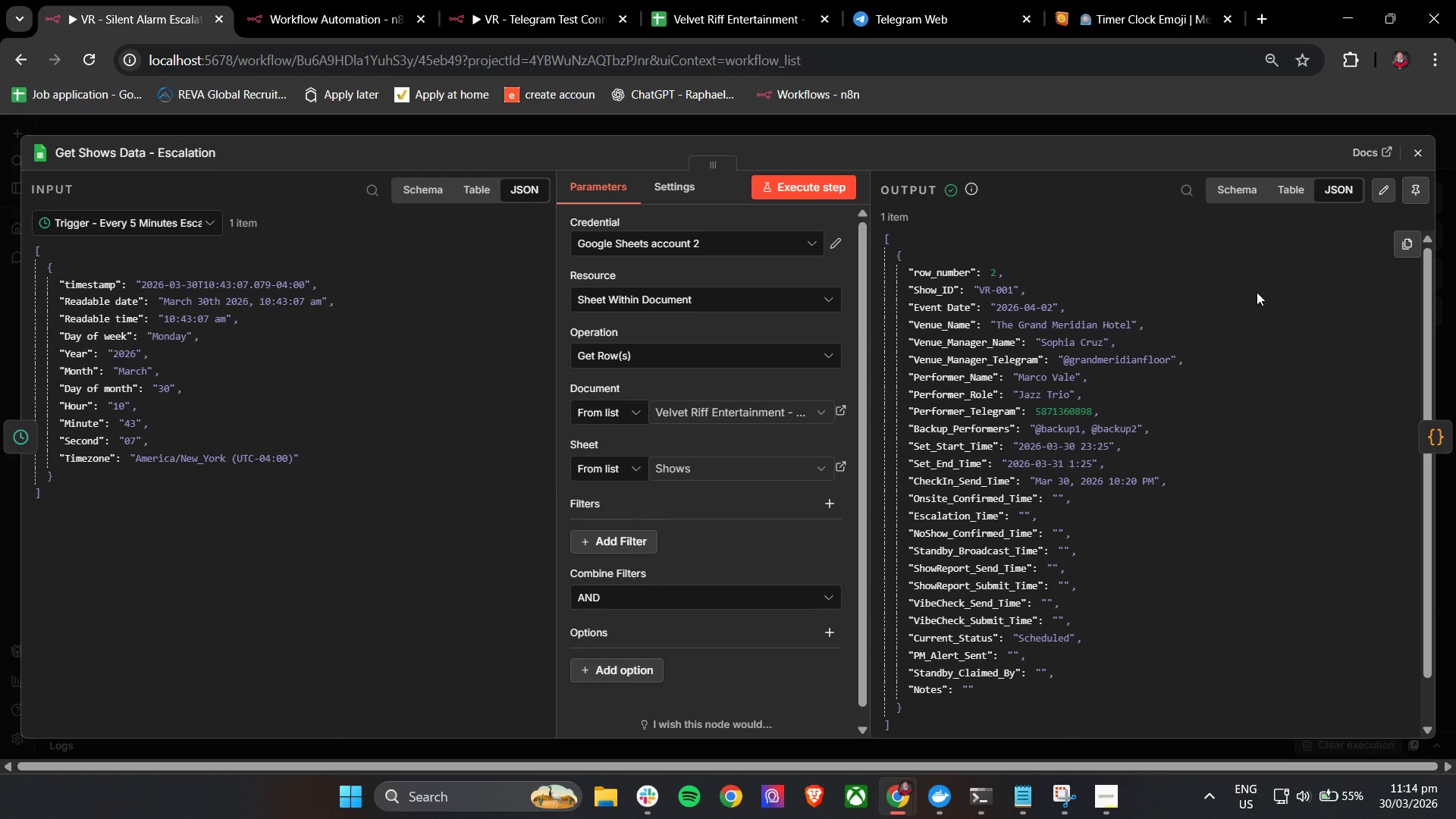 
wait(10.62)
 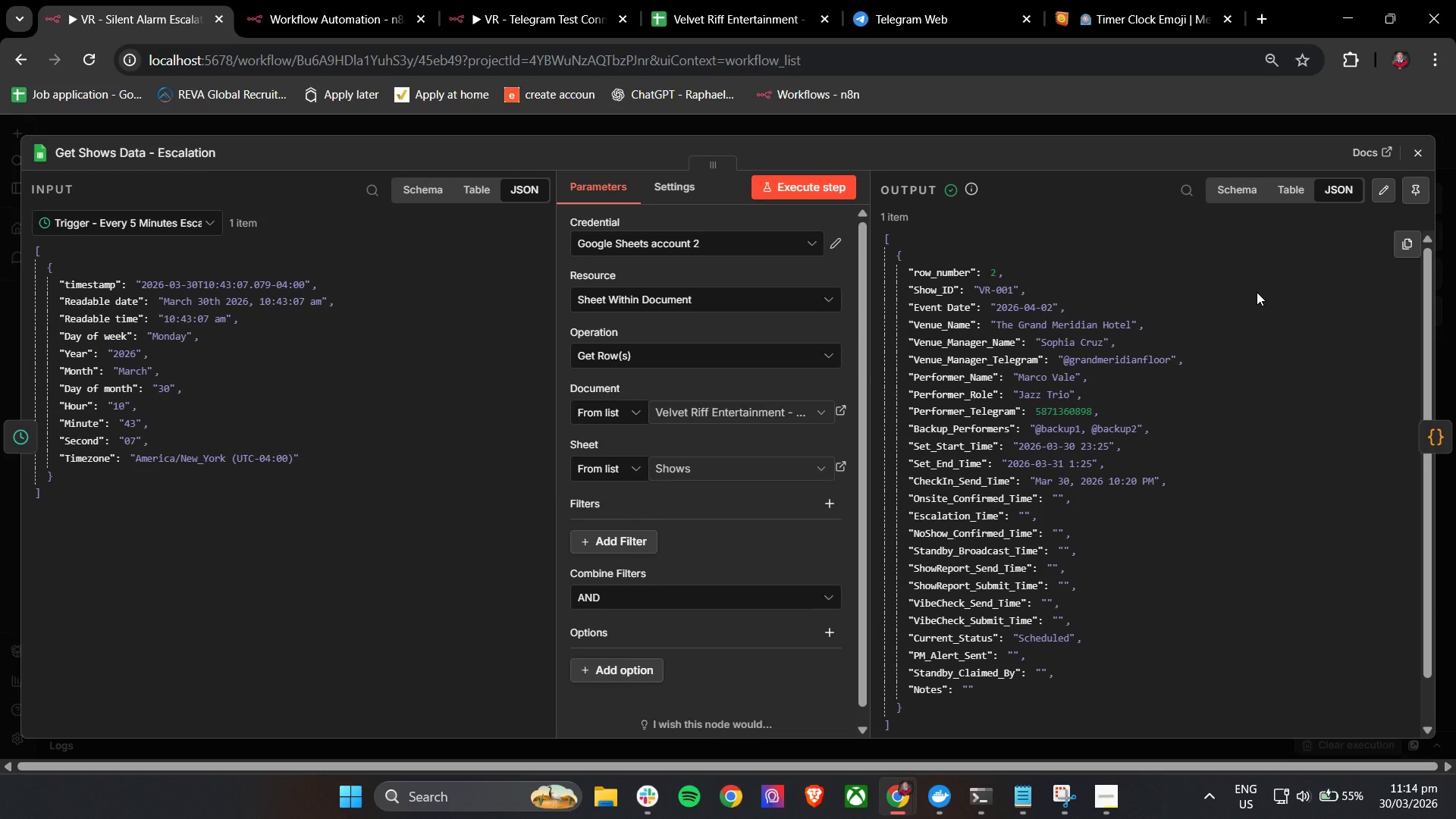 
left_click([1417, 149])
 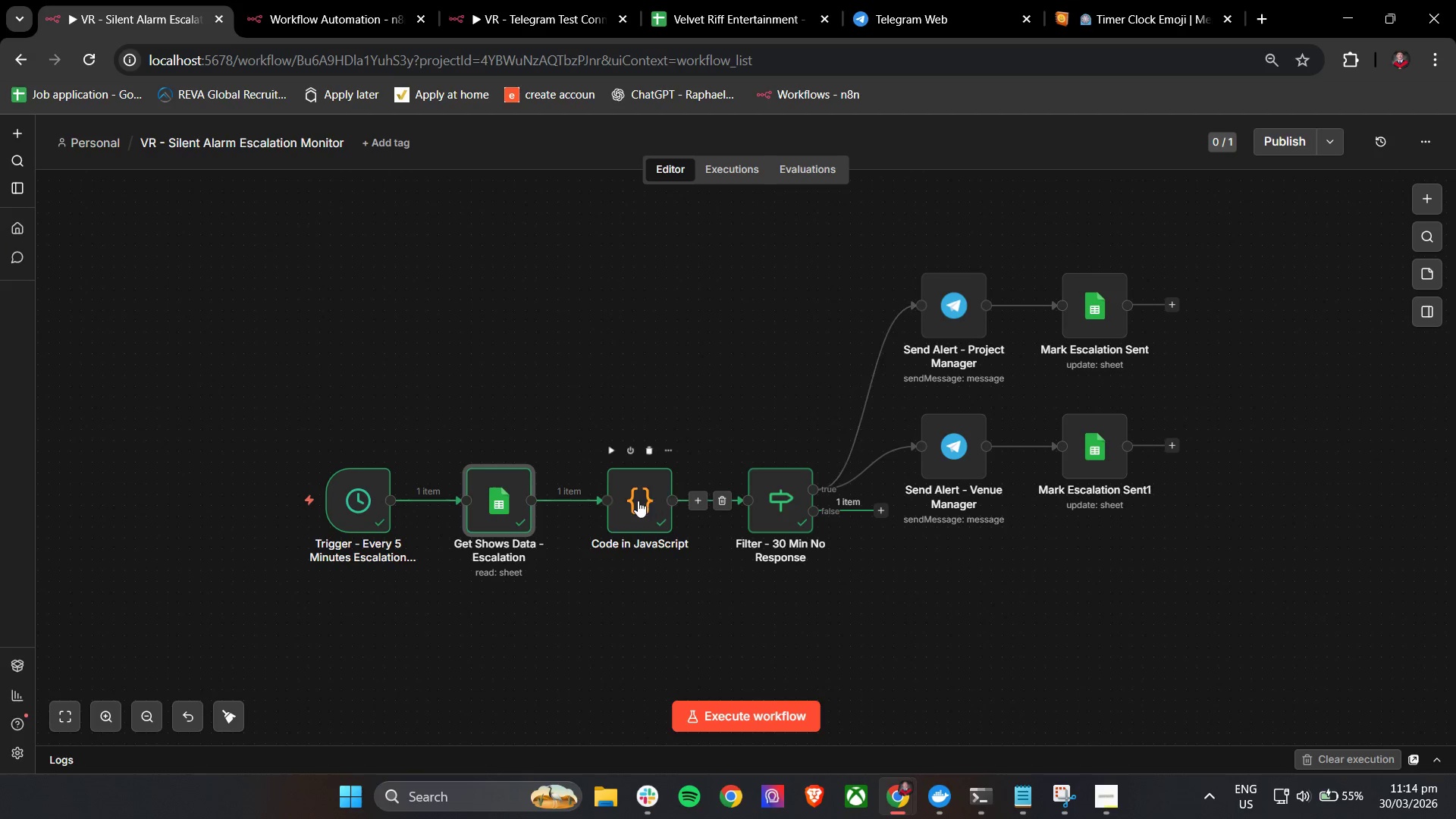 
double_click([638, 500])
 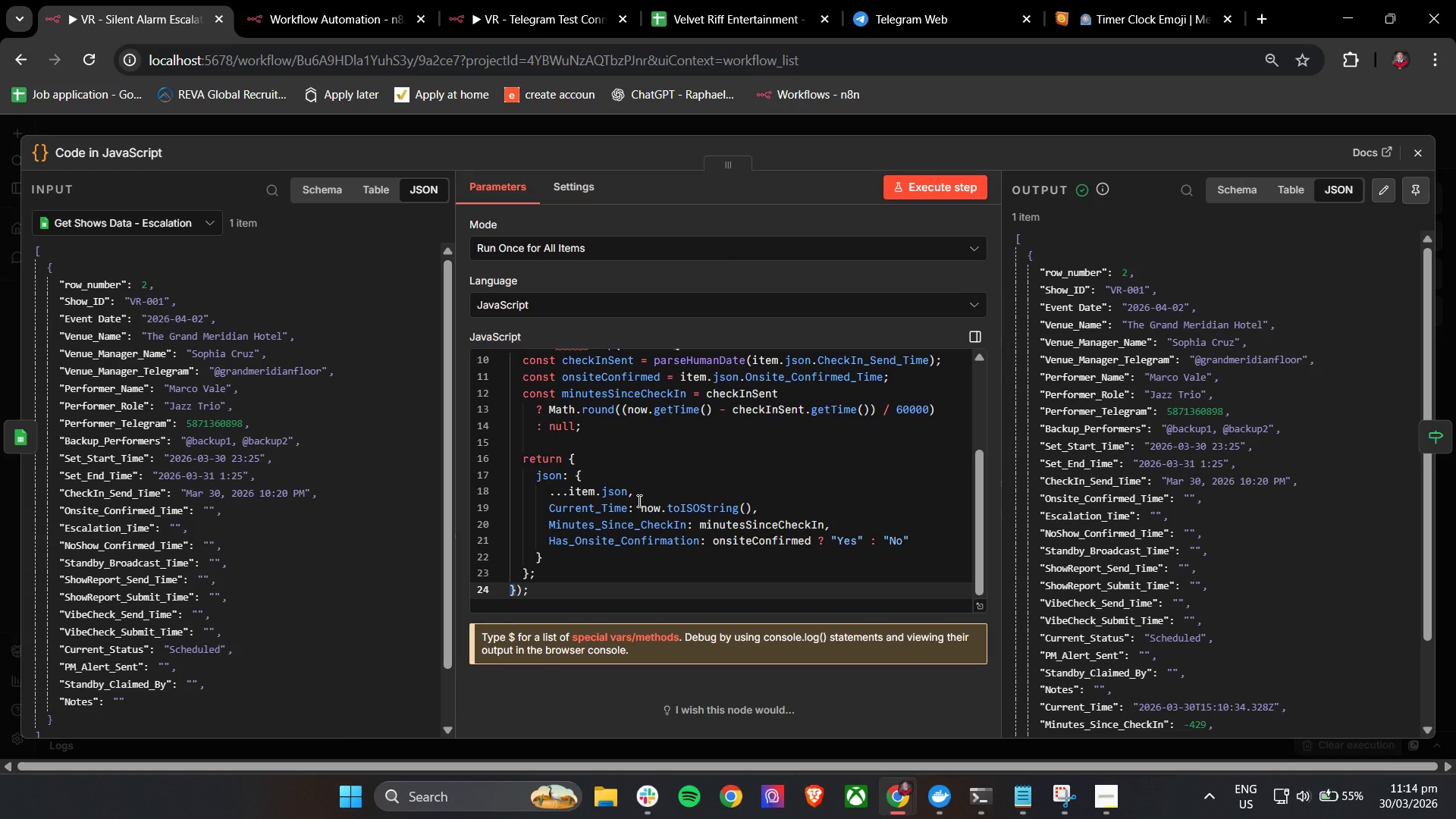 
wait(11.75)
 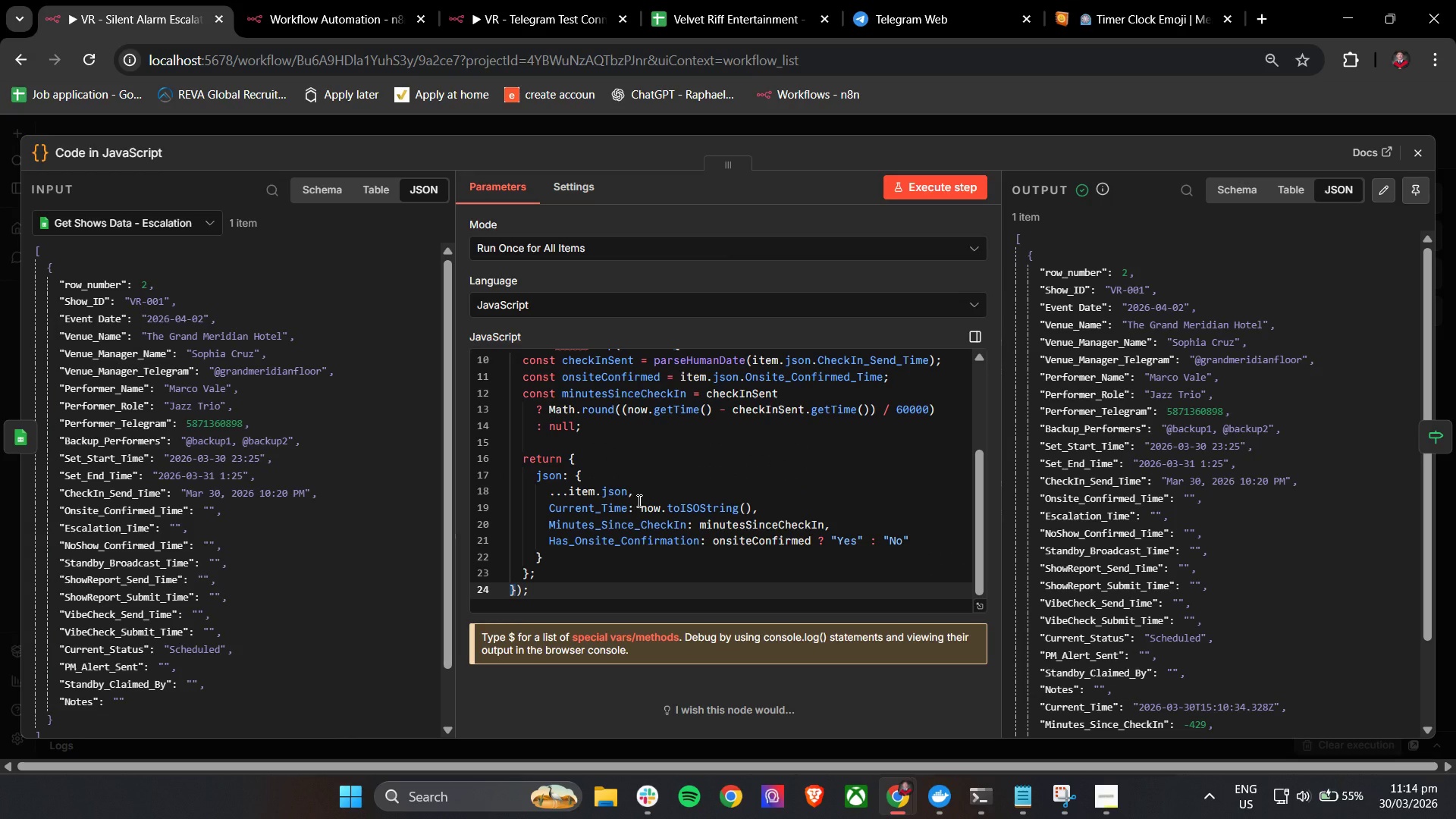 
left_click([1411, 157])
 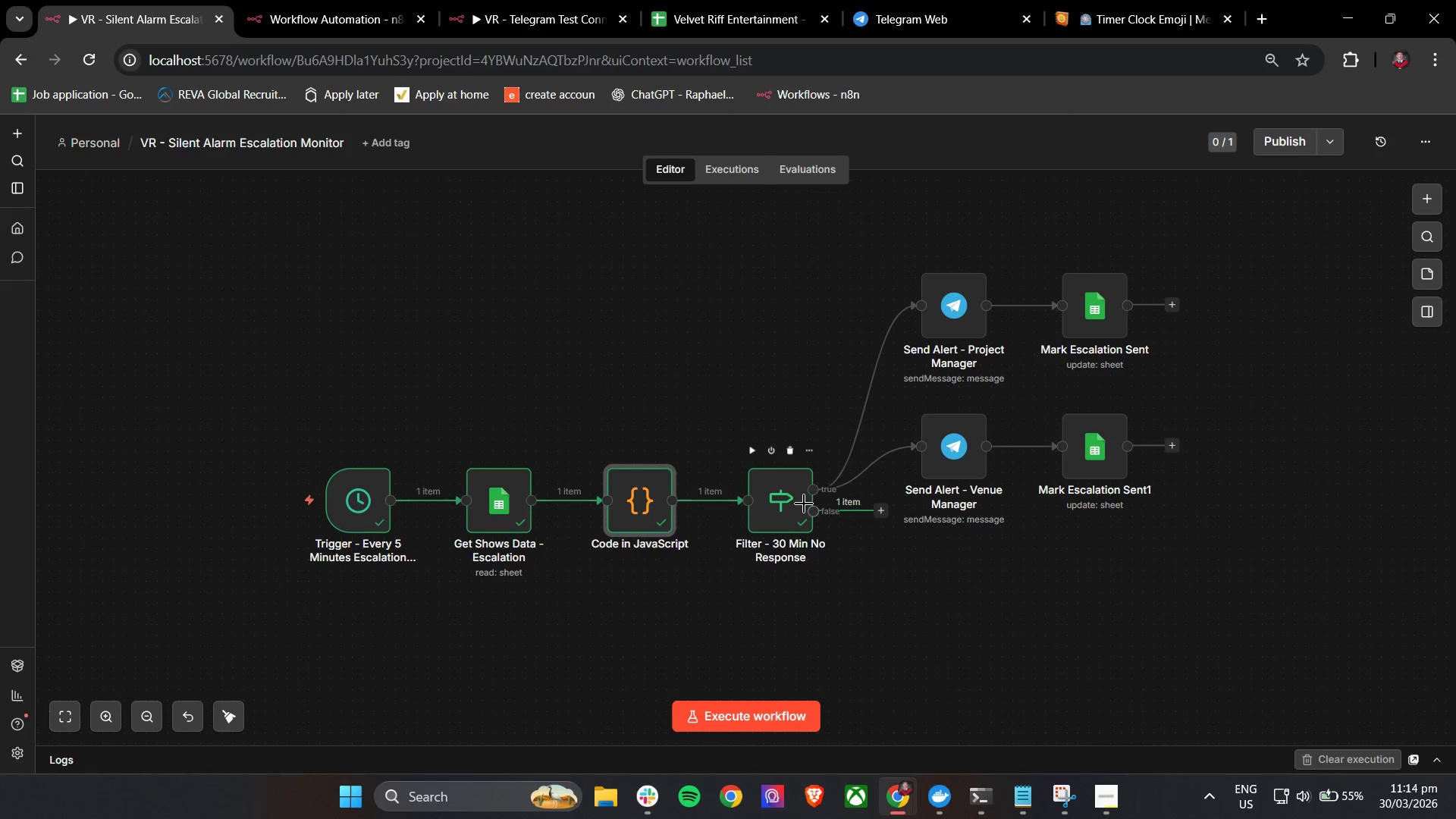 
double_click([786, 503])
 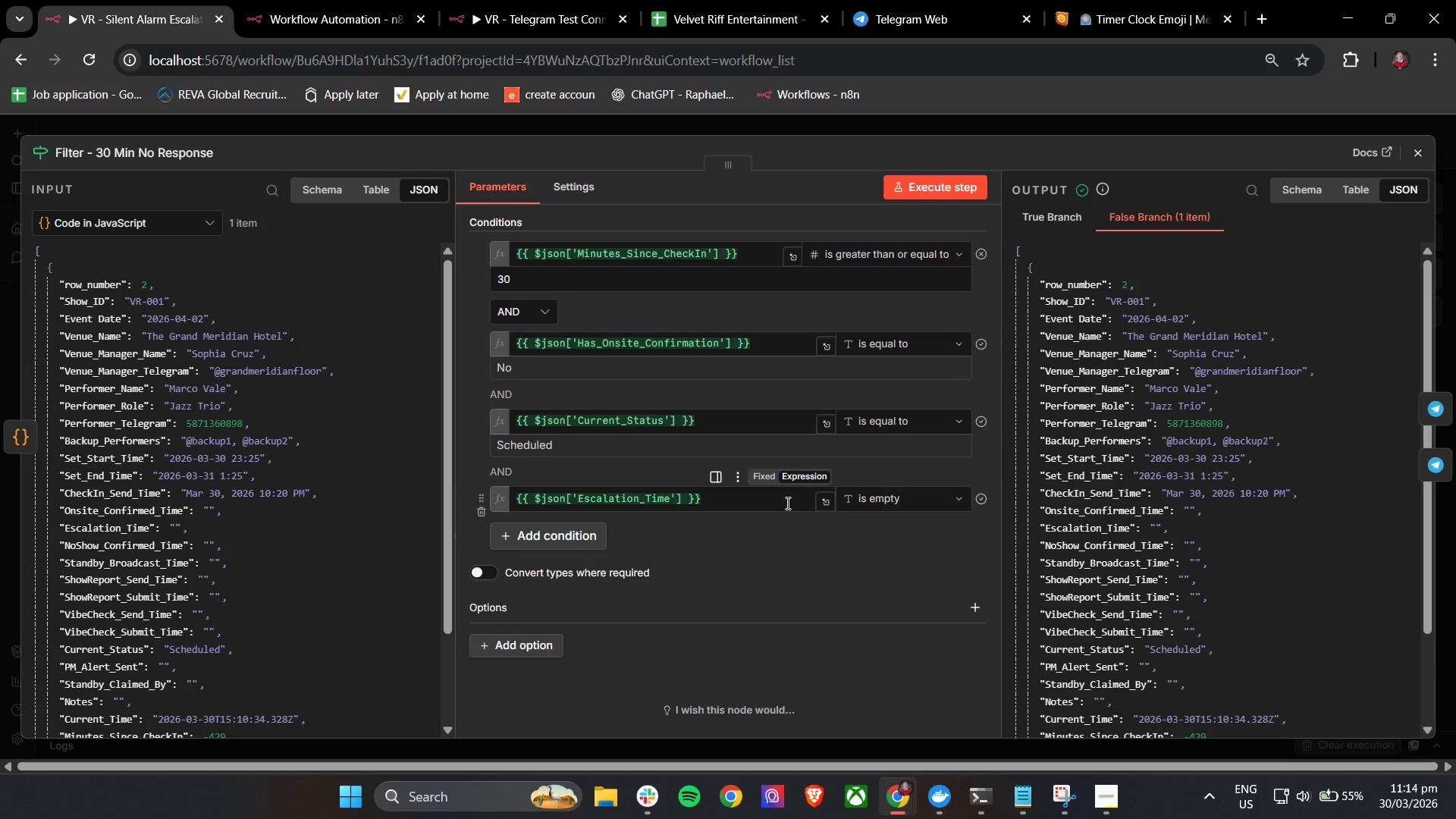 
left_click_drag(start_coordinate=[1429, 309], to_coordinate=[1426, 337])
 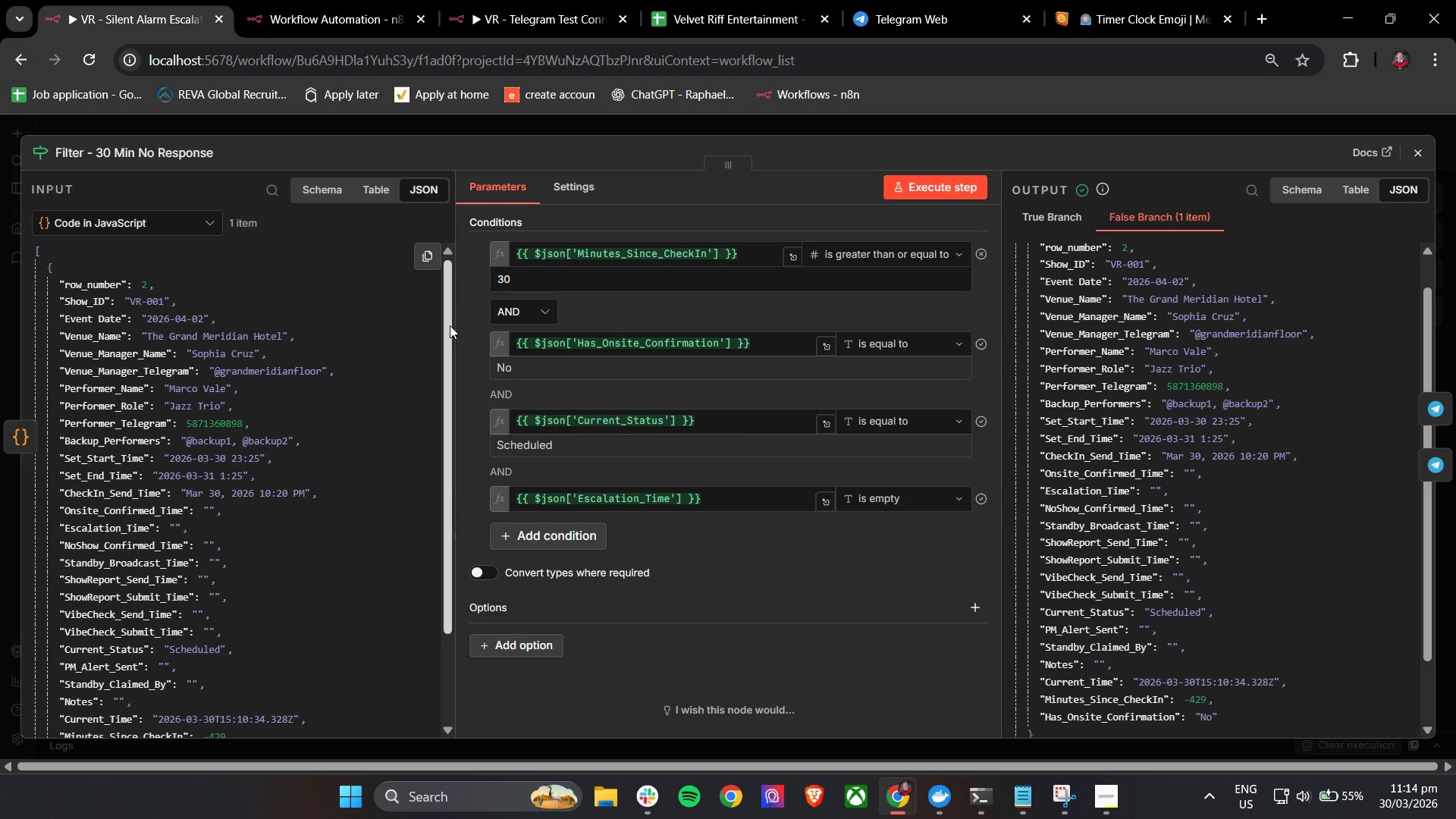 
left_click_drag(start_coordinate=[447, 325], to_coordinate=[445, 350])
 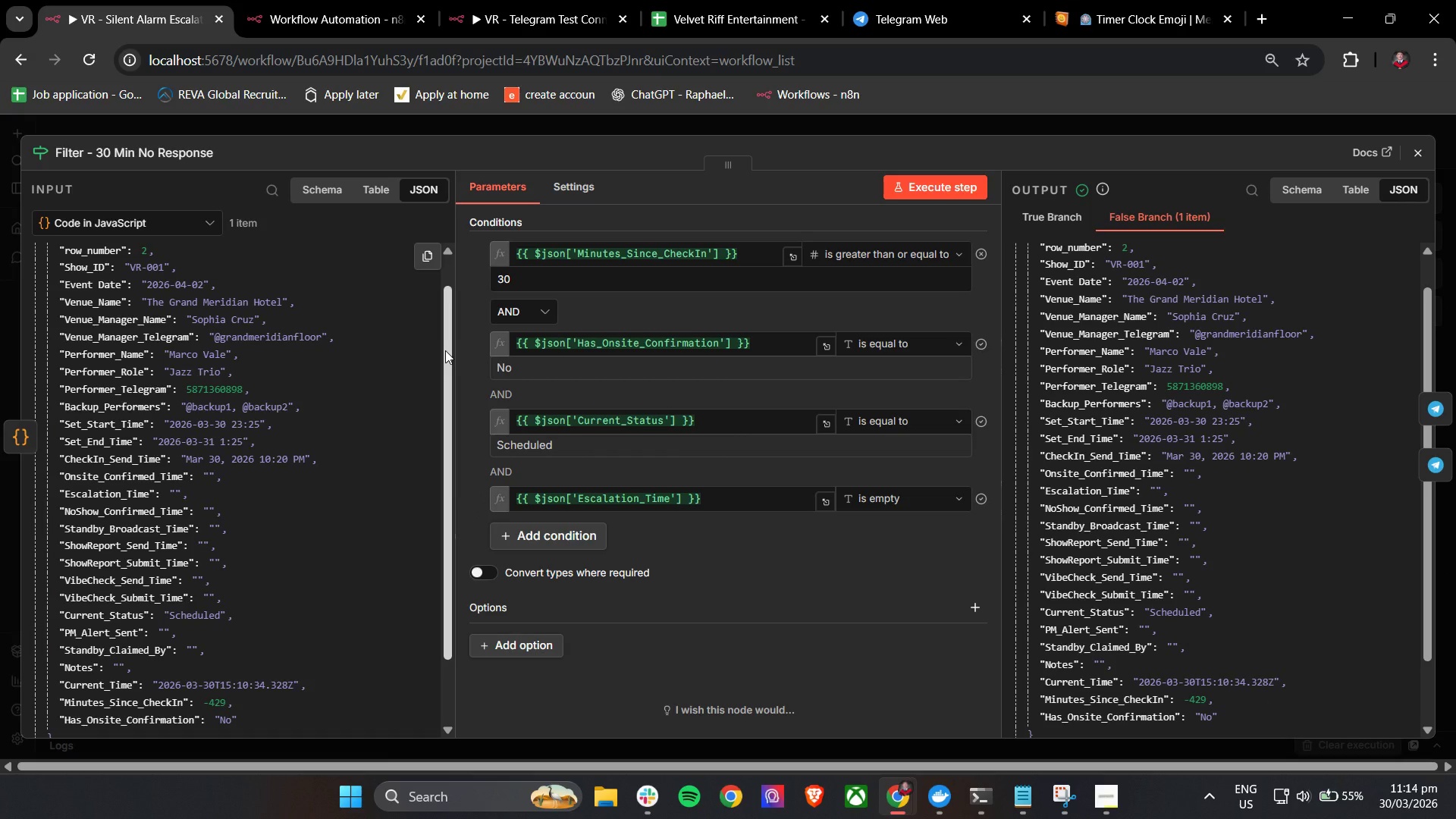 
wait(10.45)
 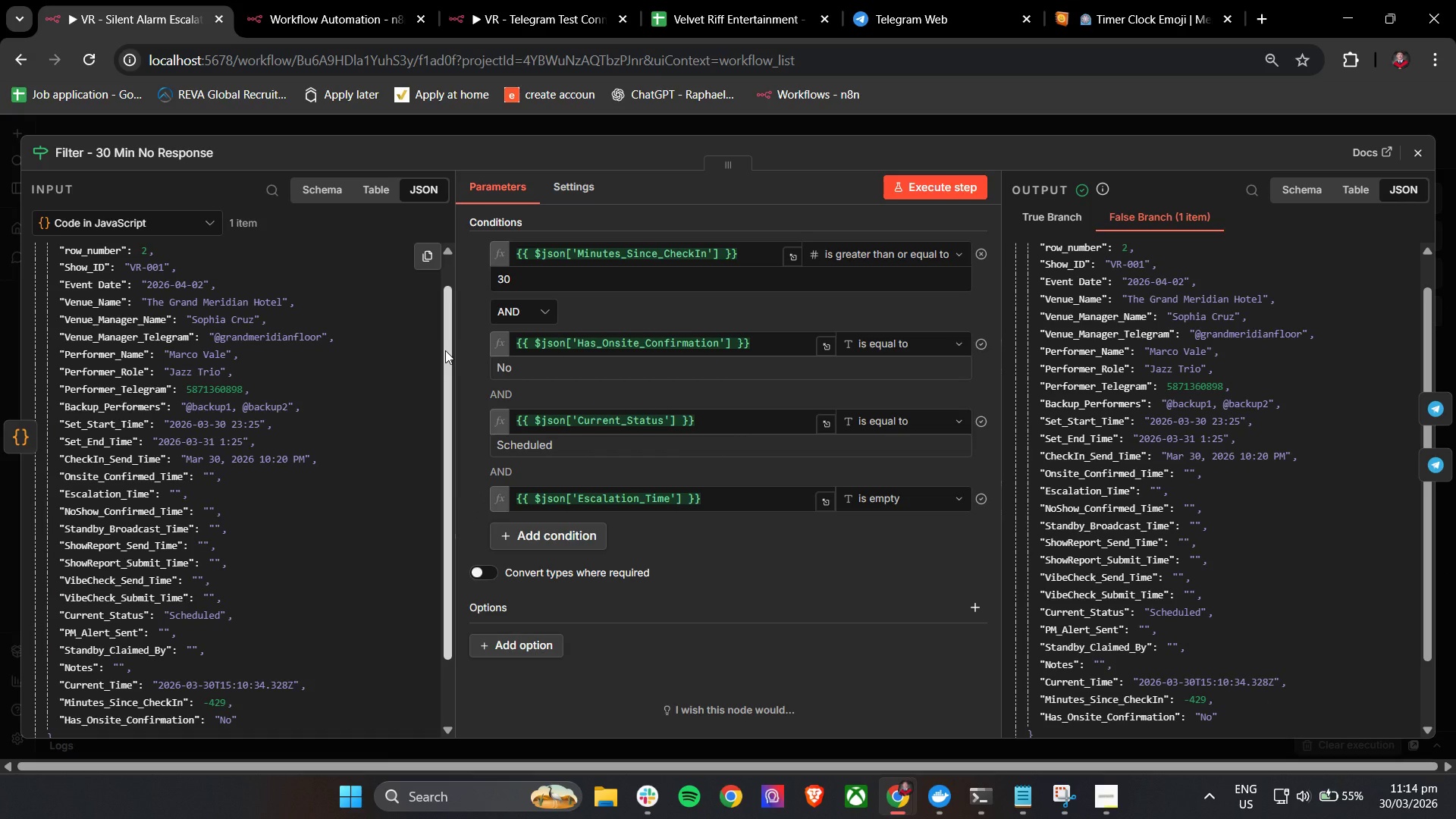 
left_click([742, 0])
 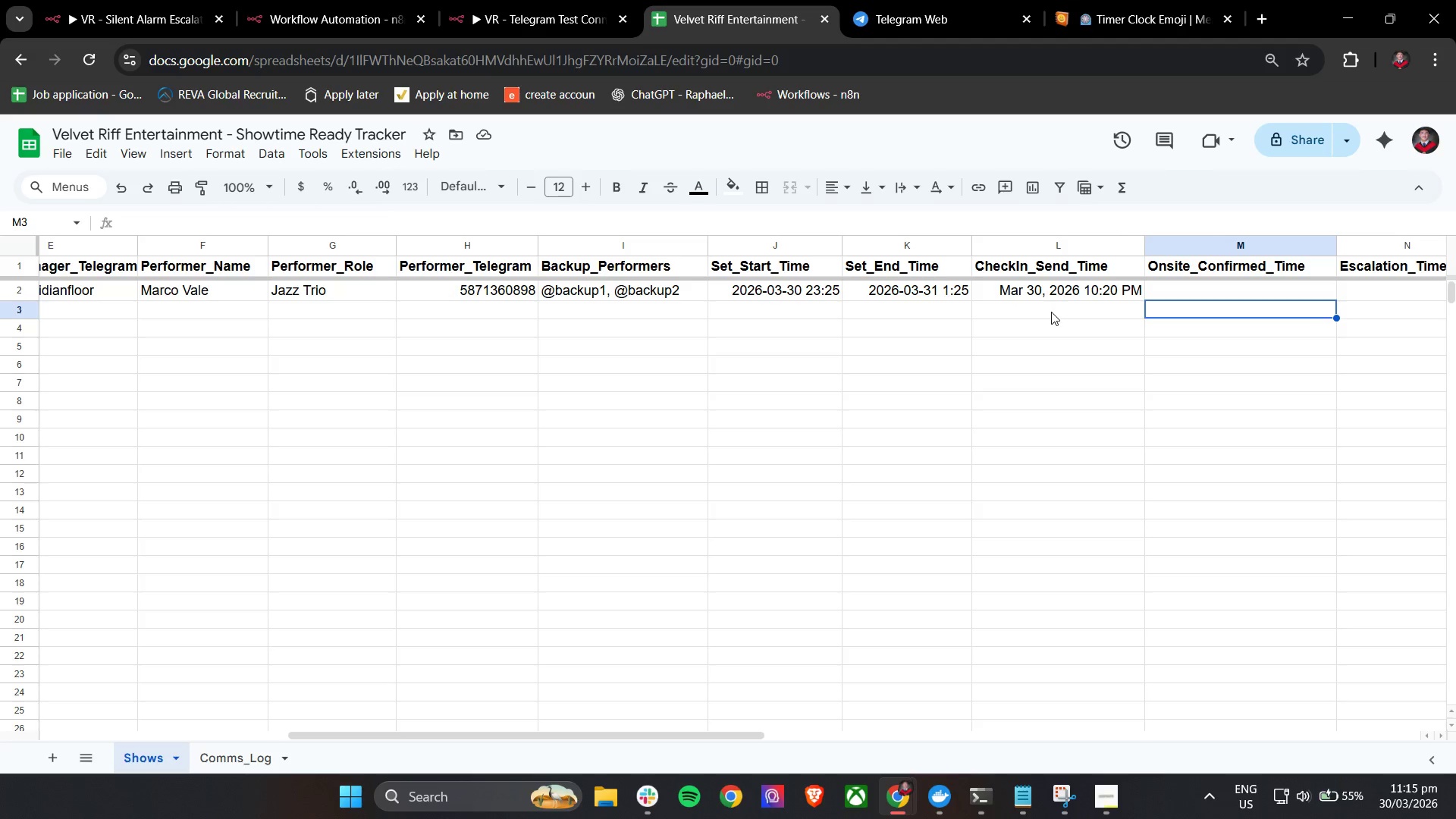 
wait(14.05)
 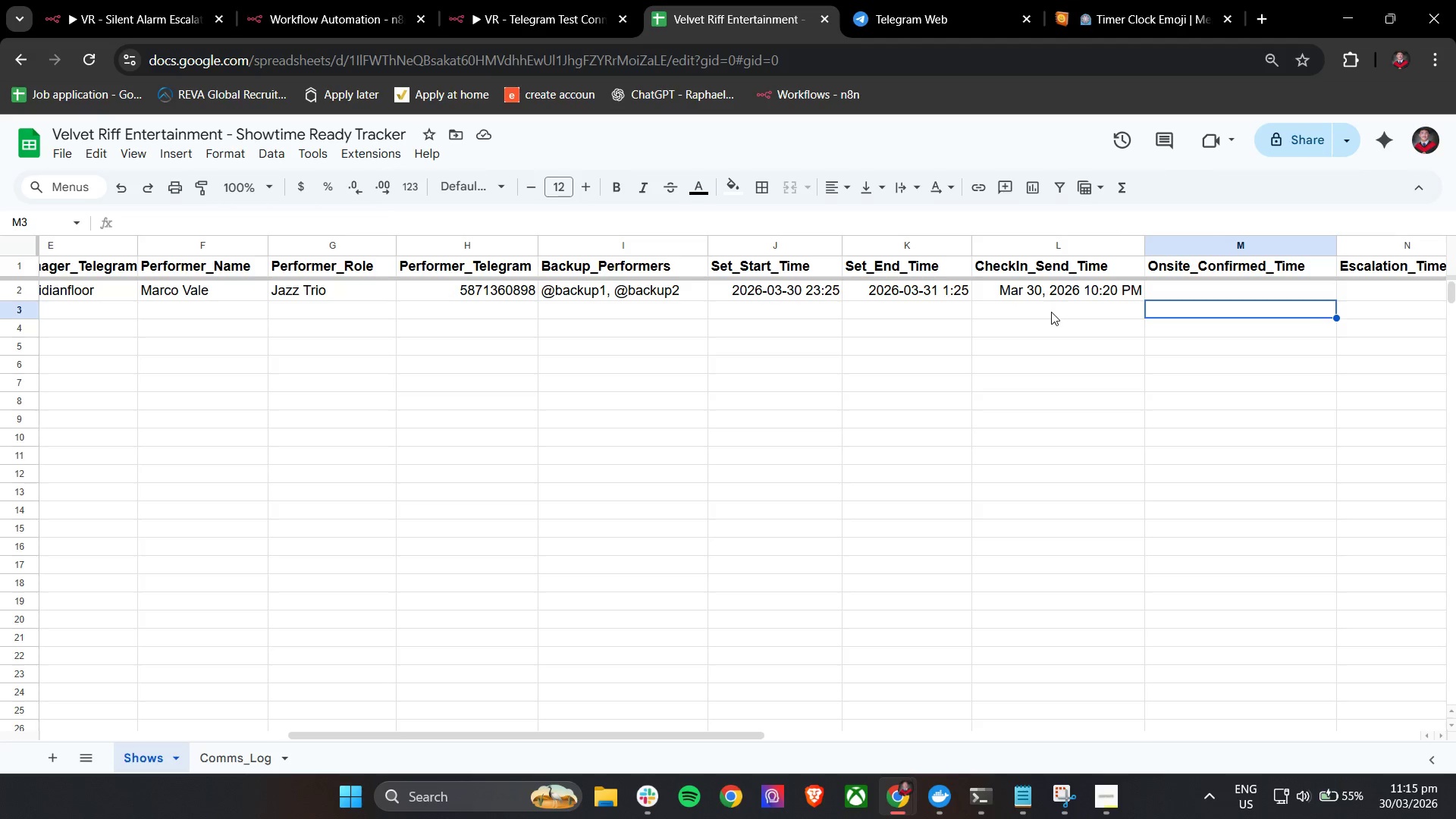 
left_click([897, 326])
 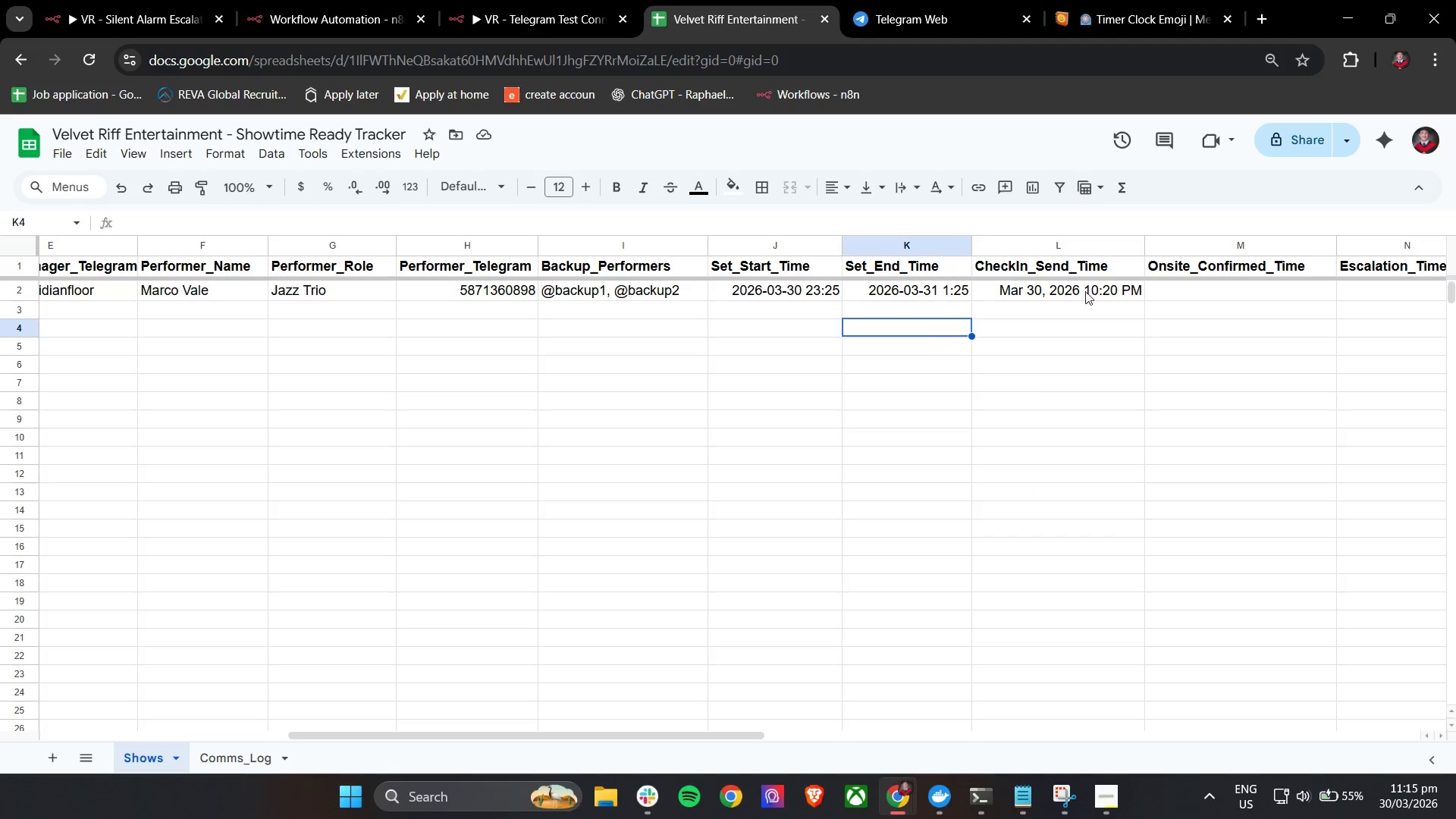 
double_click([1093, 290])
 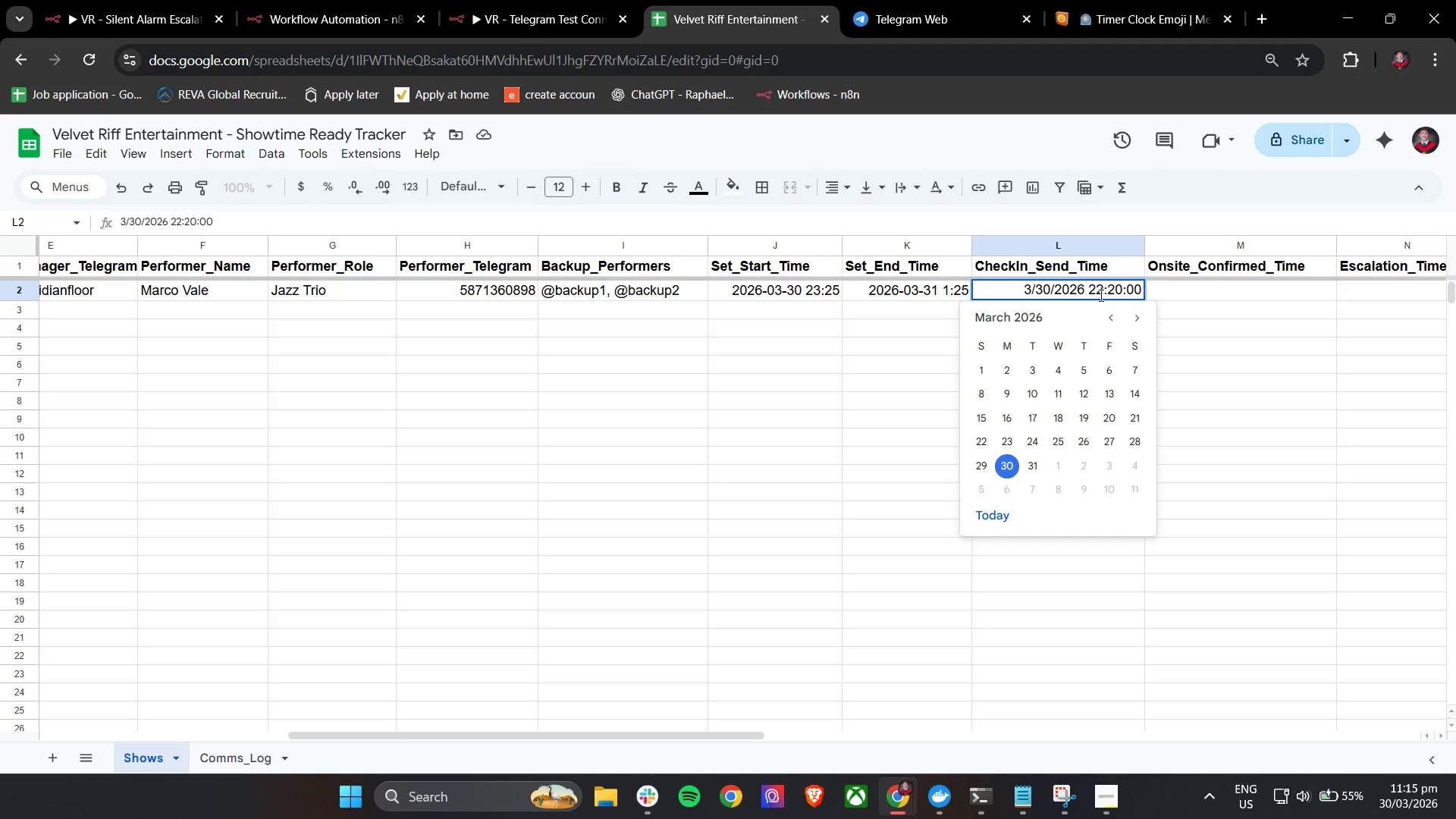 
left_click([1101, 291])
 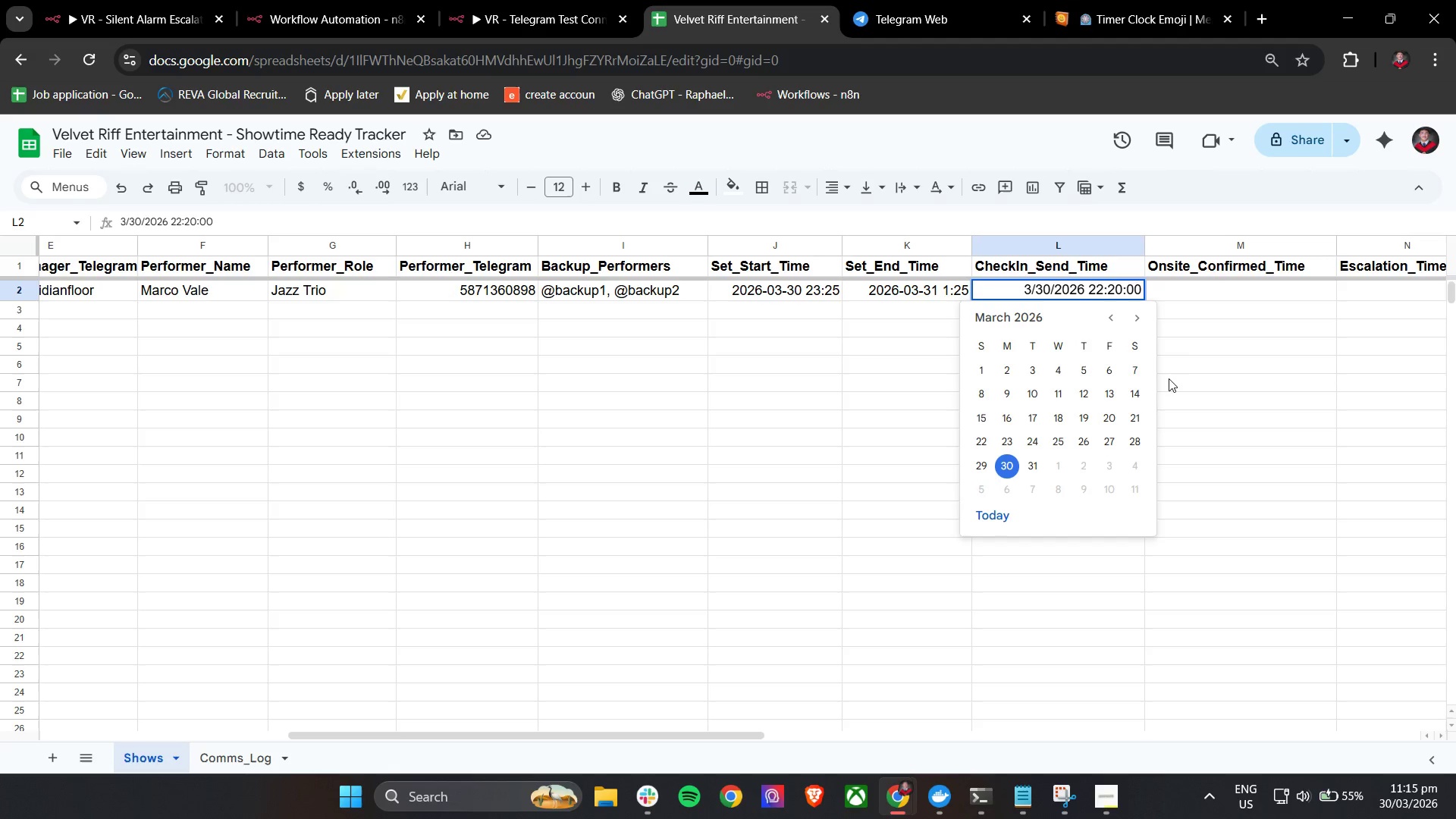 
key(Backspace)
 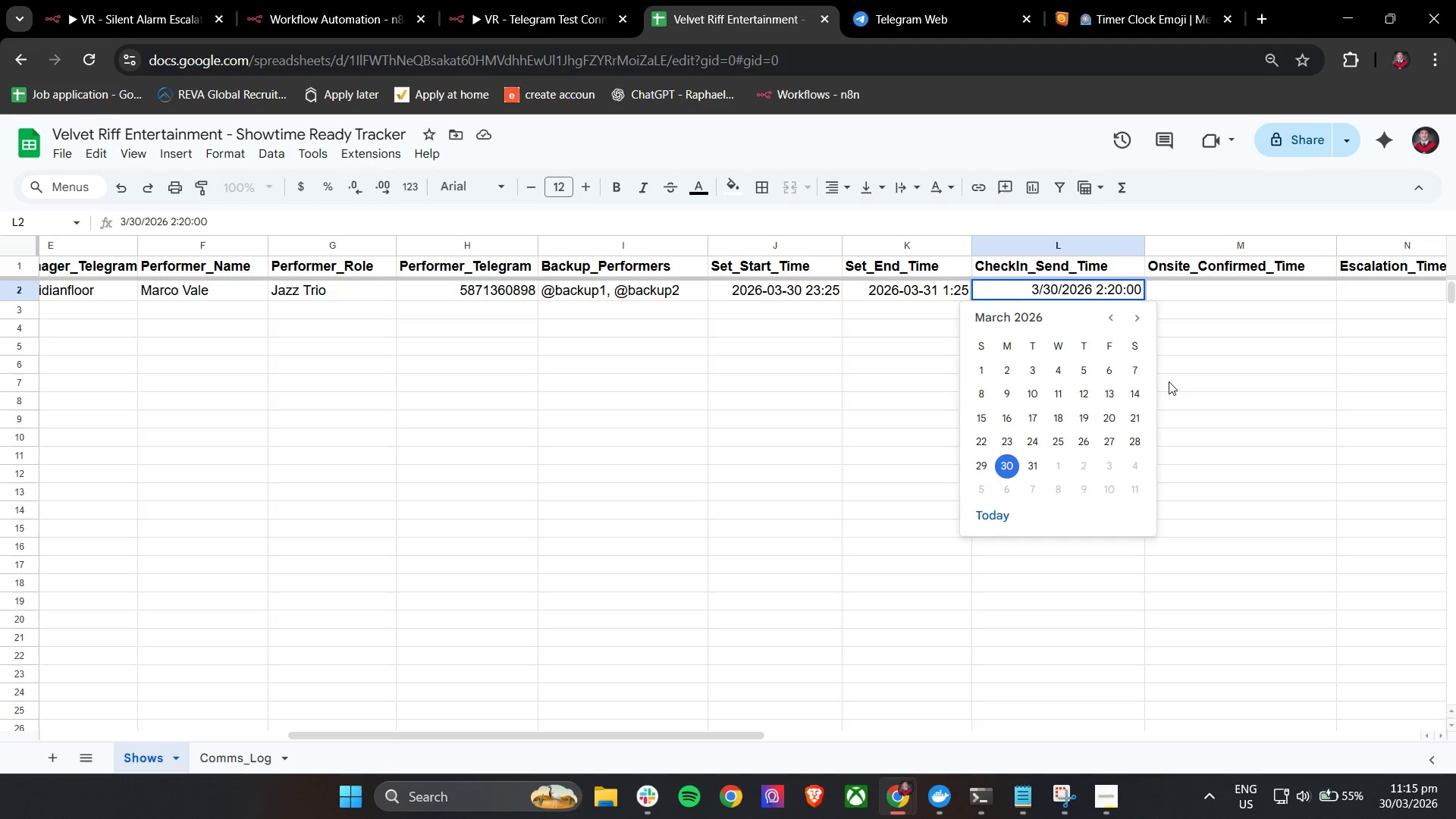 
key(3)
 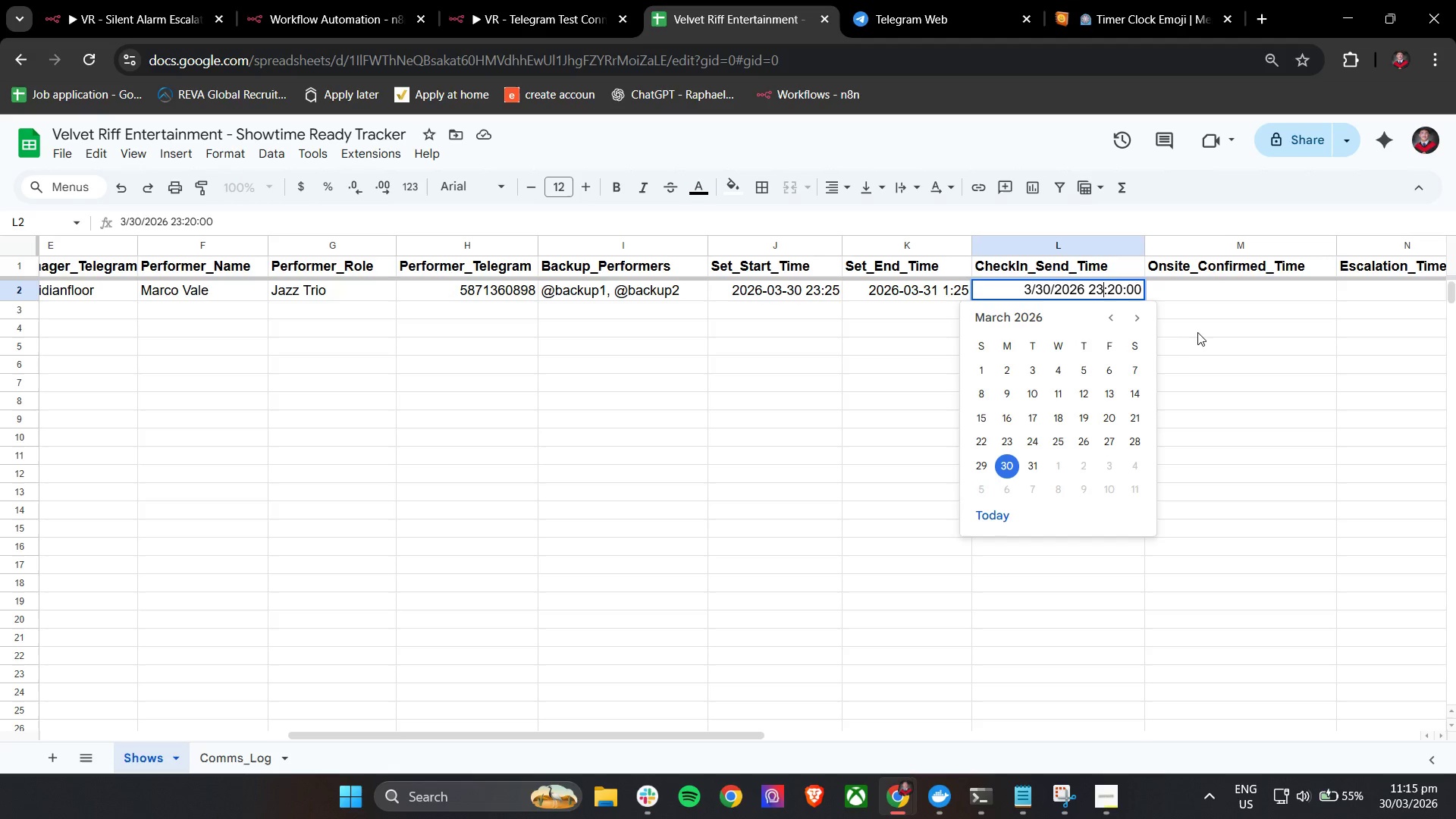 
left_click([1198, 328])
 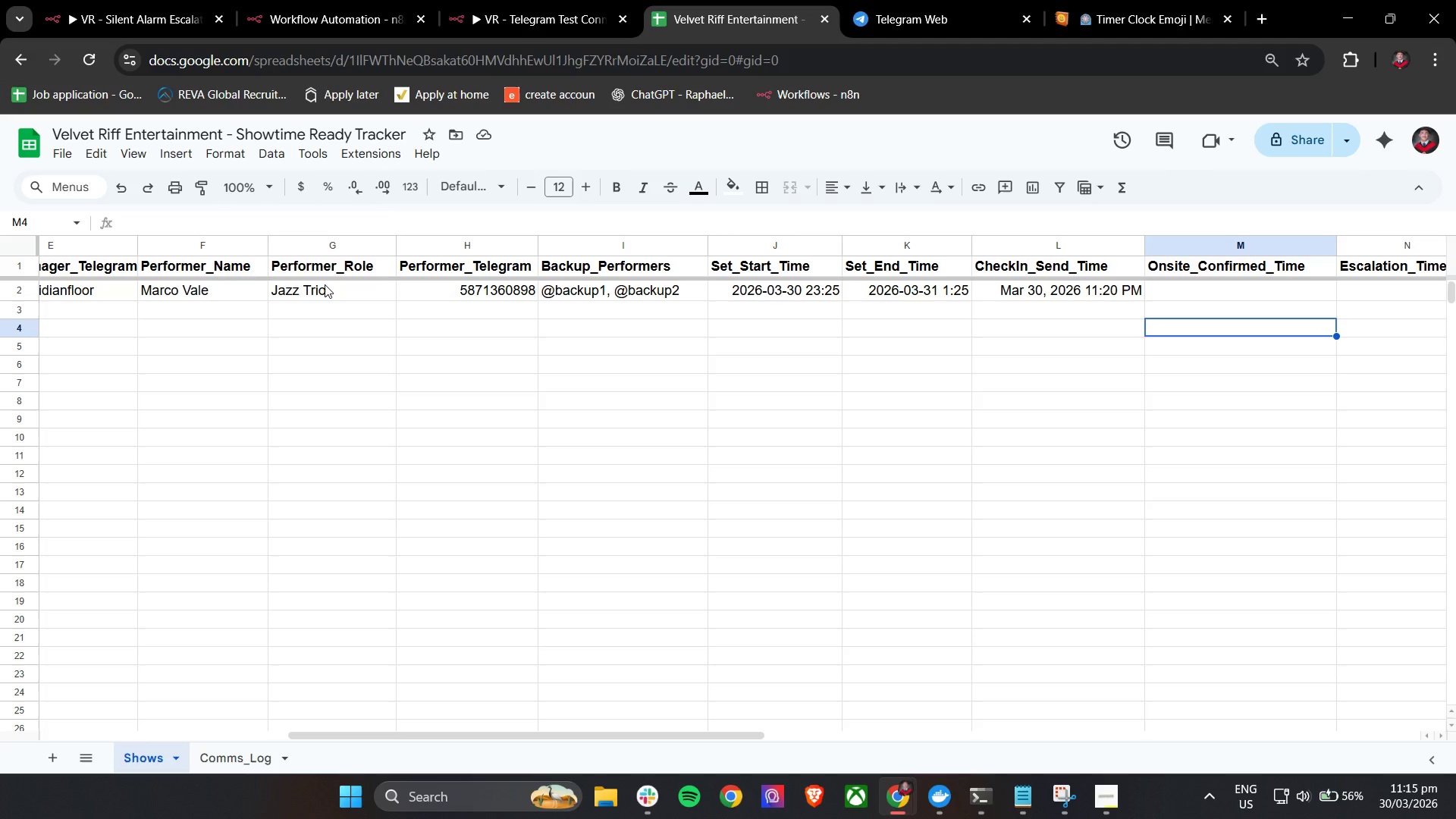 
wait(27.44)
 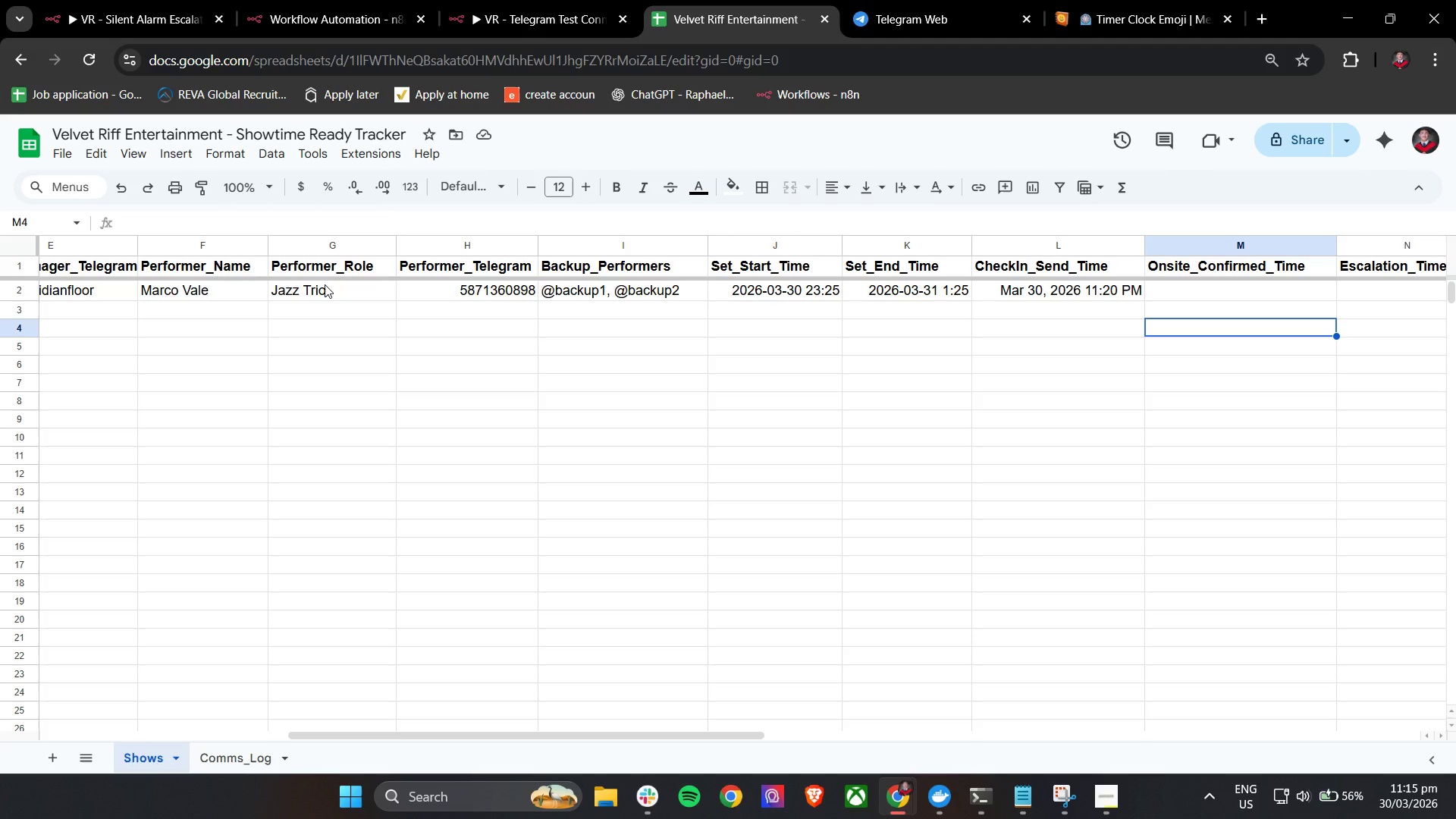 
scroll: coordinate [554, 369], scroll_direction: up, amount: 2.0
 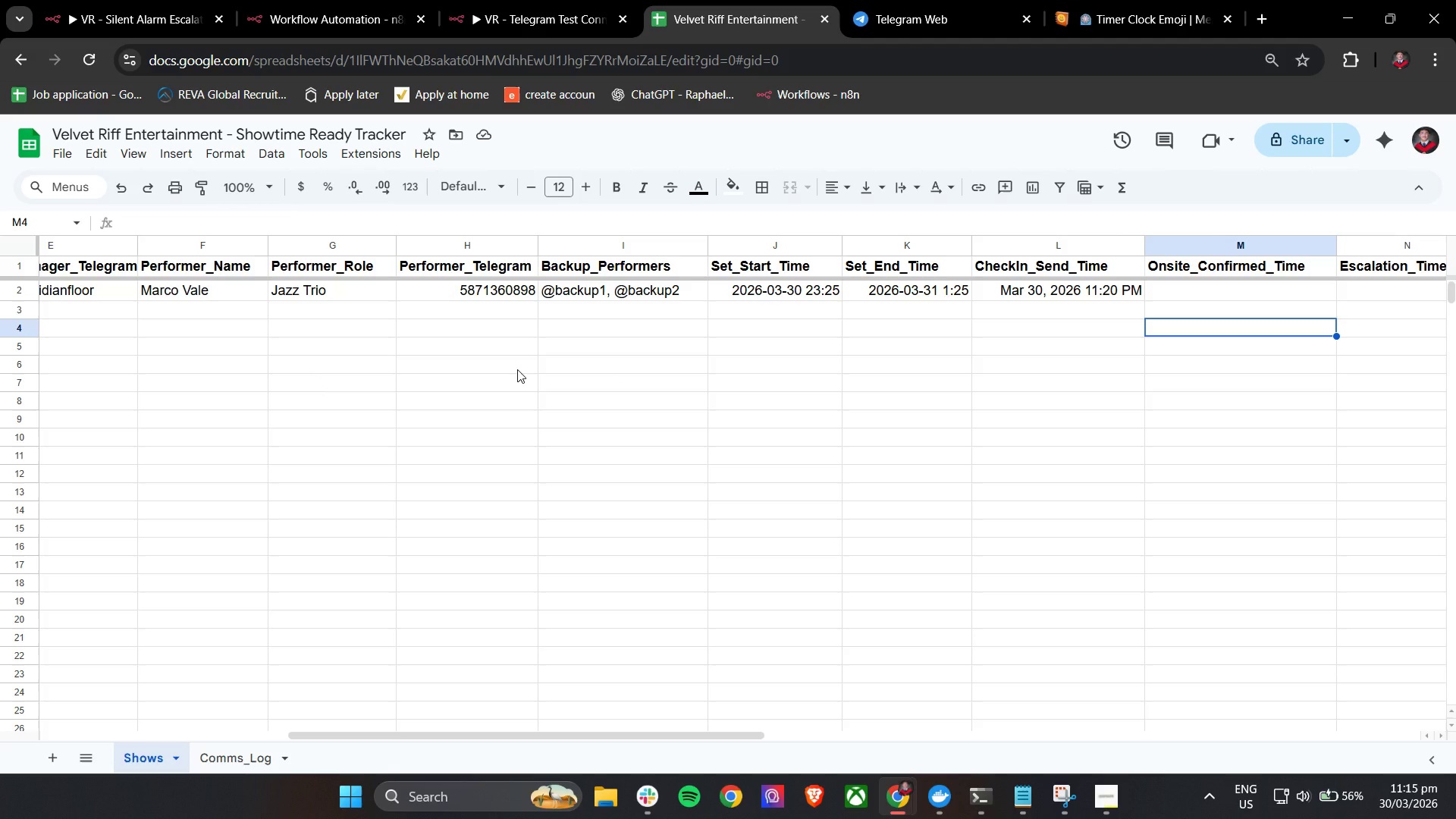 
wait(9.59)
 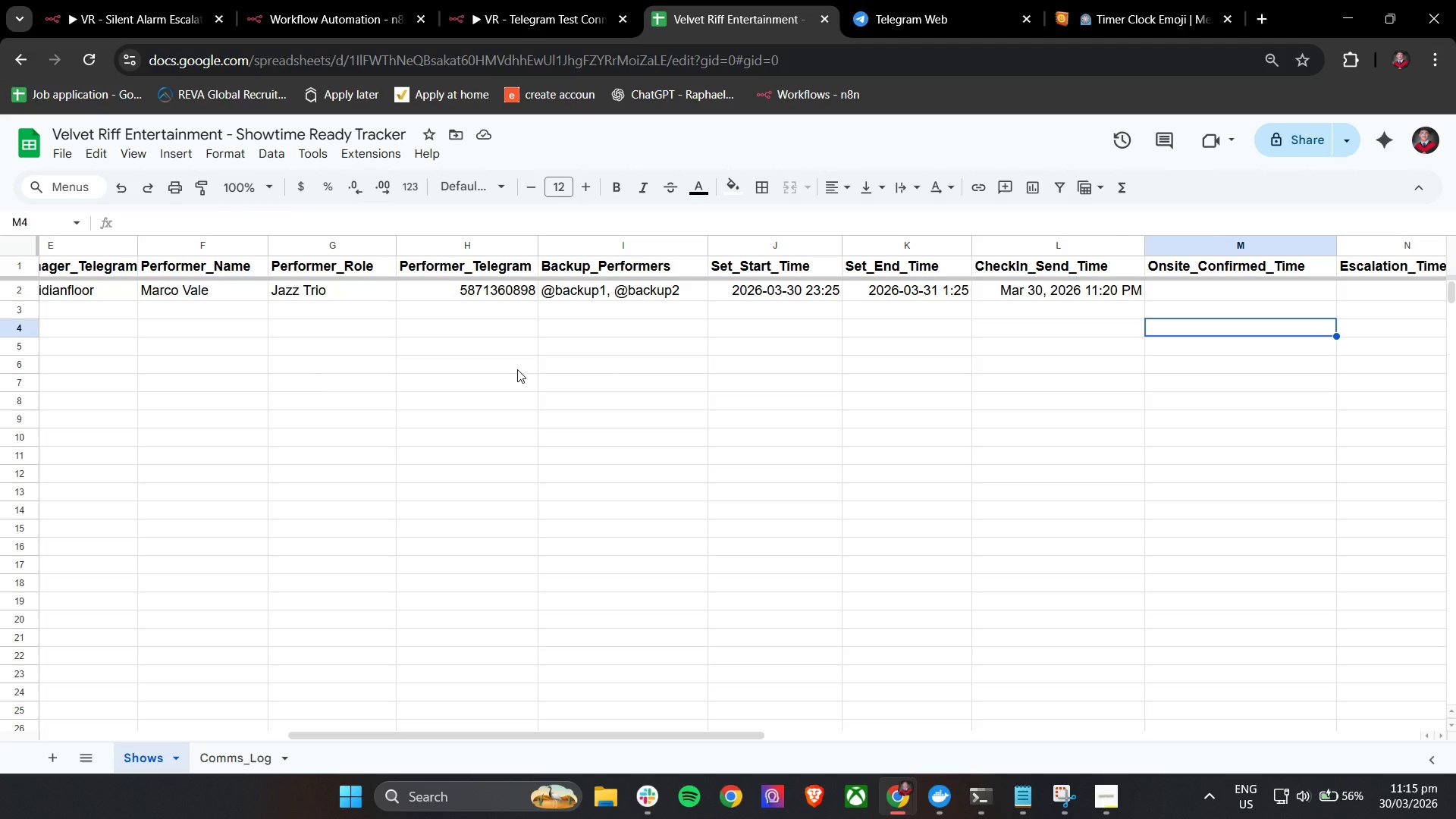 
left_click([645, 795])
 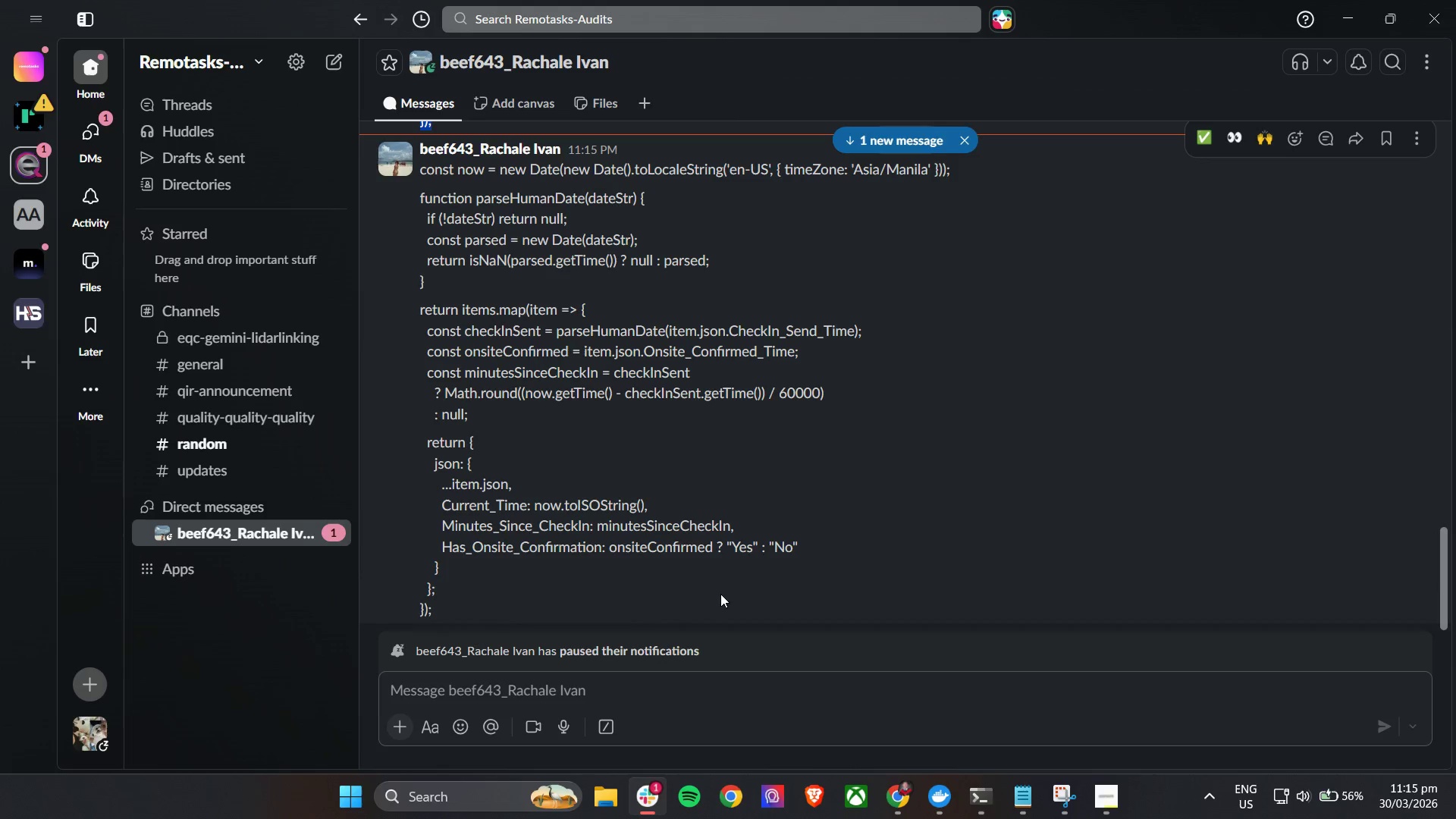 
scroll: coordinate [733, 595], scroll_direction: down, amount: 4.0
 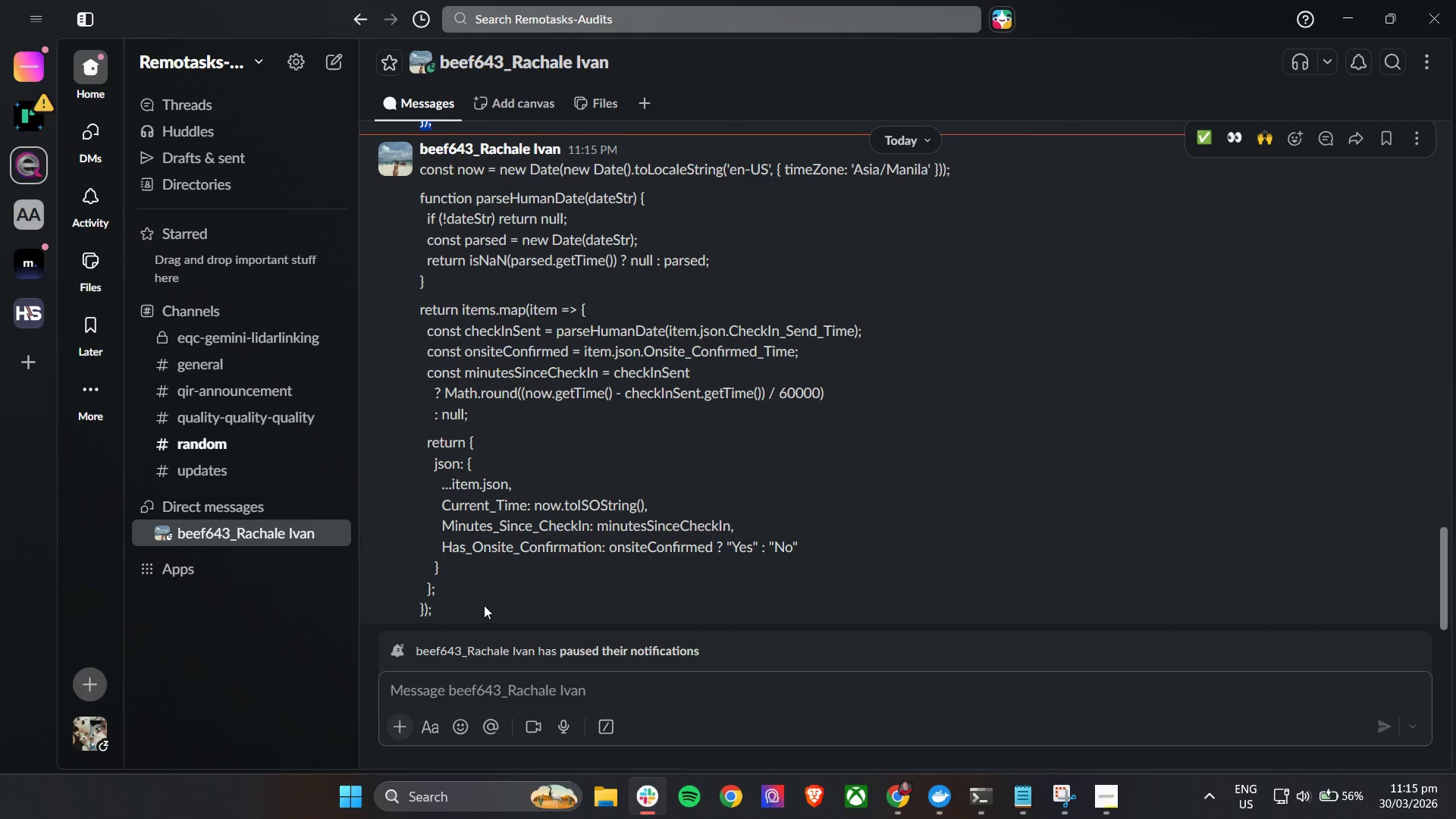 
left_click_drag(start_coordinate=[452, 610], to_coordinate=[418, 174])
 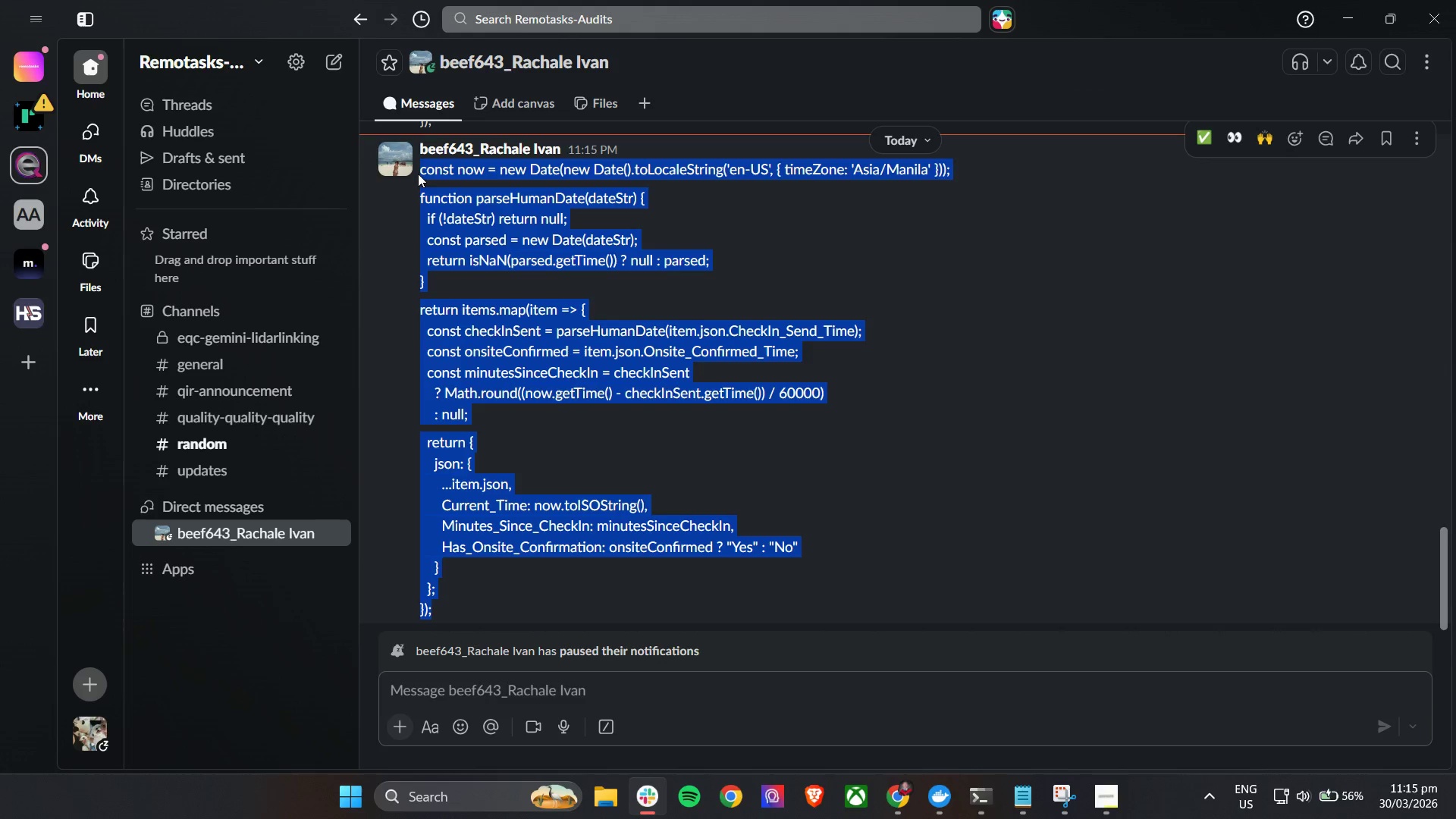 
key(Control+C)
 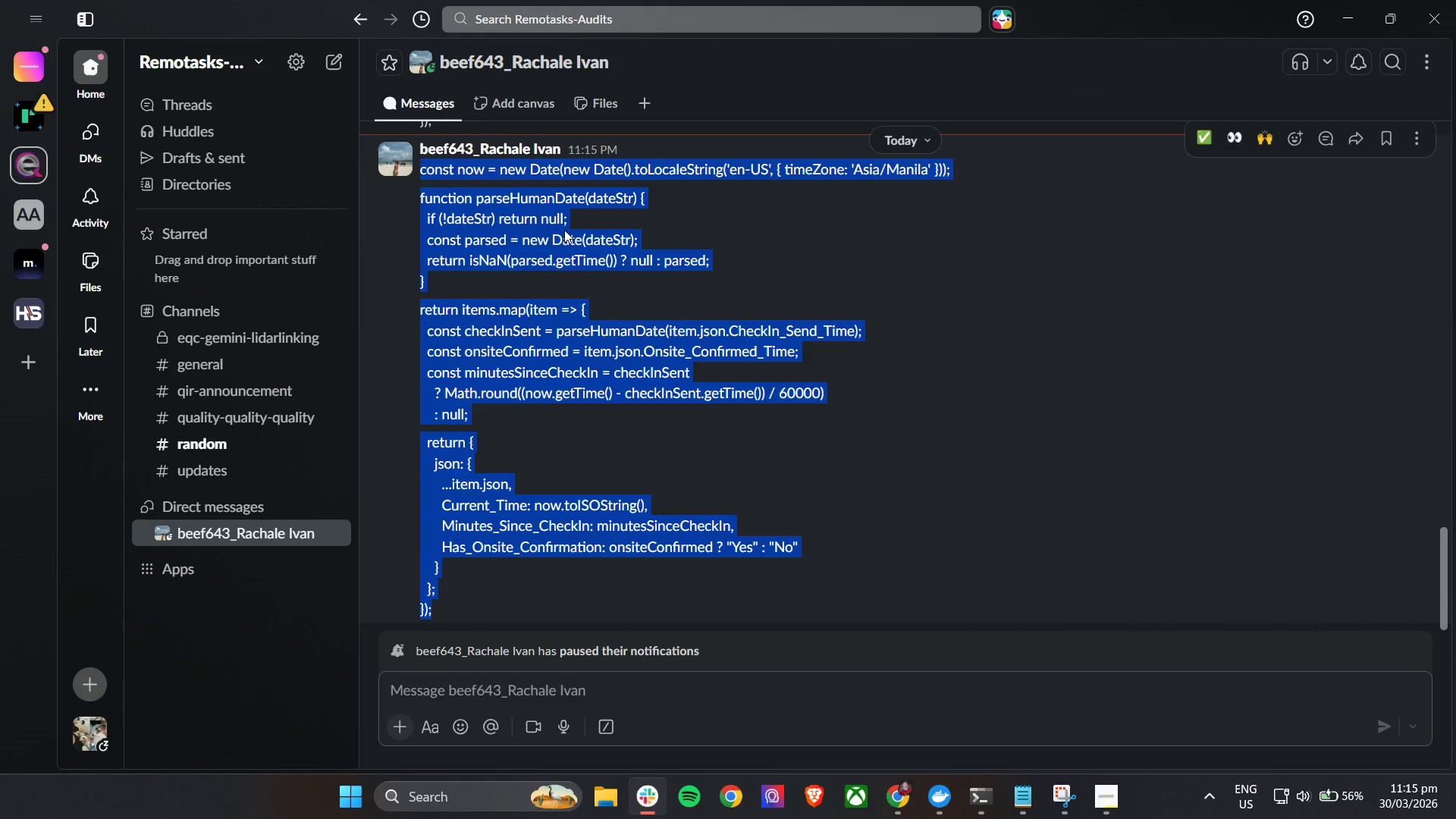 
key(Control+C)
 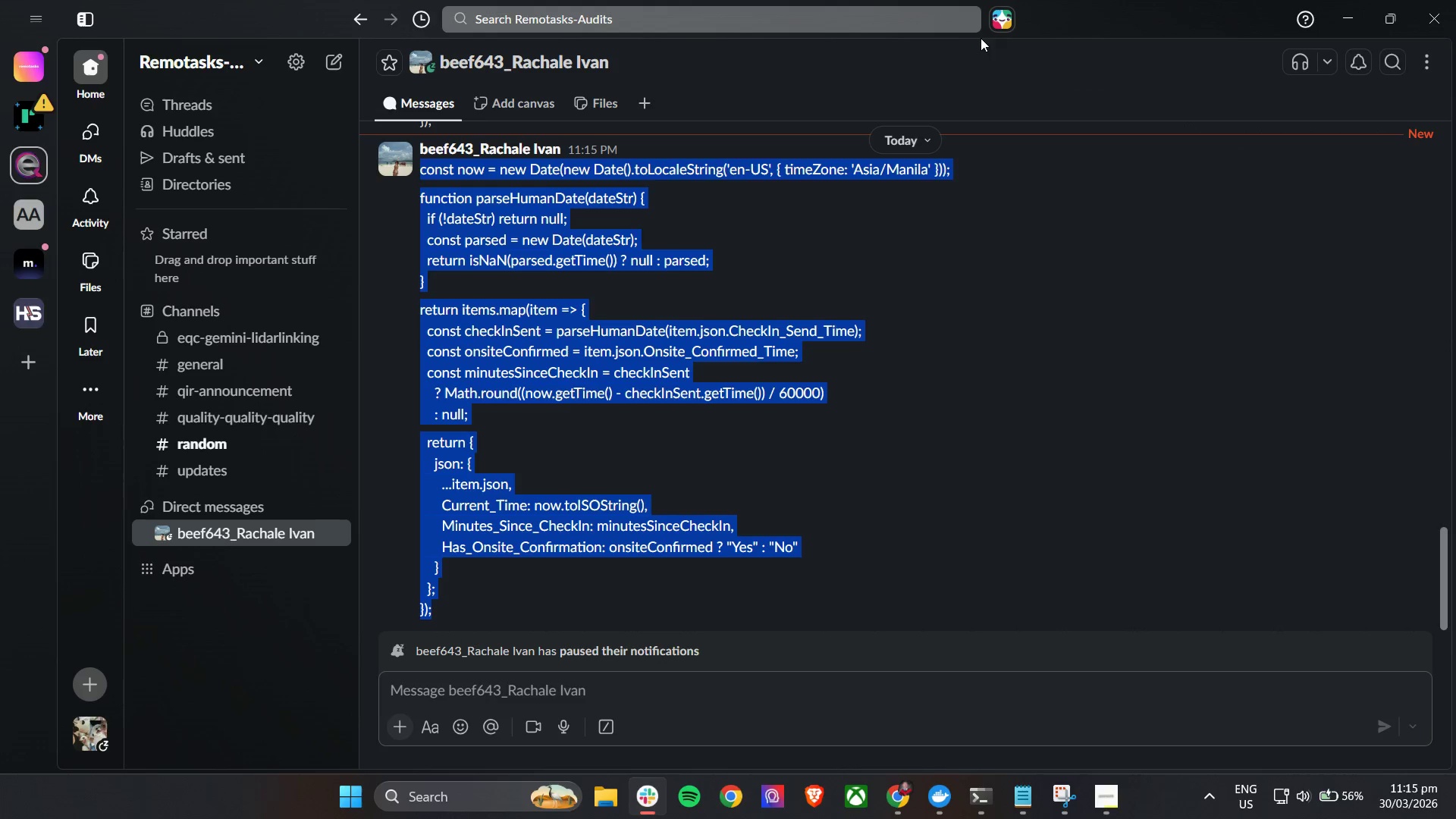 
key(Control+C)
 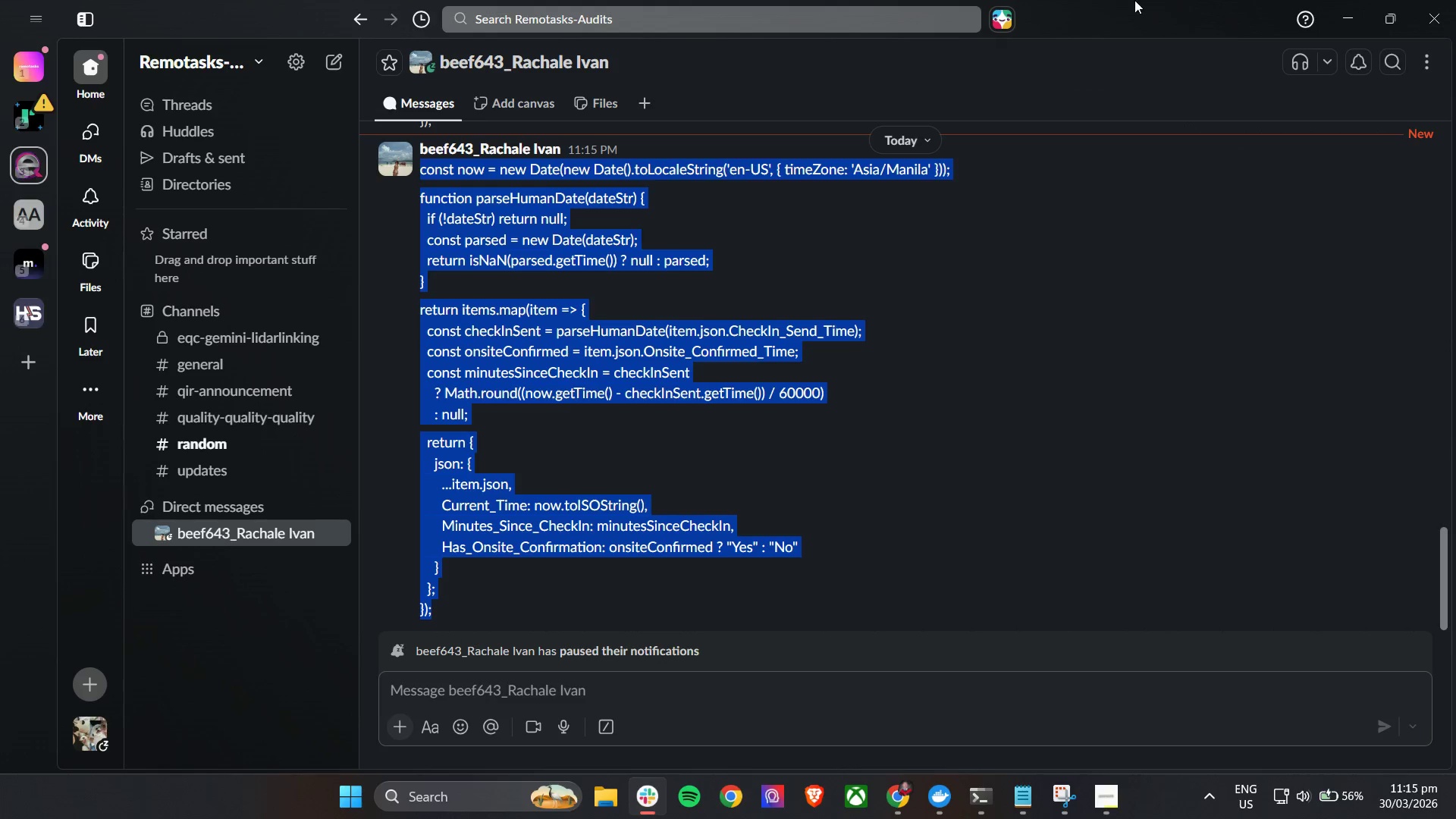 
key(Control+C)
 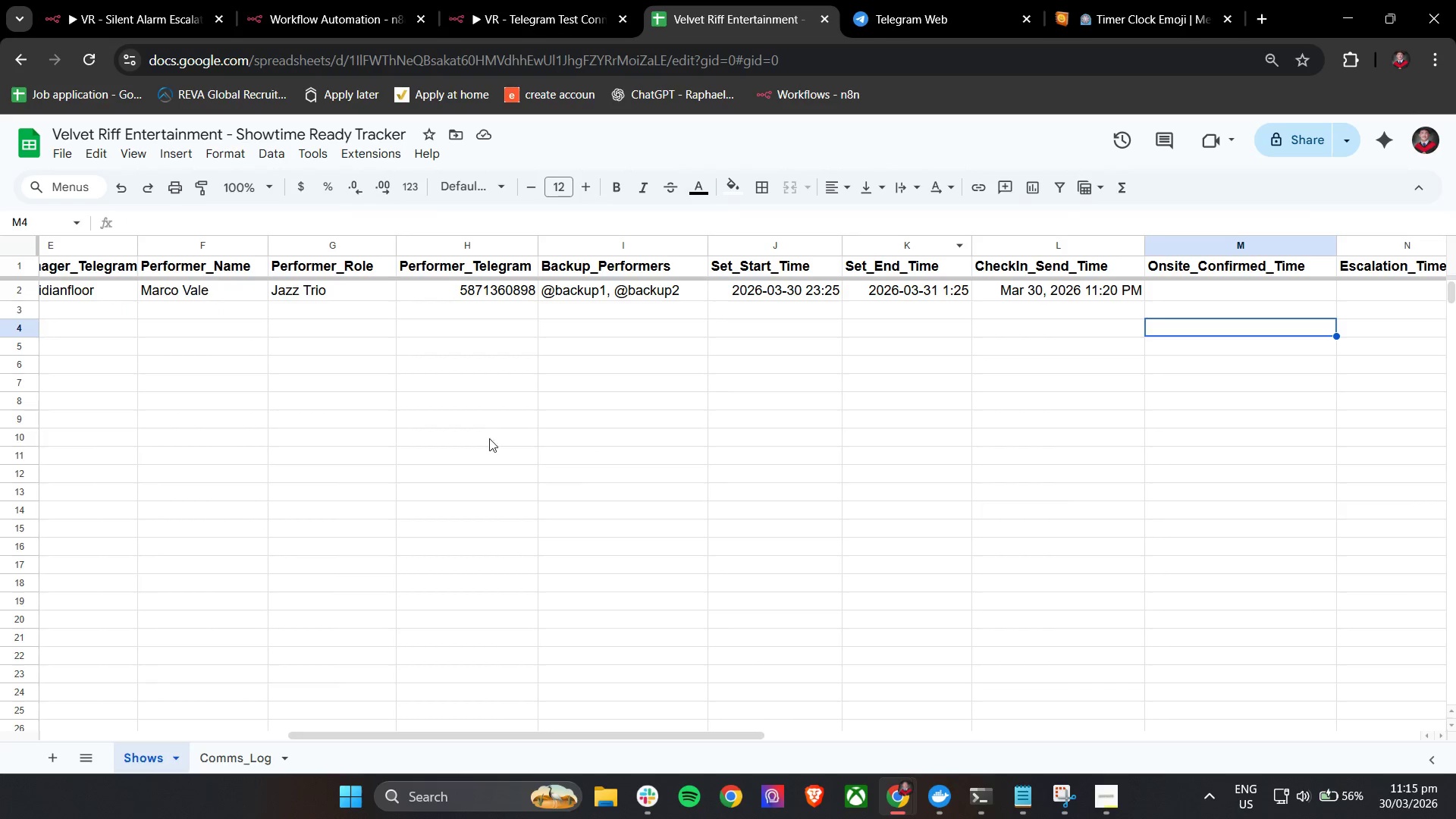 
left_click([152, 0])
 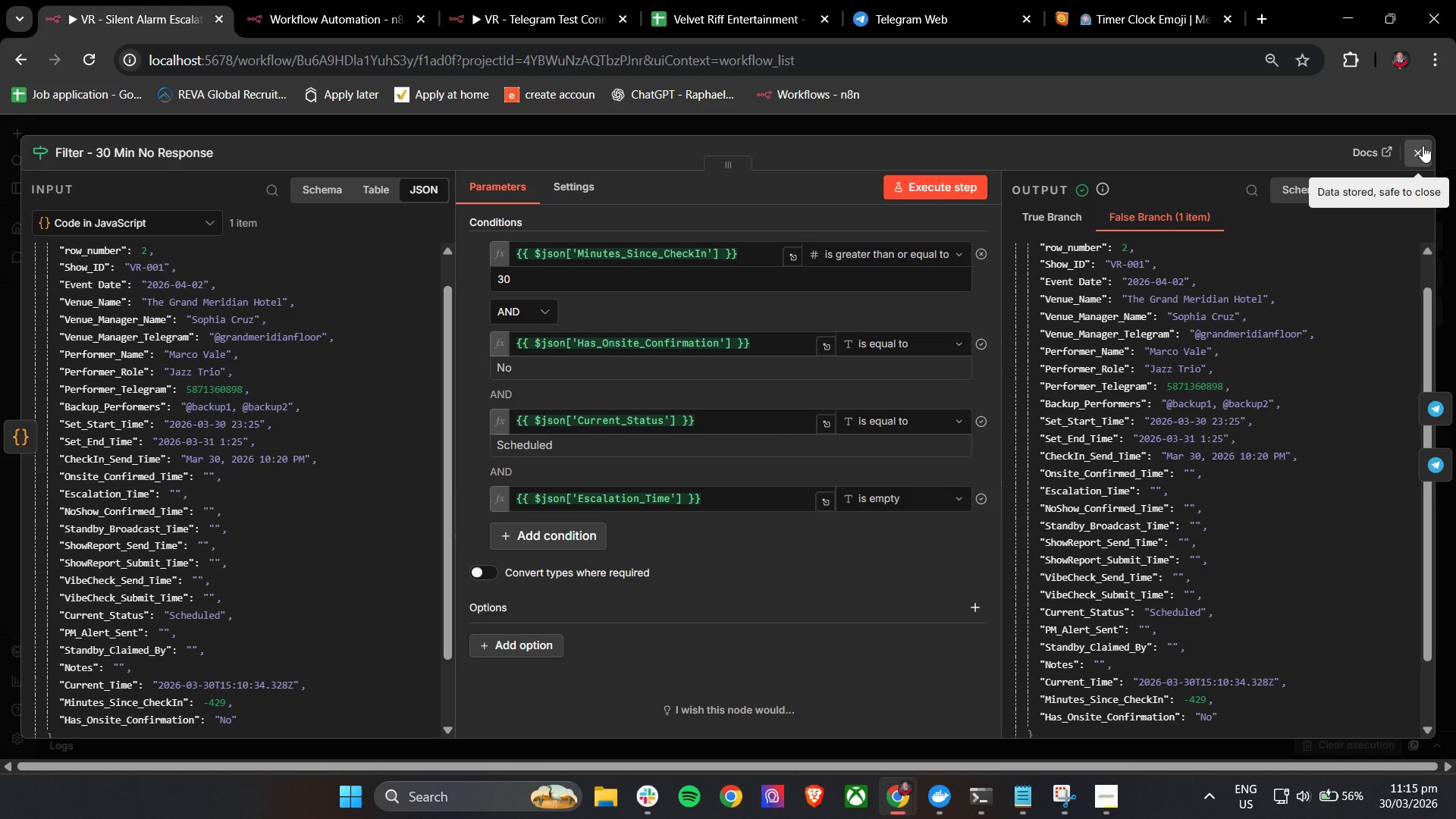 
left_click([1423, 152])
 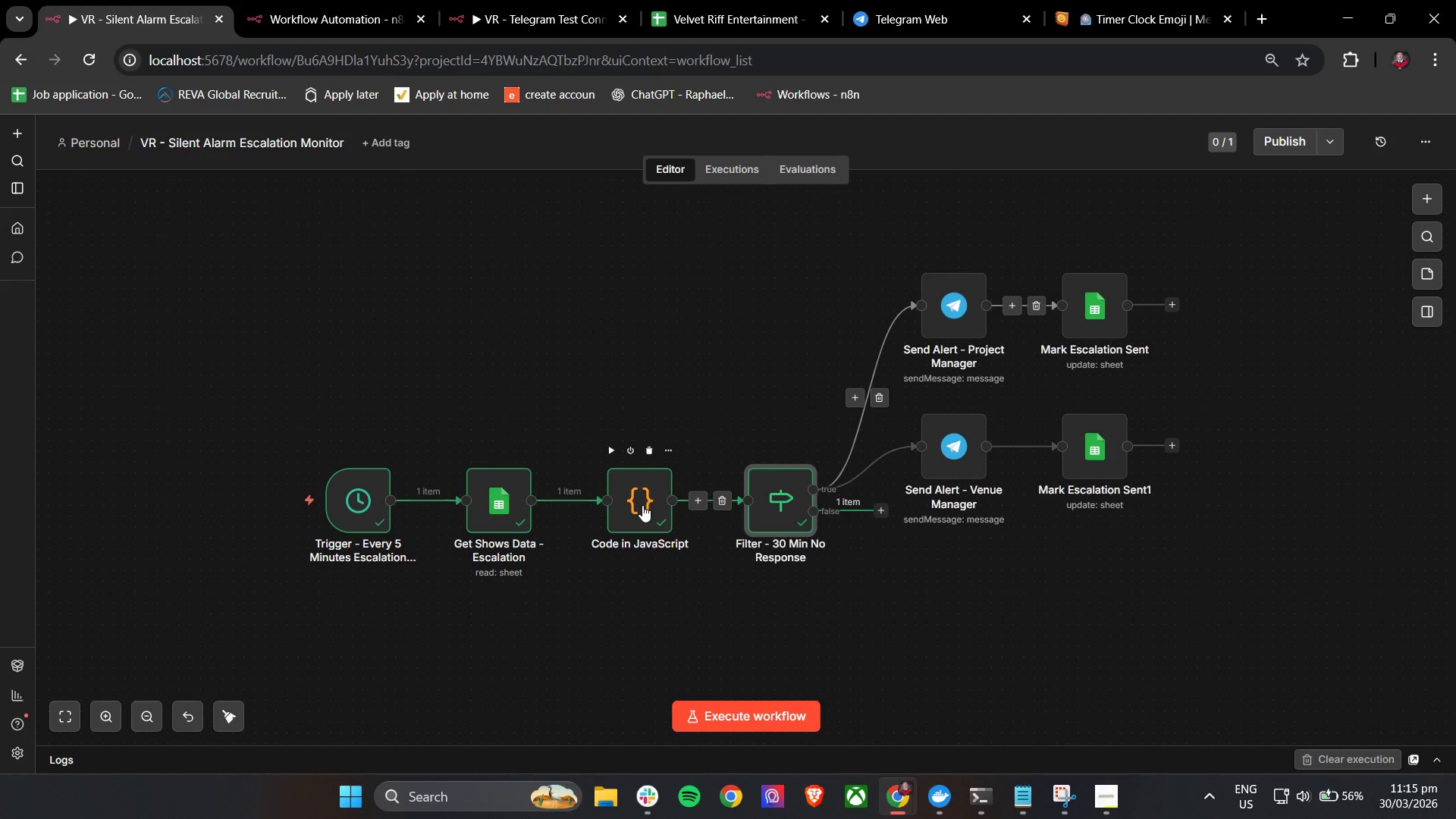 
double_click([642, 505])
 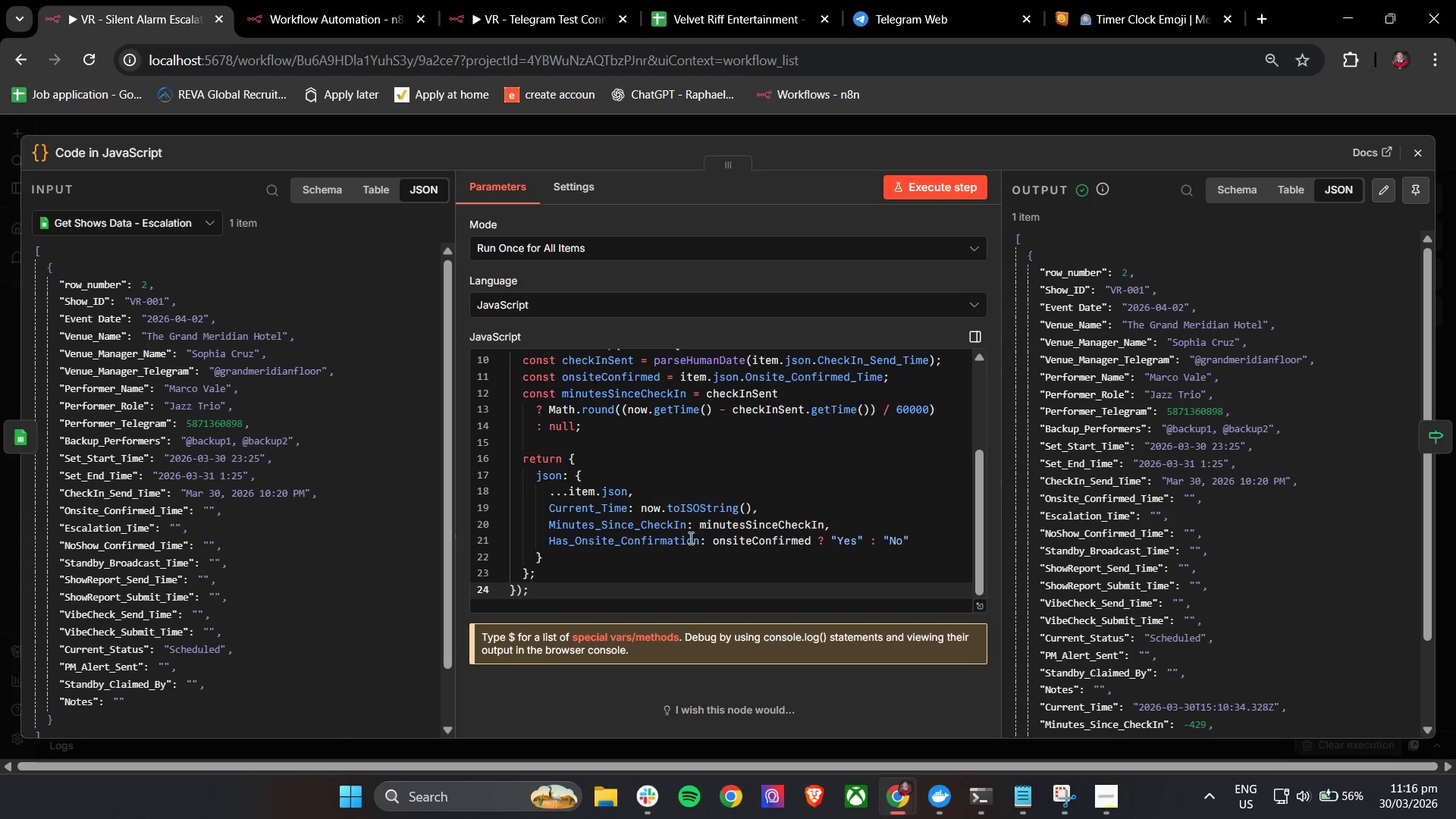 
hold_key(key=ControlLeft, duration=0.5)
 